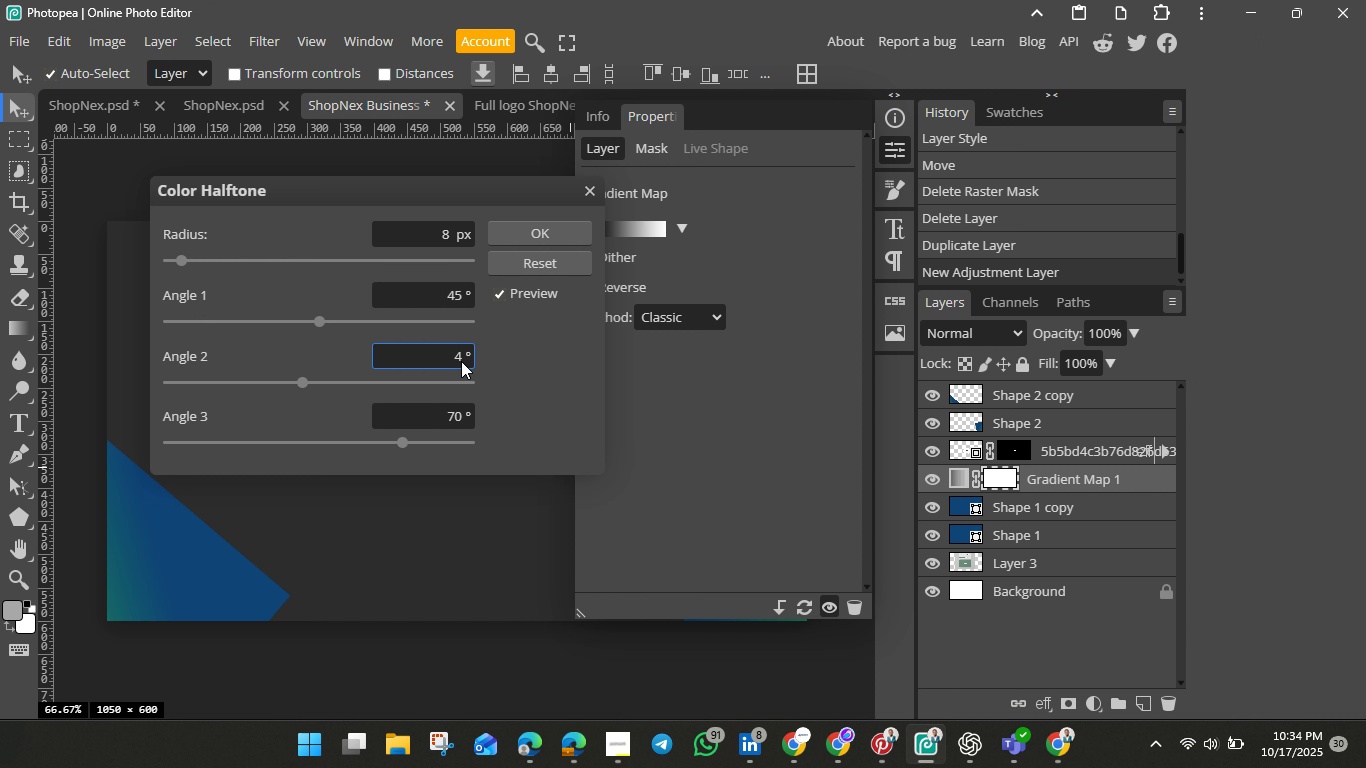 
key(5)
 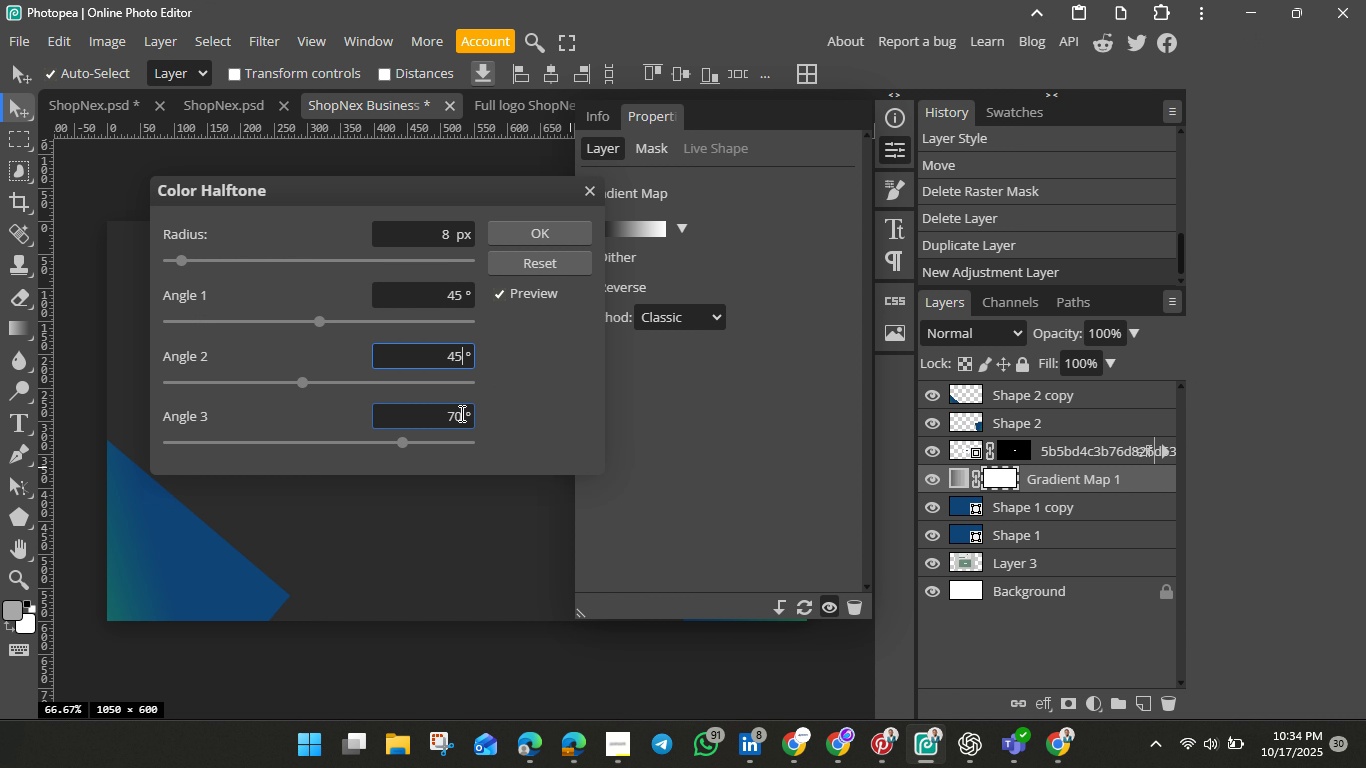 
left_click([460, 413])
 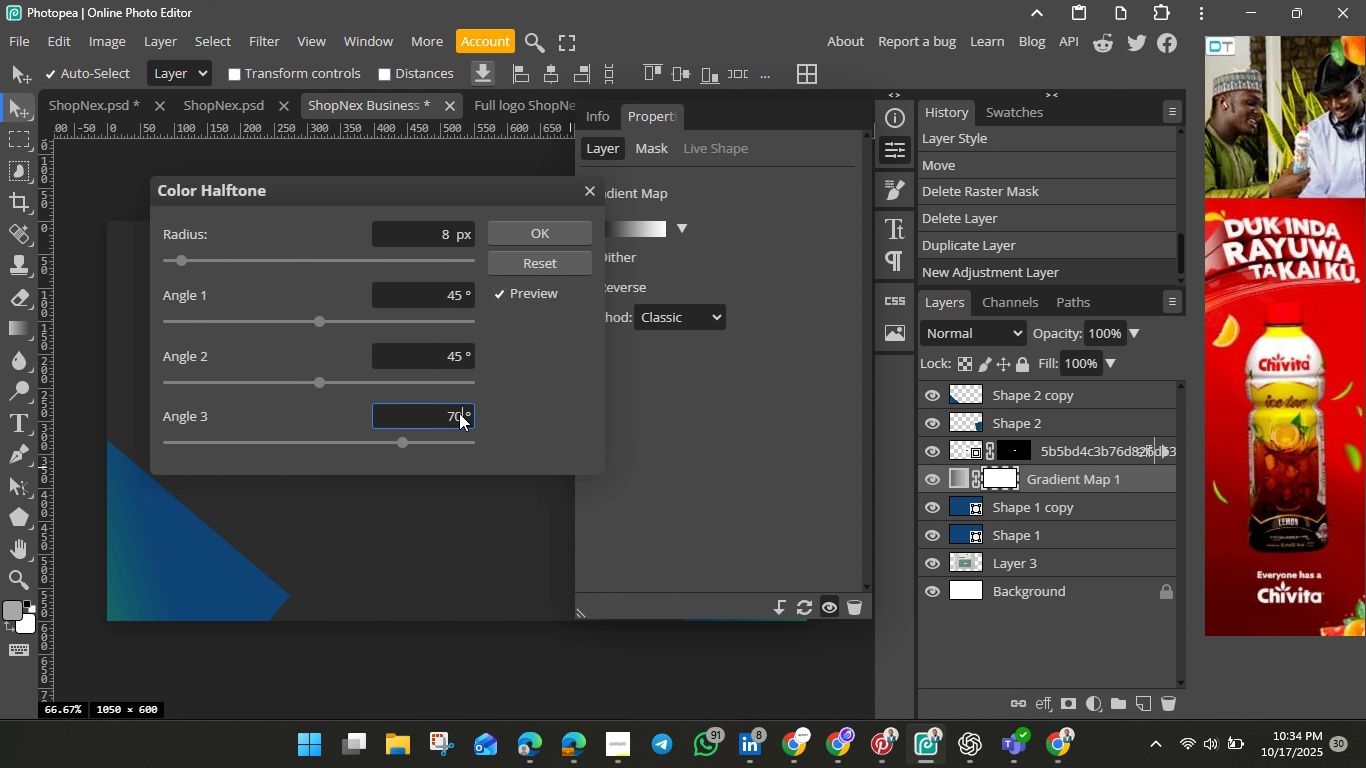 
key(Backspace)
key(Backspace)
type(45)
 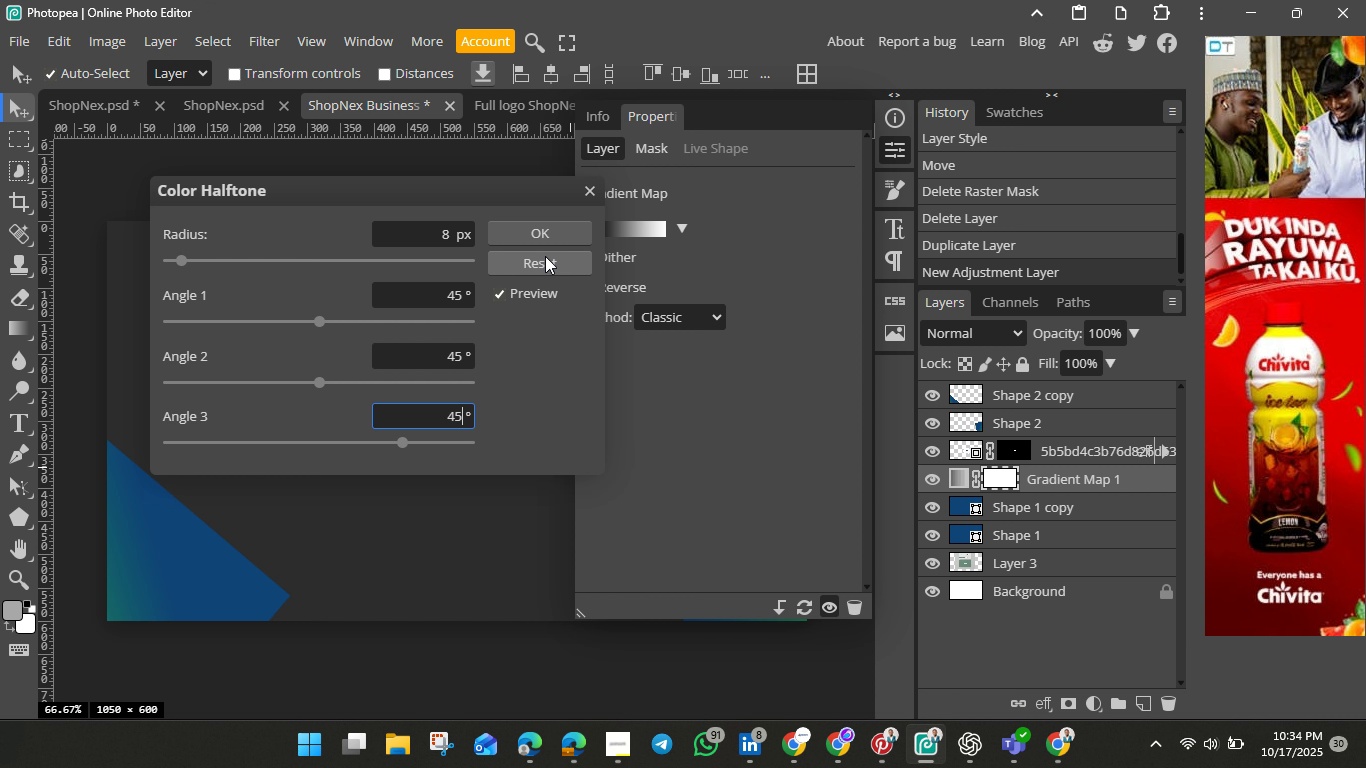 
left_click([548, 233])
 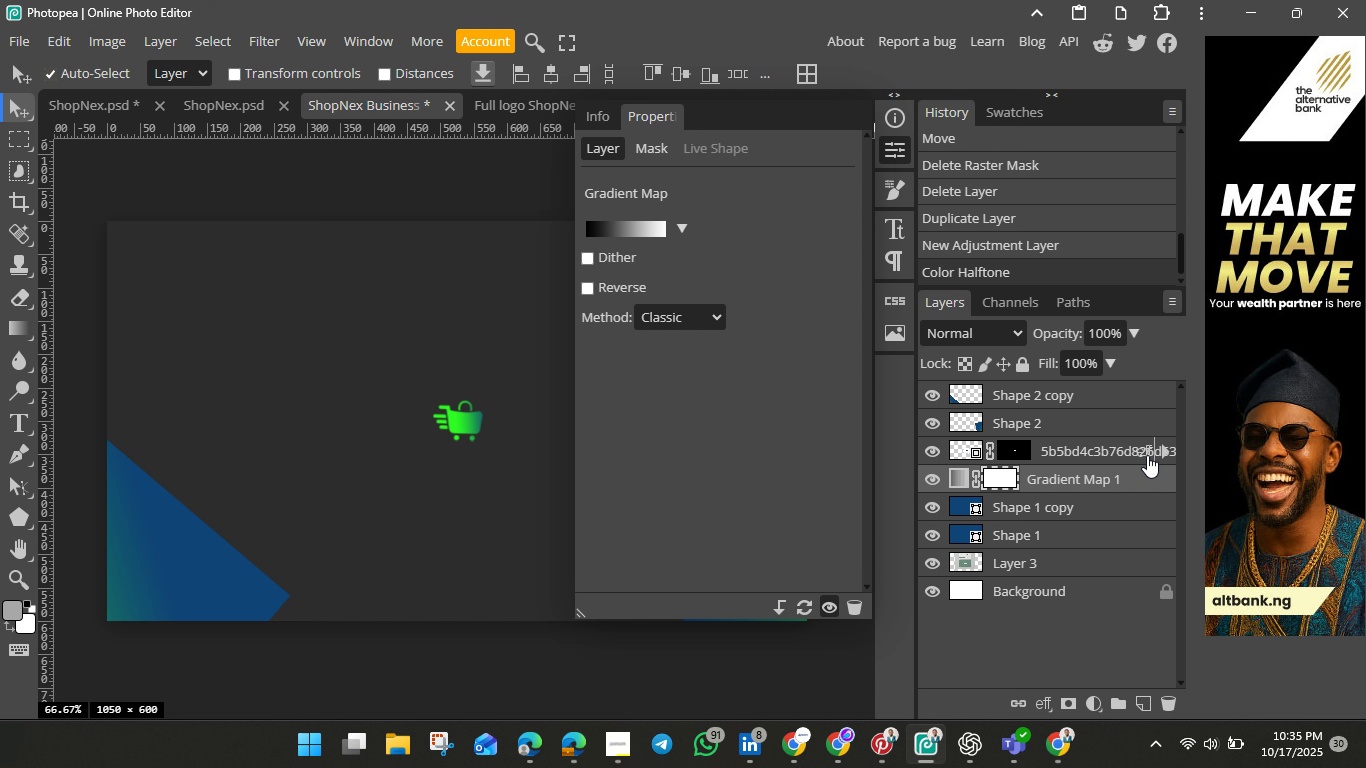 
wait(51.09)
 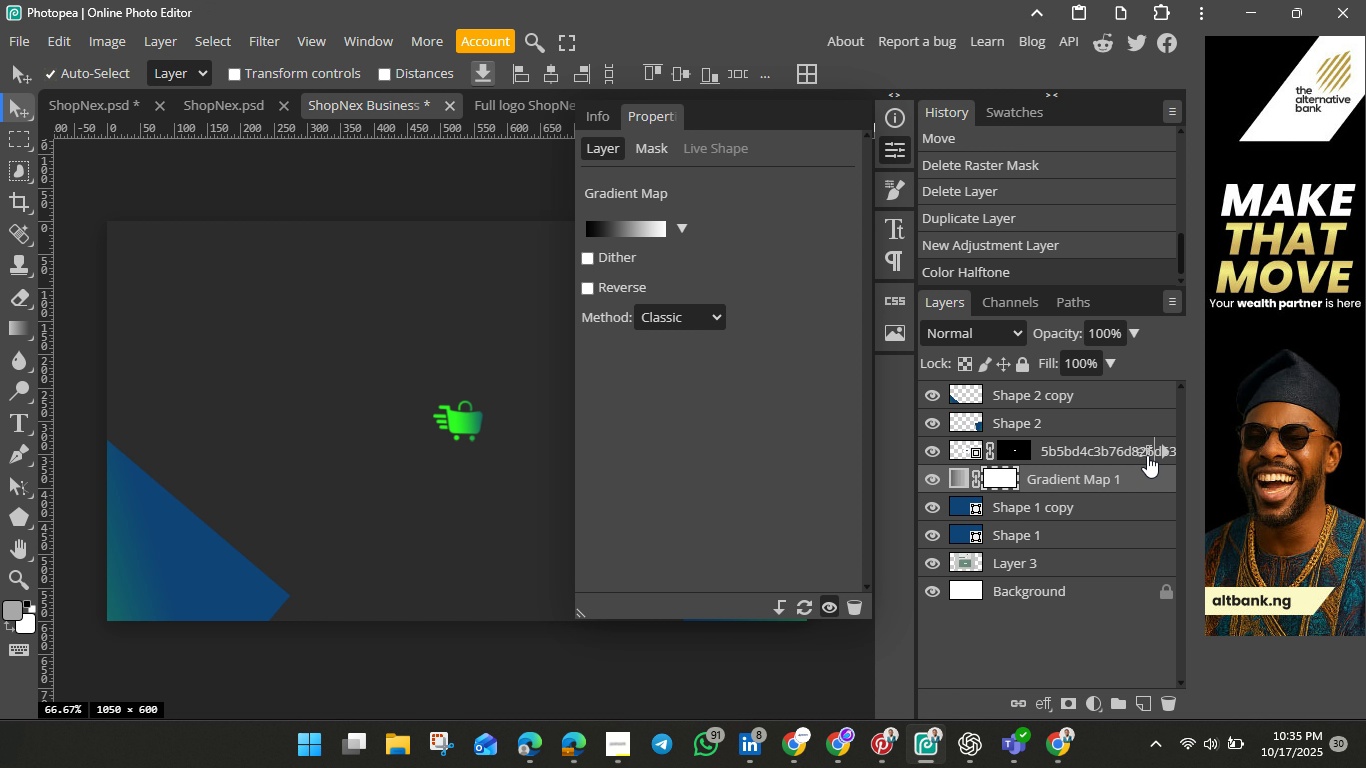 
left_click([1003, 475])
 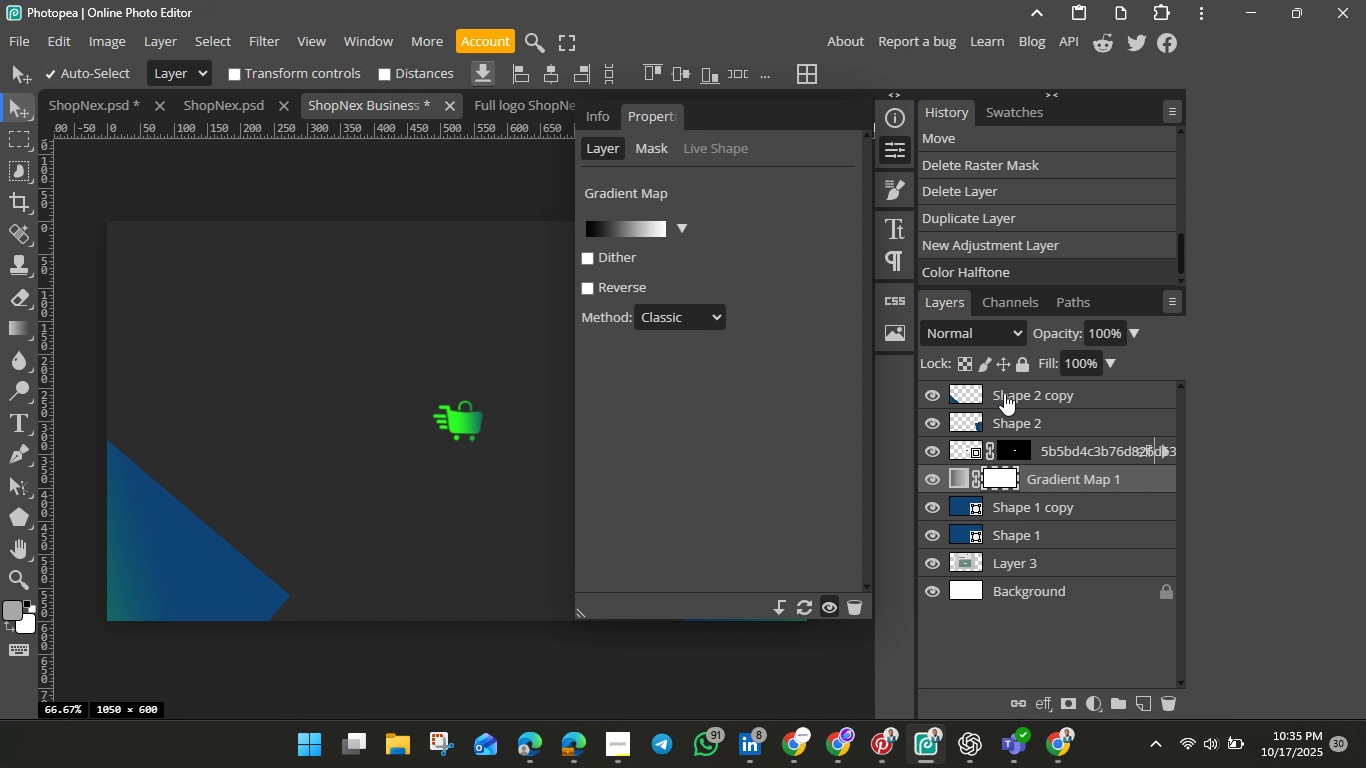 
wait(8.33)
 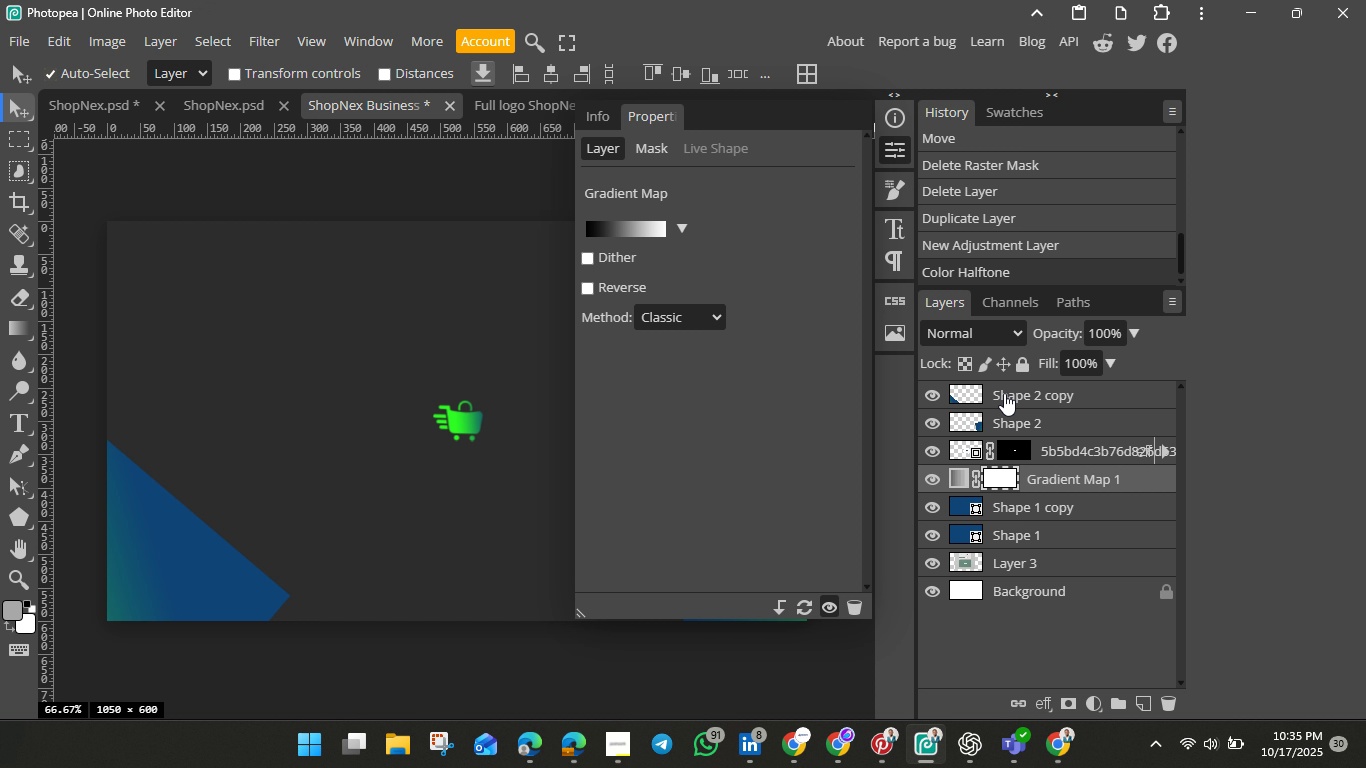 
left_click([1016, 330])
 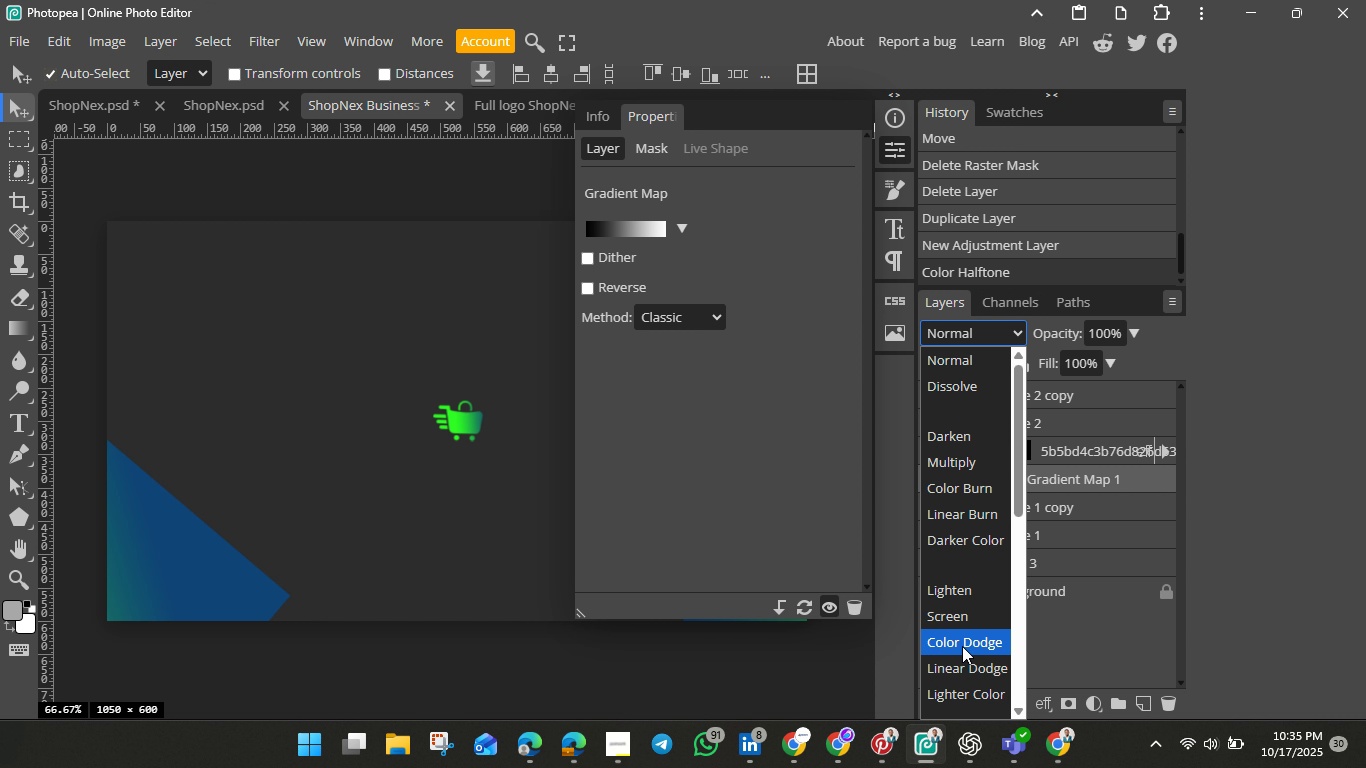 
scroll: coordinate [961, 638], scroll_direction: down, amount: 1.0
 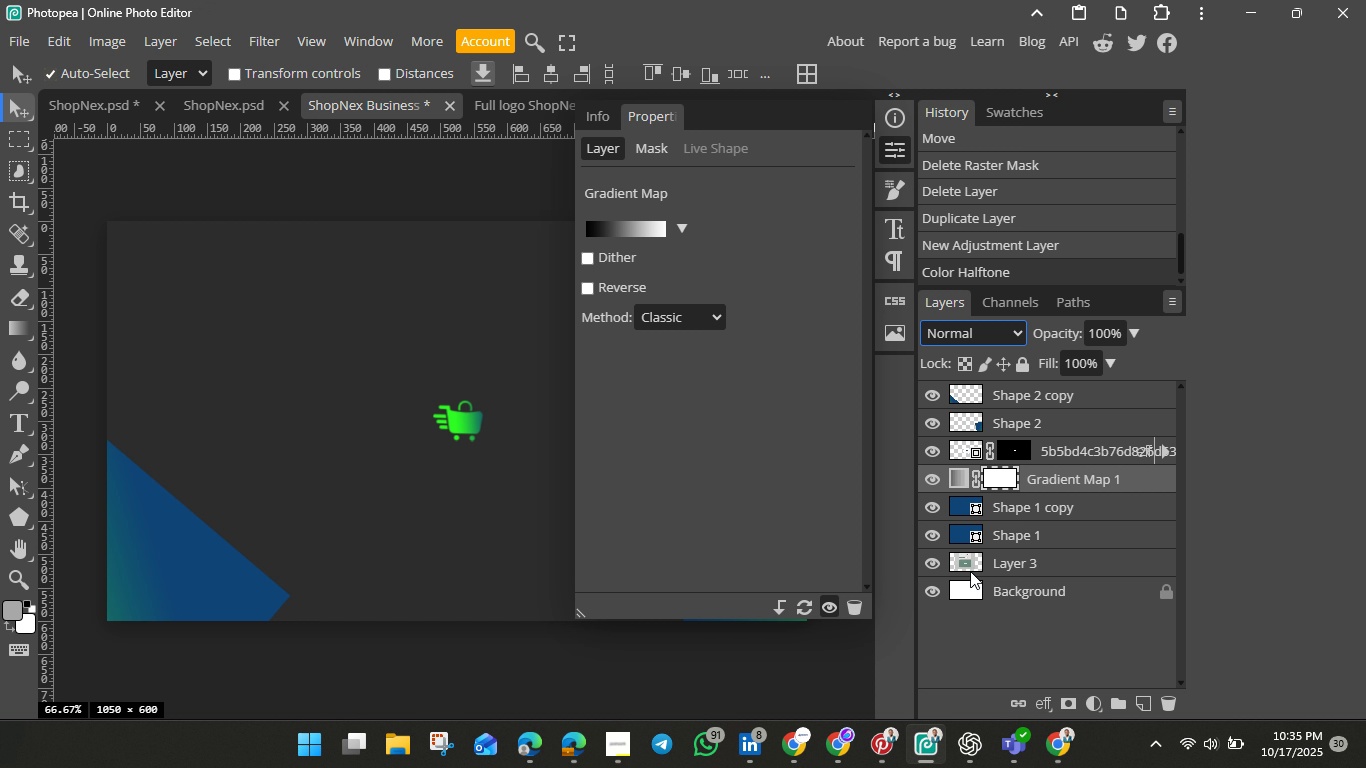 
wait(5.29)
 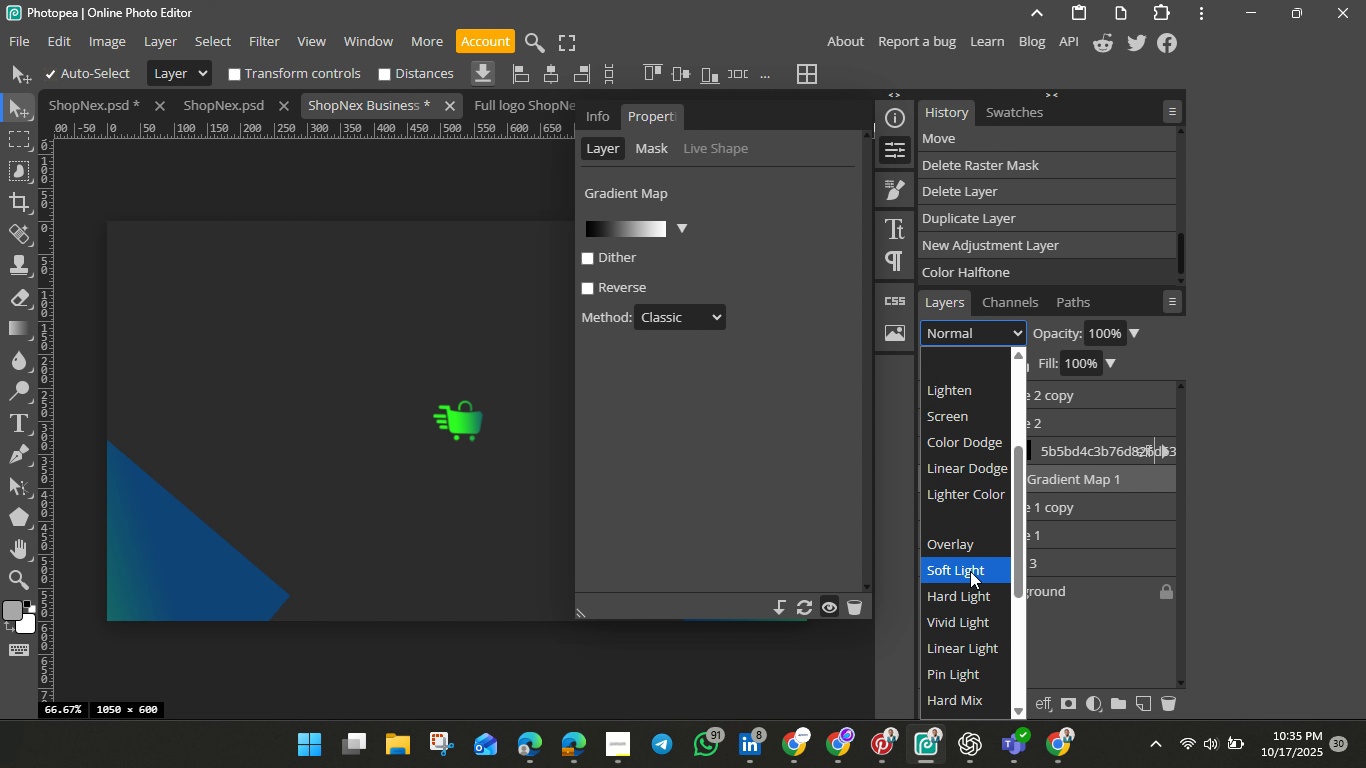 
left_click([970, 571])
 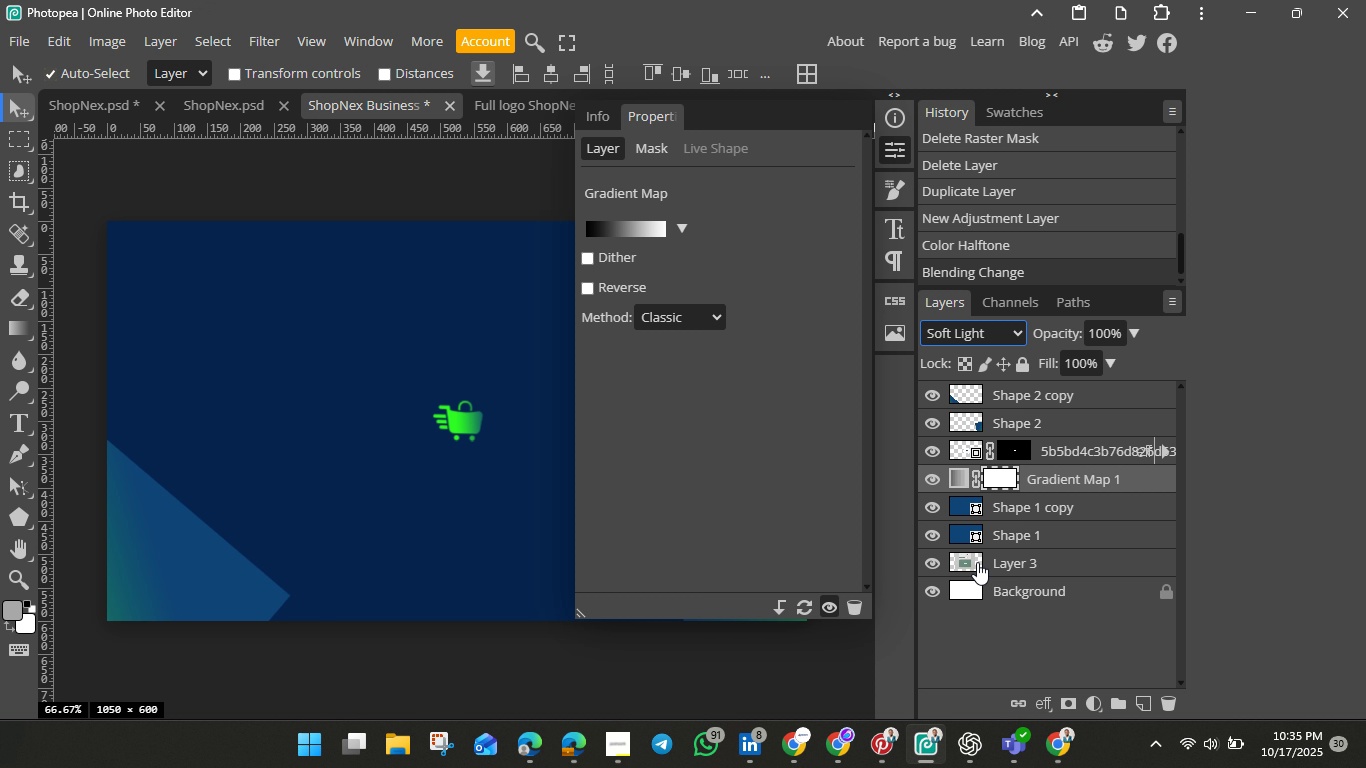 
wait(18.87)
 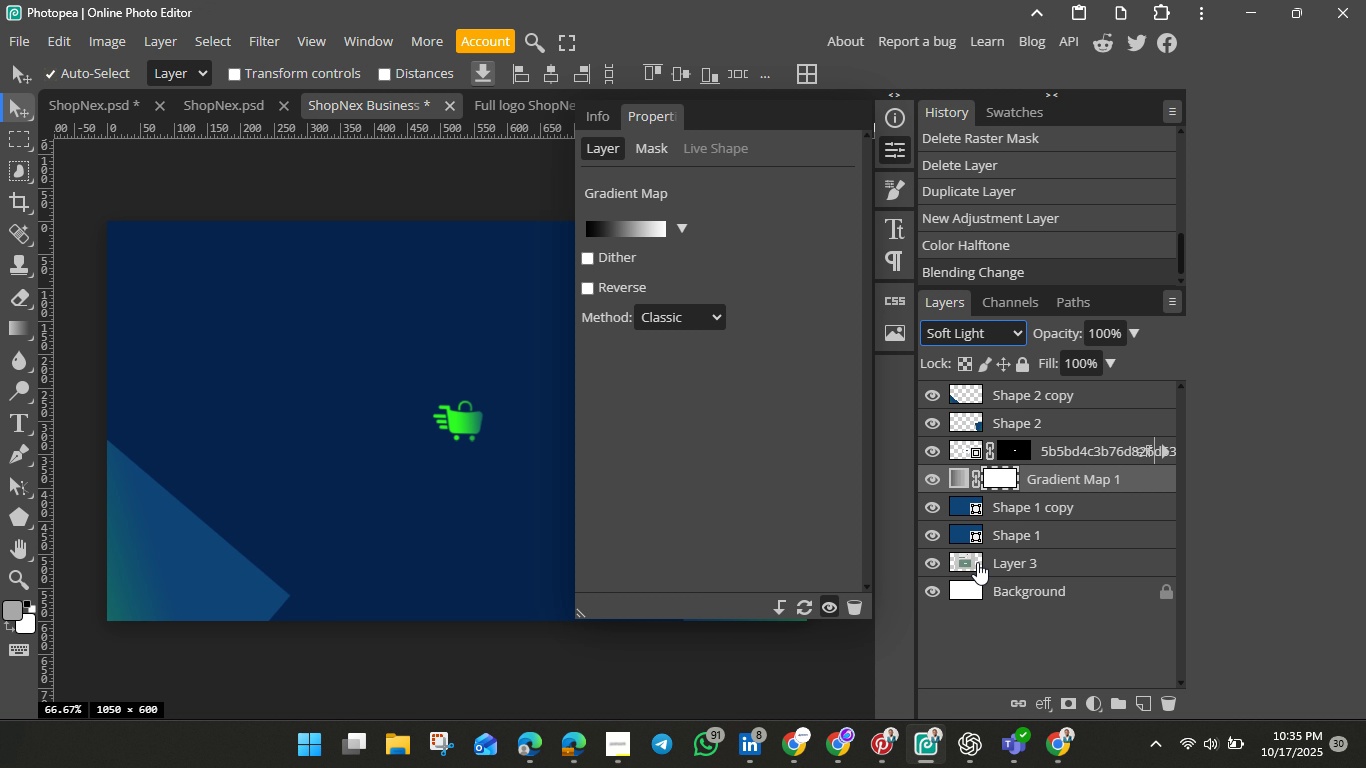 
left_click([1135, 327])
 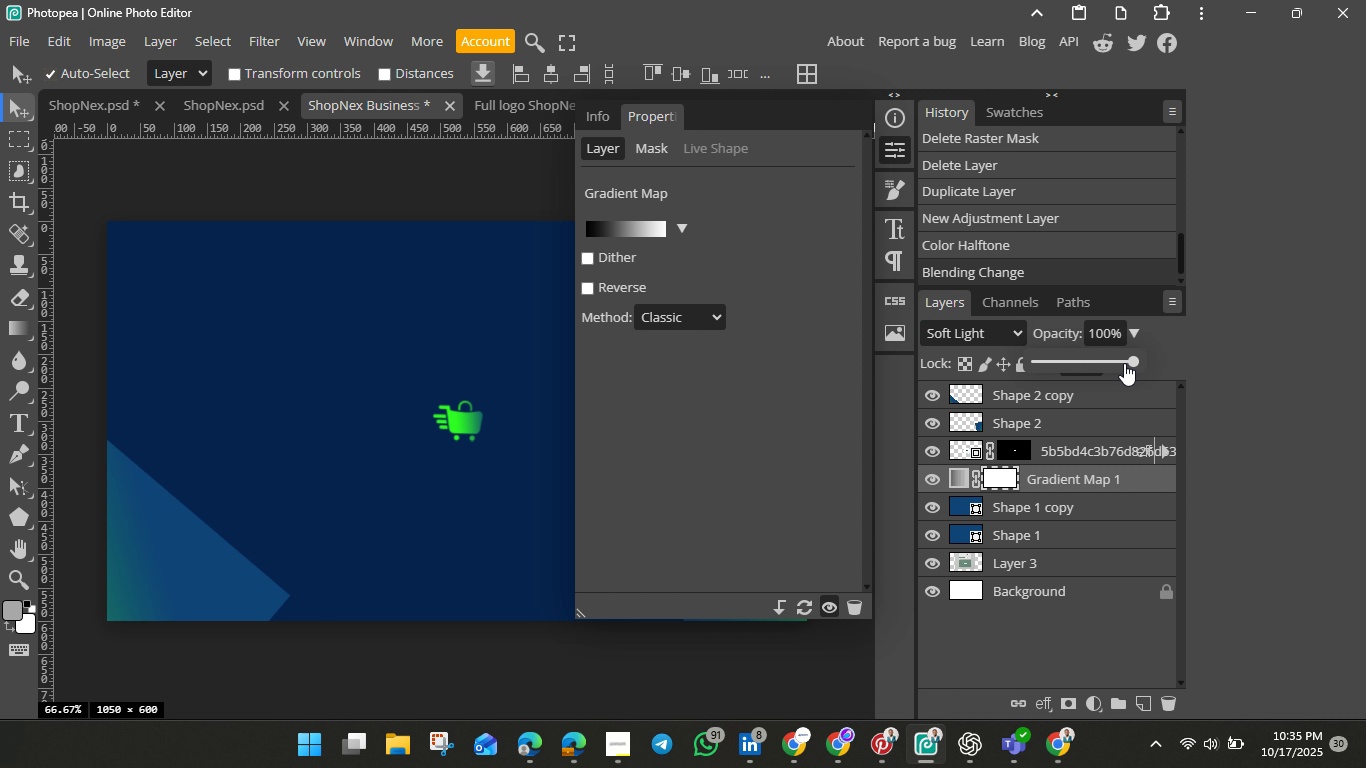 
left_click_drag(start_coordinate=[1128, 363], to_coordinate=[1039, 376])
 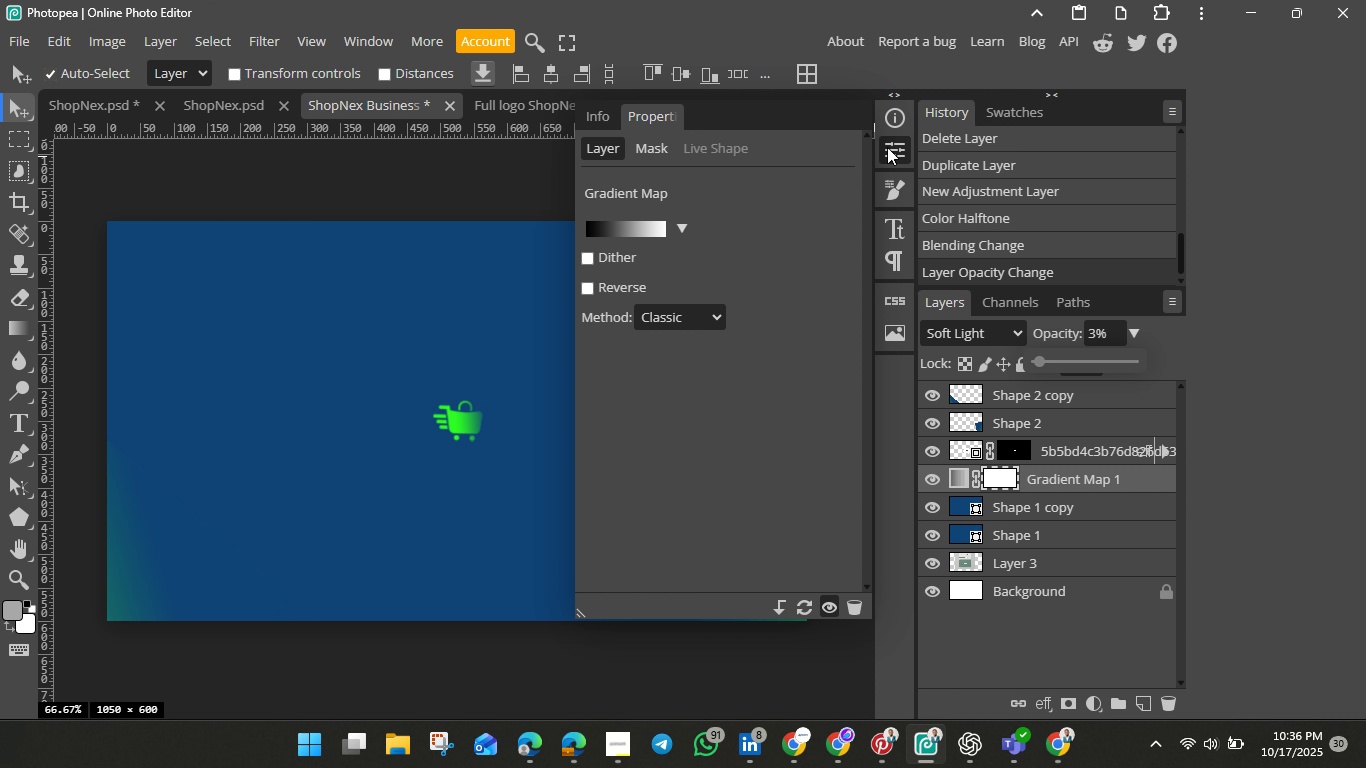 
left_click([887, 147])
 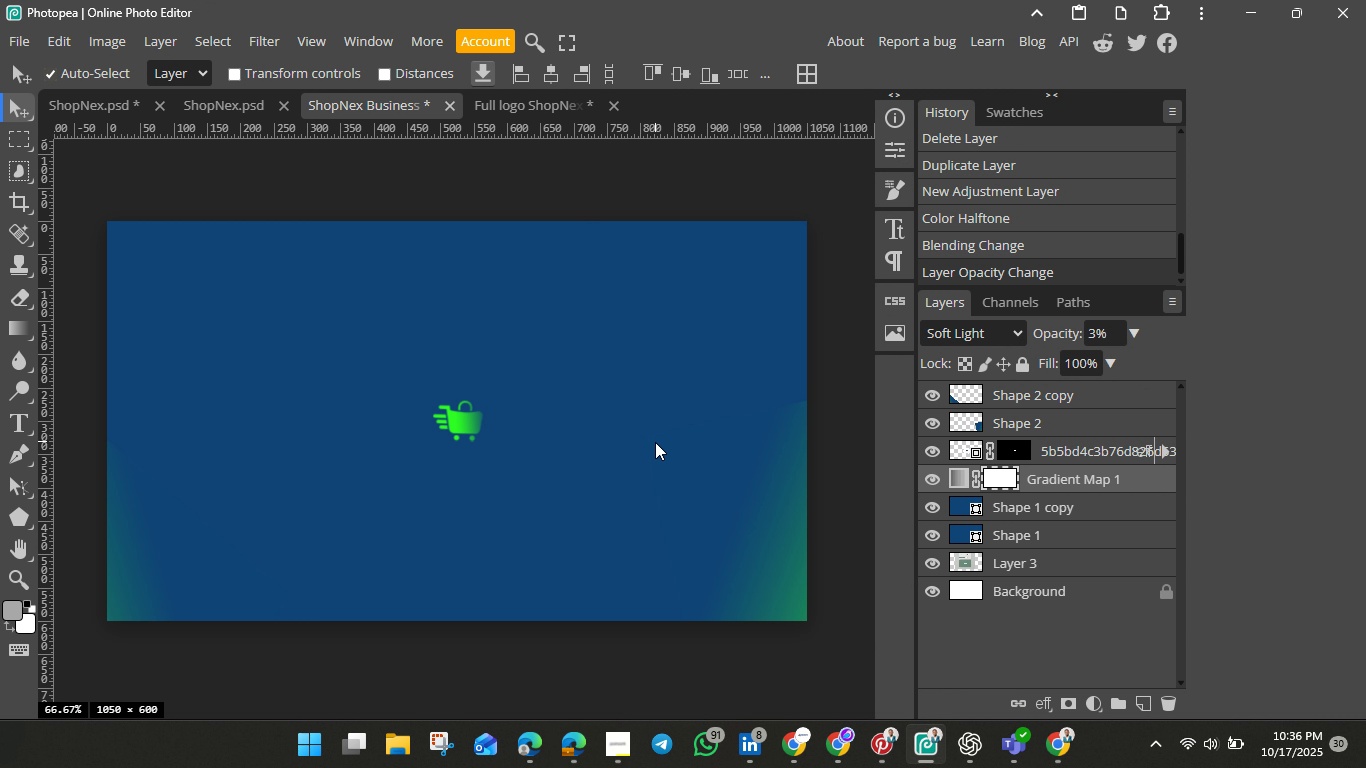 
left_click_drag(start_coordinate=[655, 442], to_coordinate=[662, 363])
 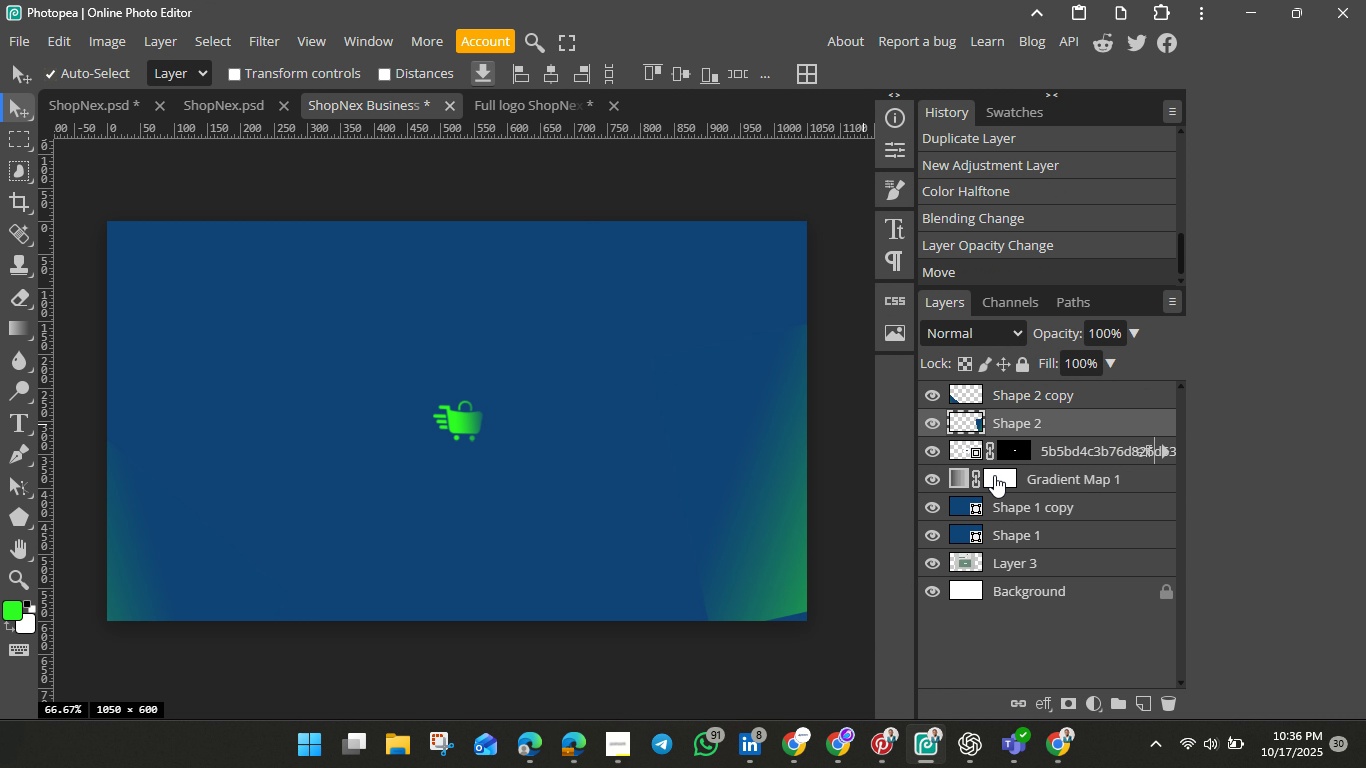 
left_click([995, 475])
 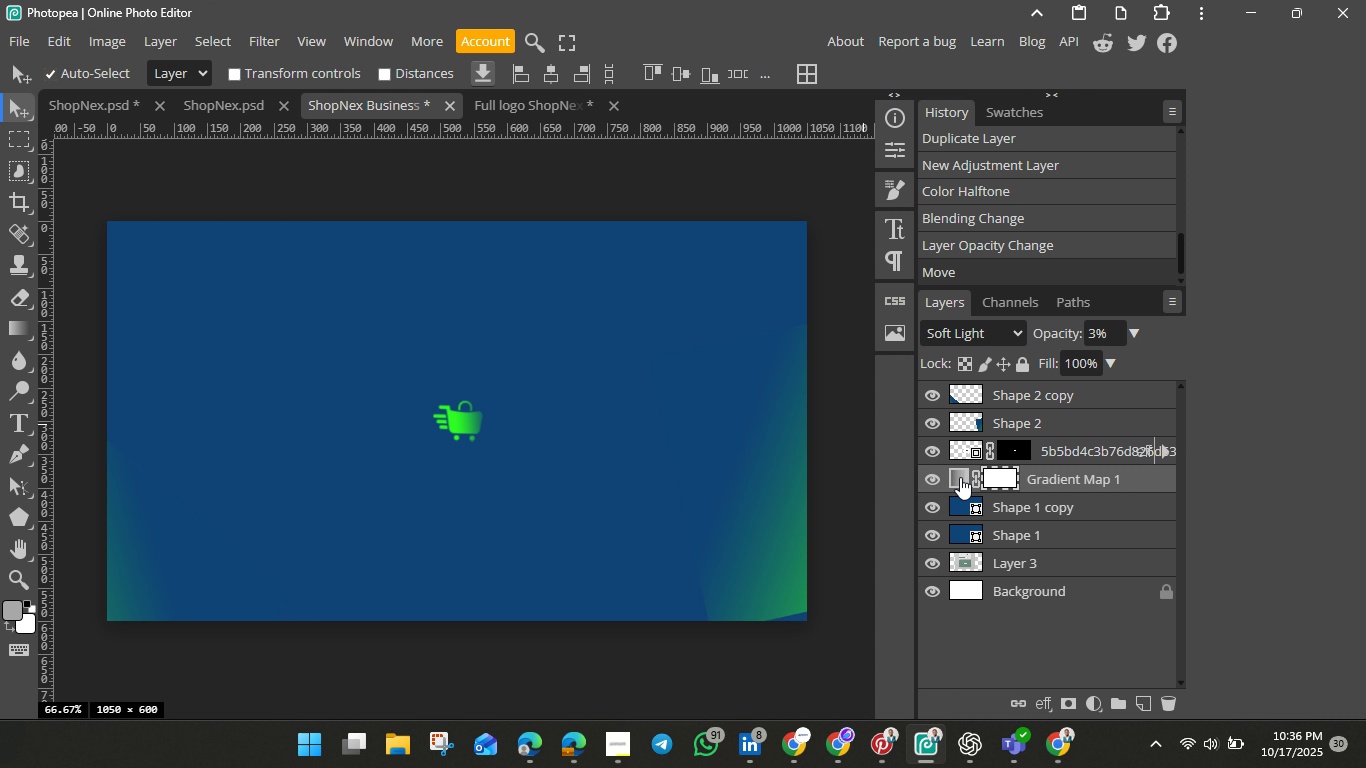 
left_click([960, 477])
 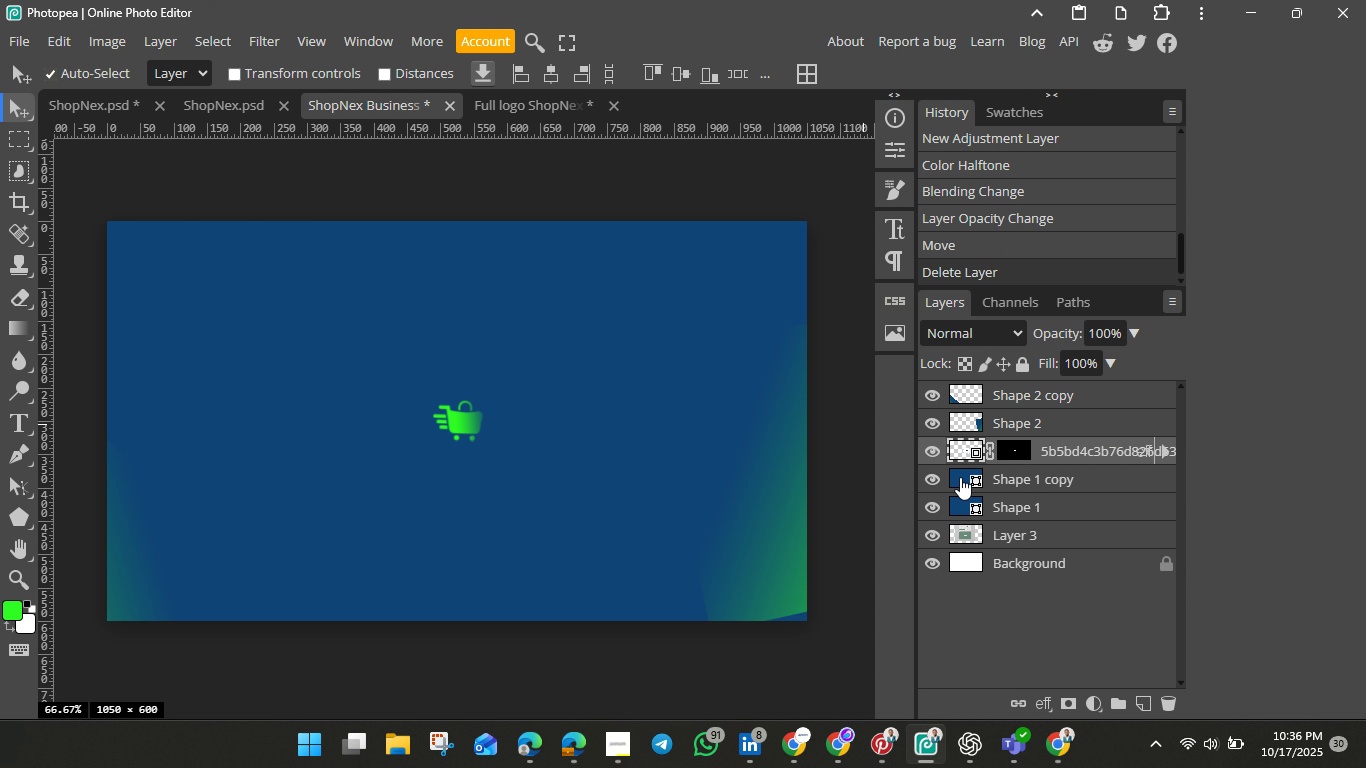 
key(Backspace)
 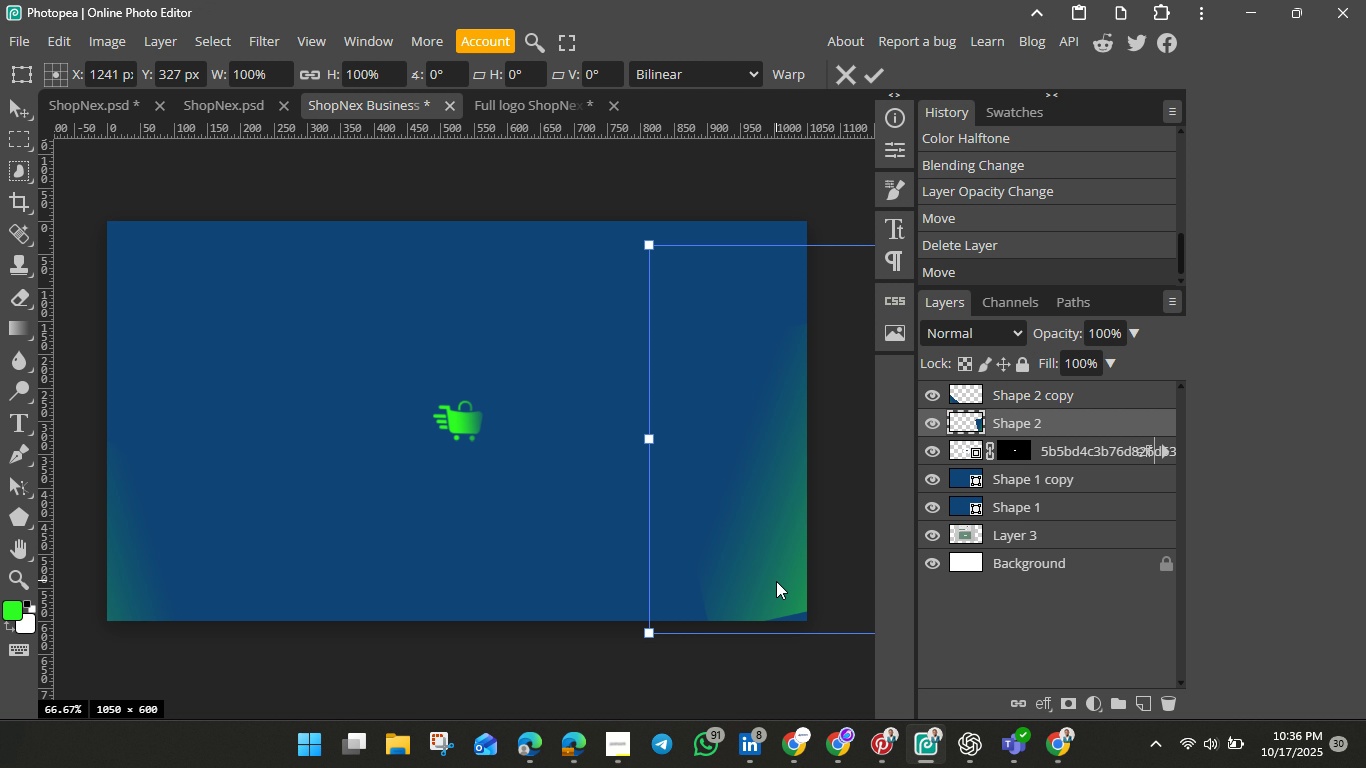 
wait(8.35)
 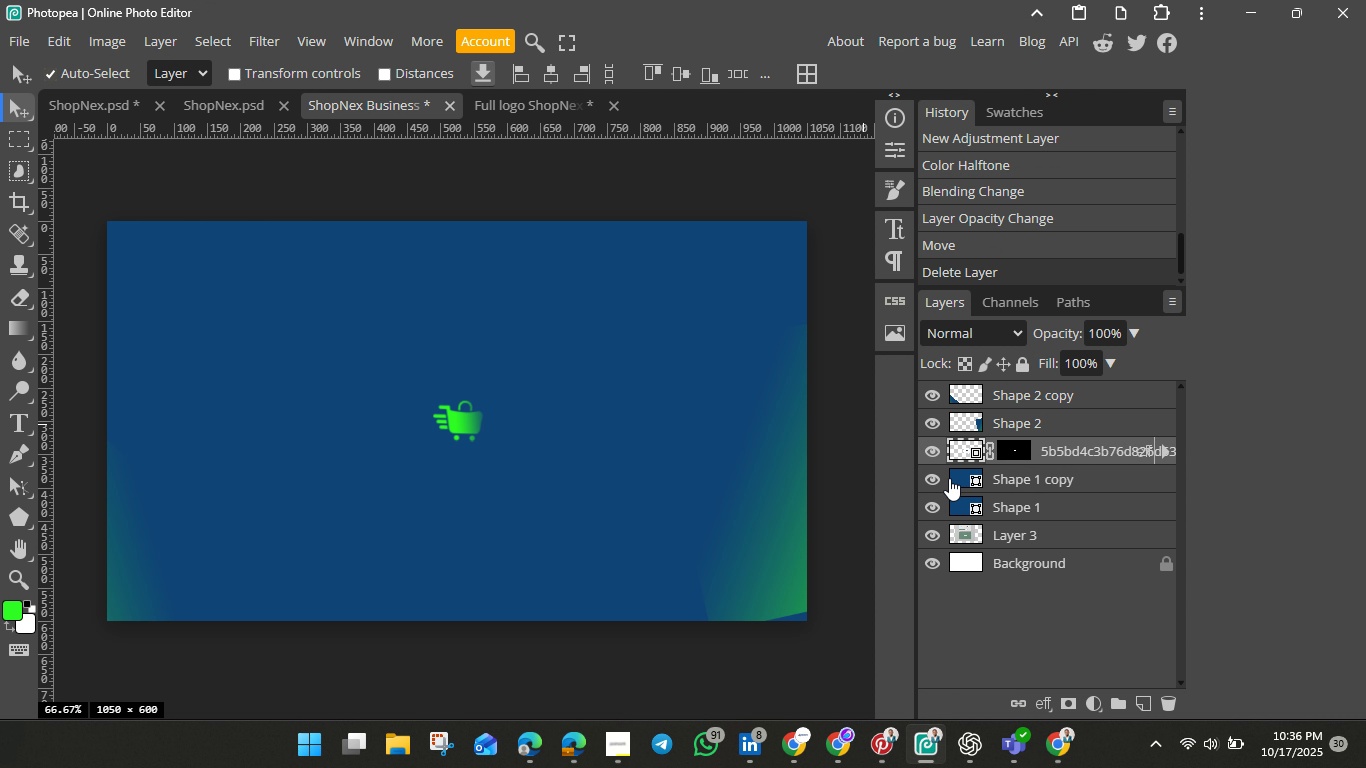 
key(Control+T)
 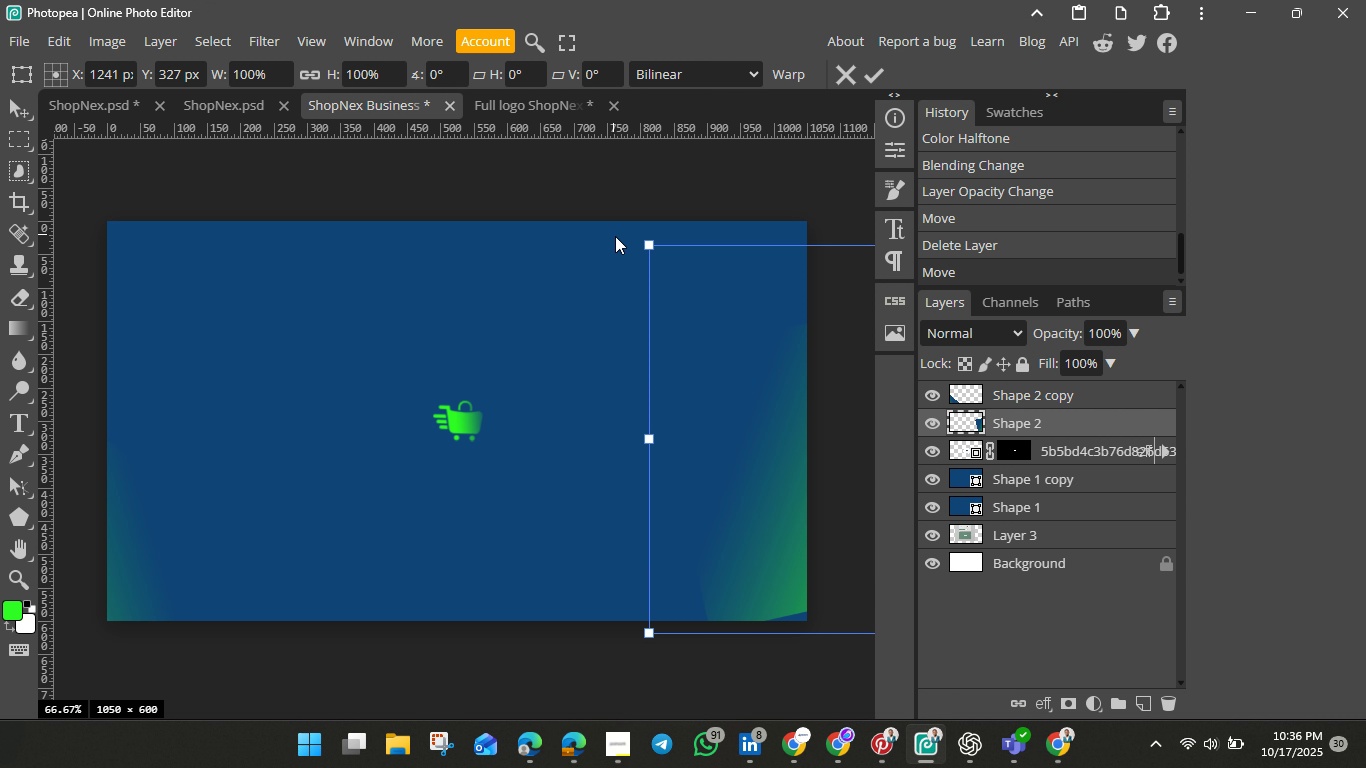 
left_click_drag(start_coordinate=[630, 245], to_coordinate=[749, 232])
 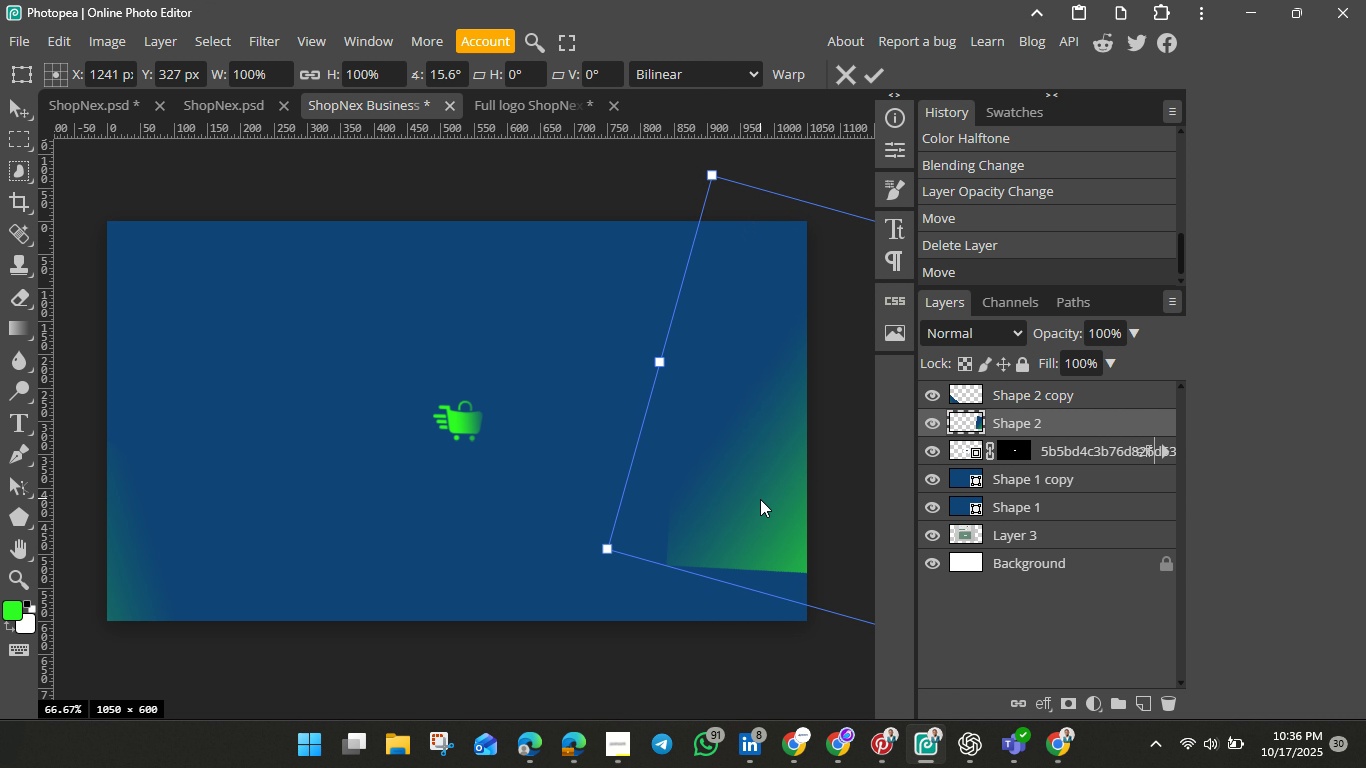 
left_click_drag(start_coordinate=[760, 499], to_coordinate=[774, 590])
 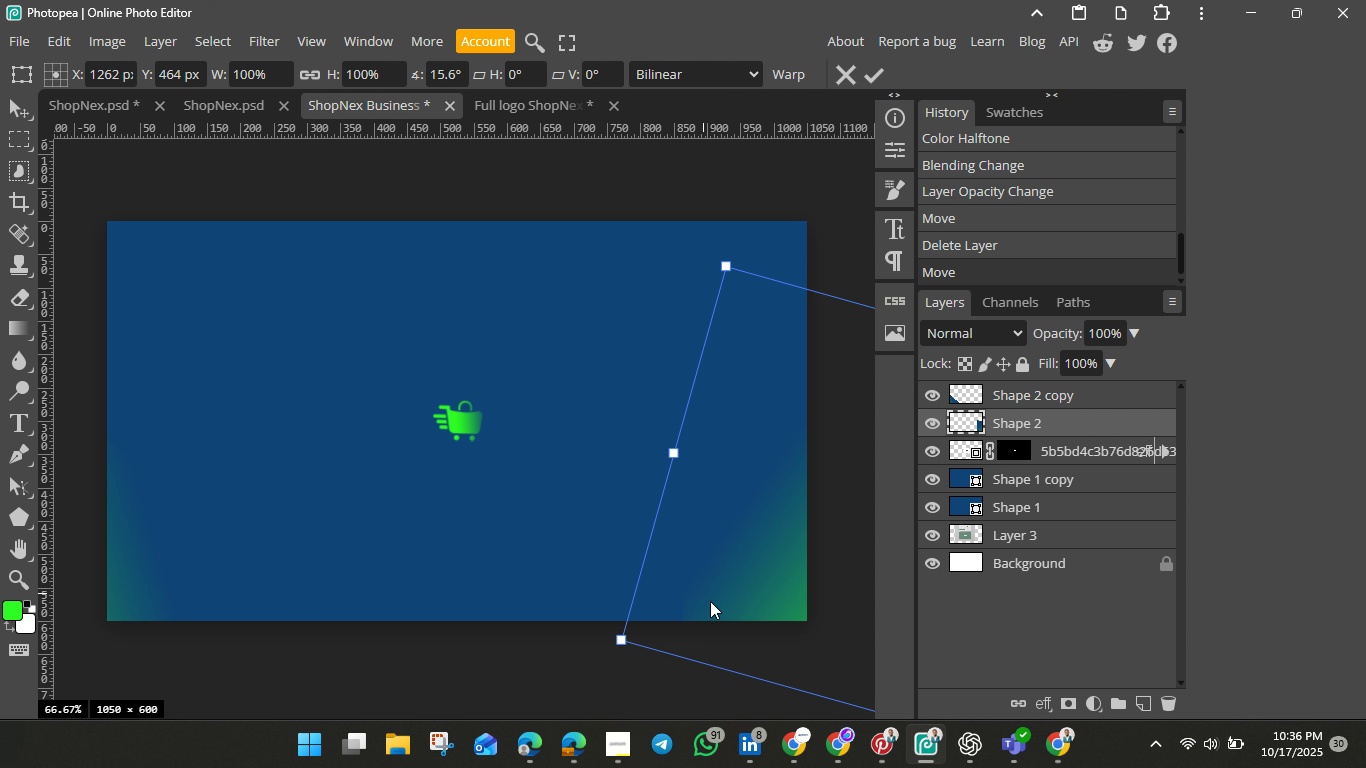 
left_click_drag(start_coordinate=[720, 603], to_coordinate=[723, 629])
 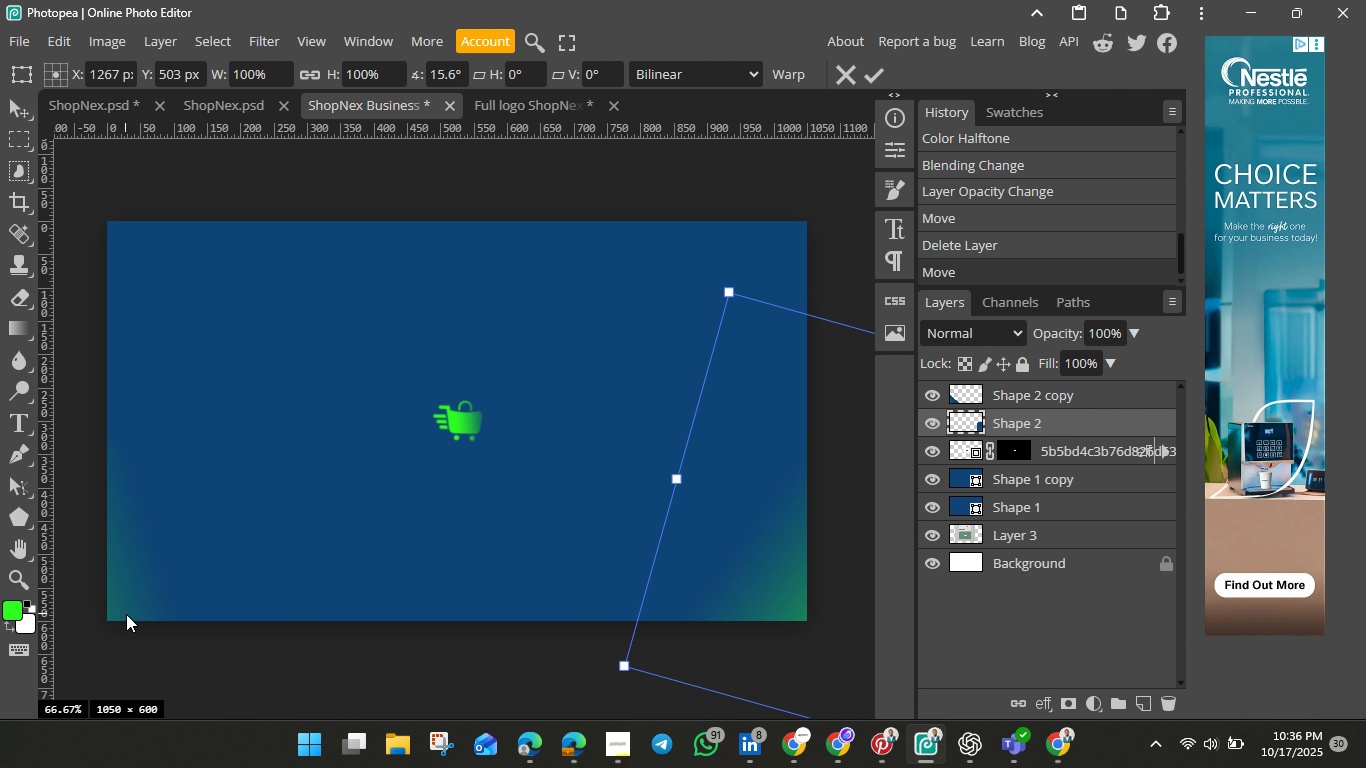 
left_click([125, 602])
 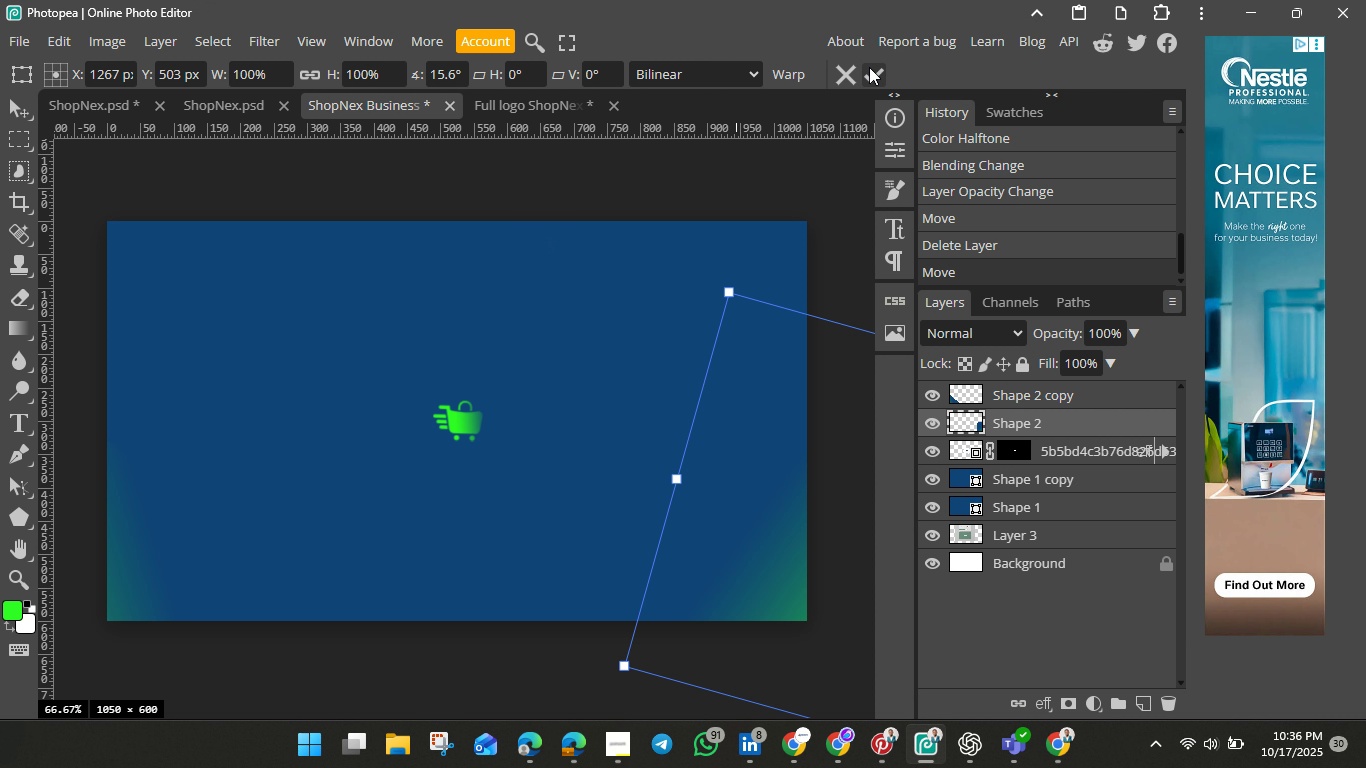 
left_click([869, 68])
 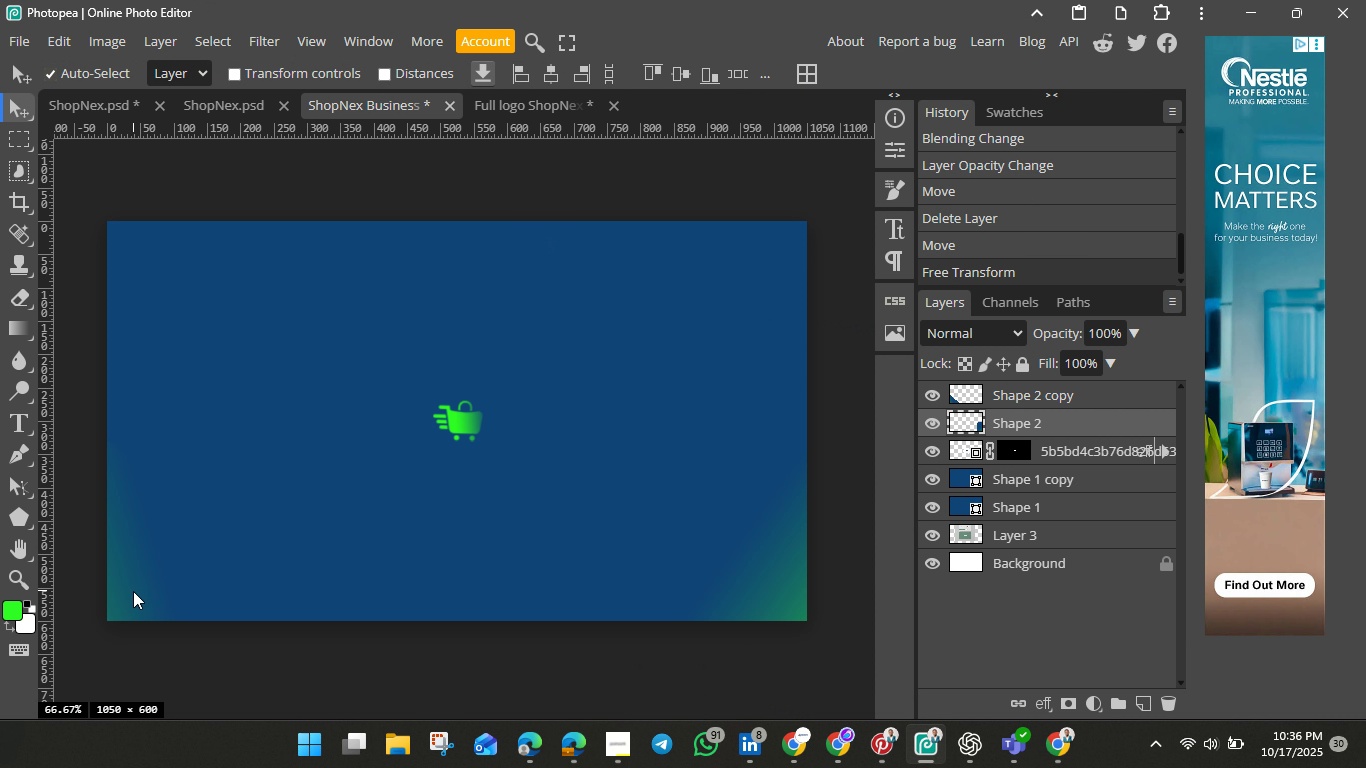 
left_click([133, 591])
 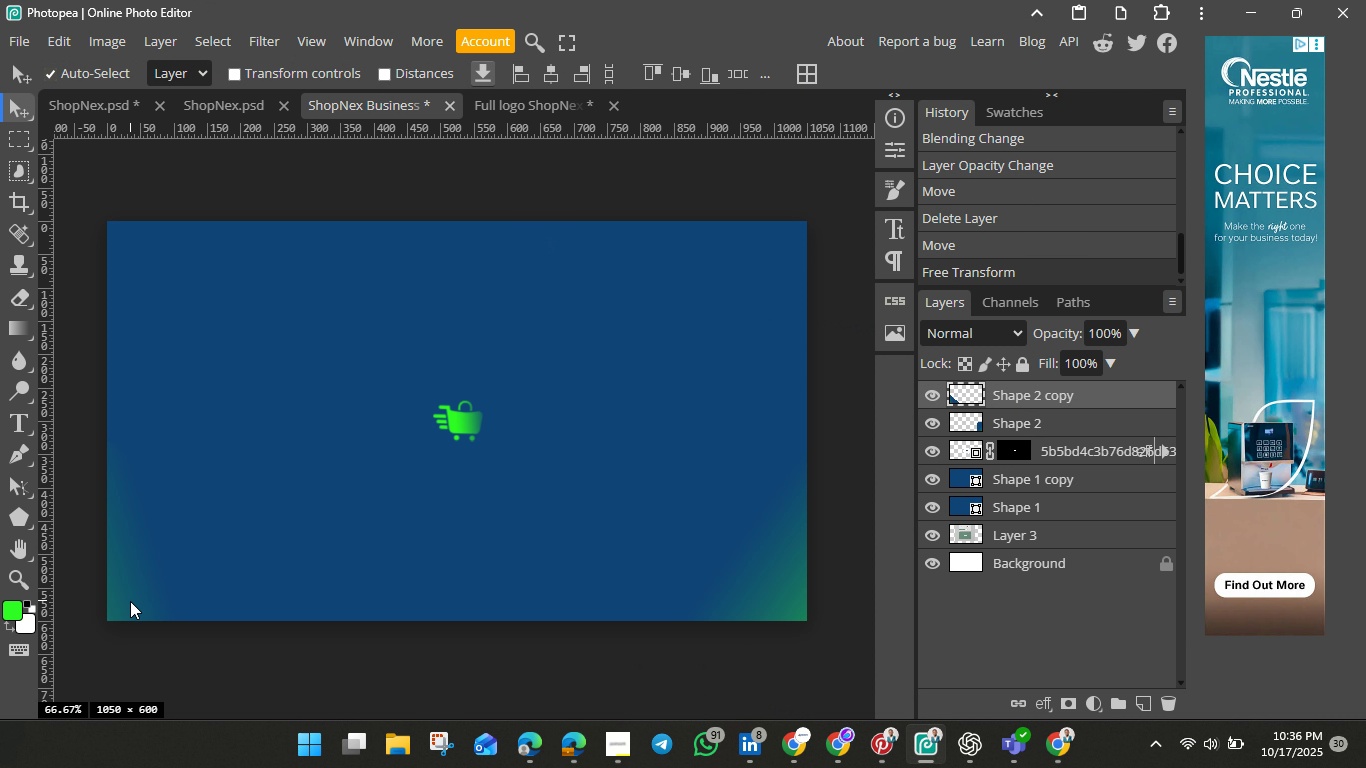 
left_click_drag(start_coordinate=[130, 601], to_coordinate=[142, 568])
 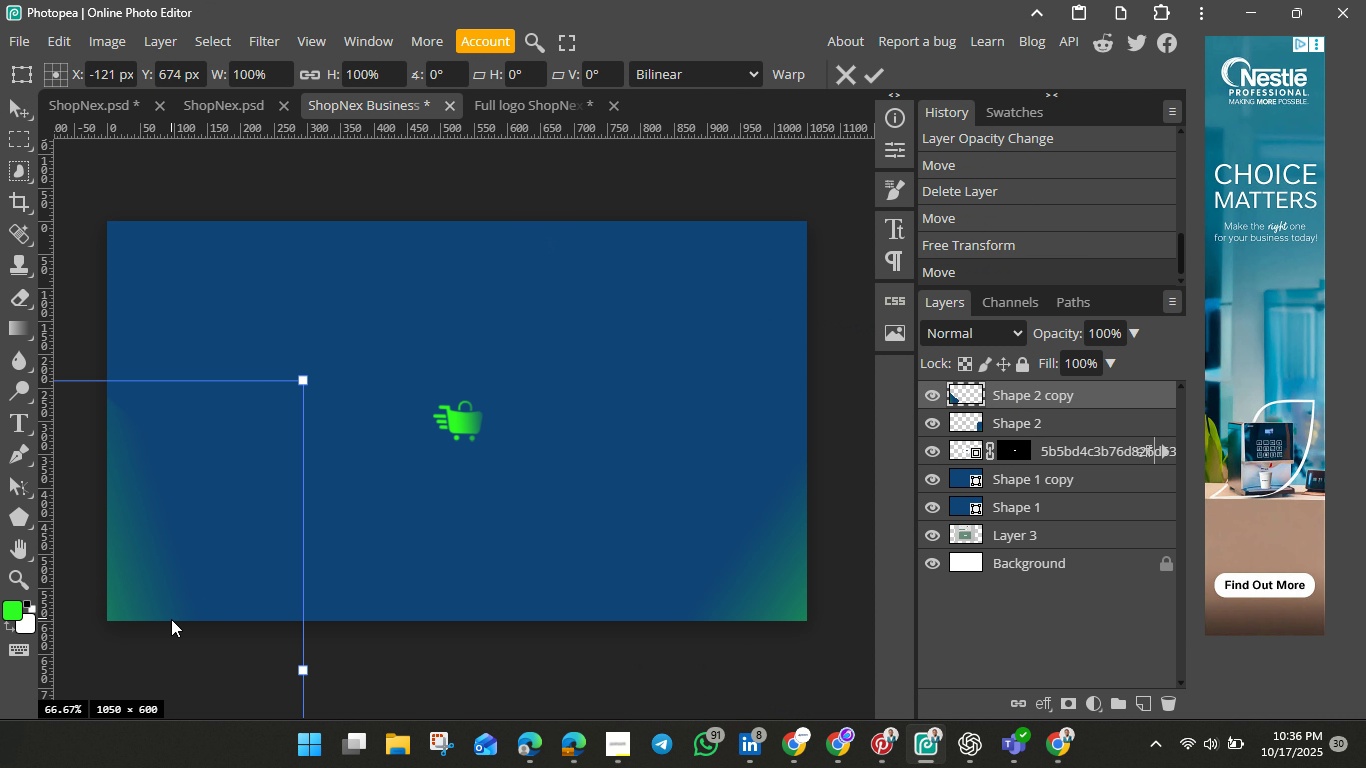 
key(Control+T)
 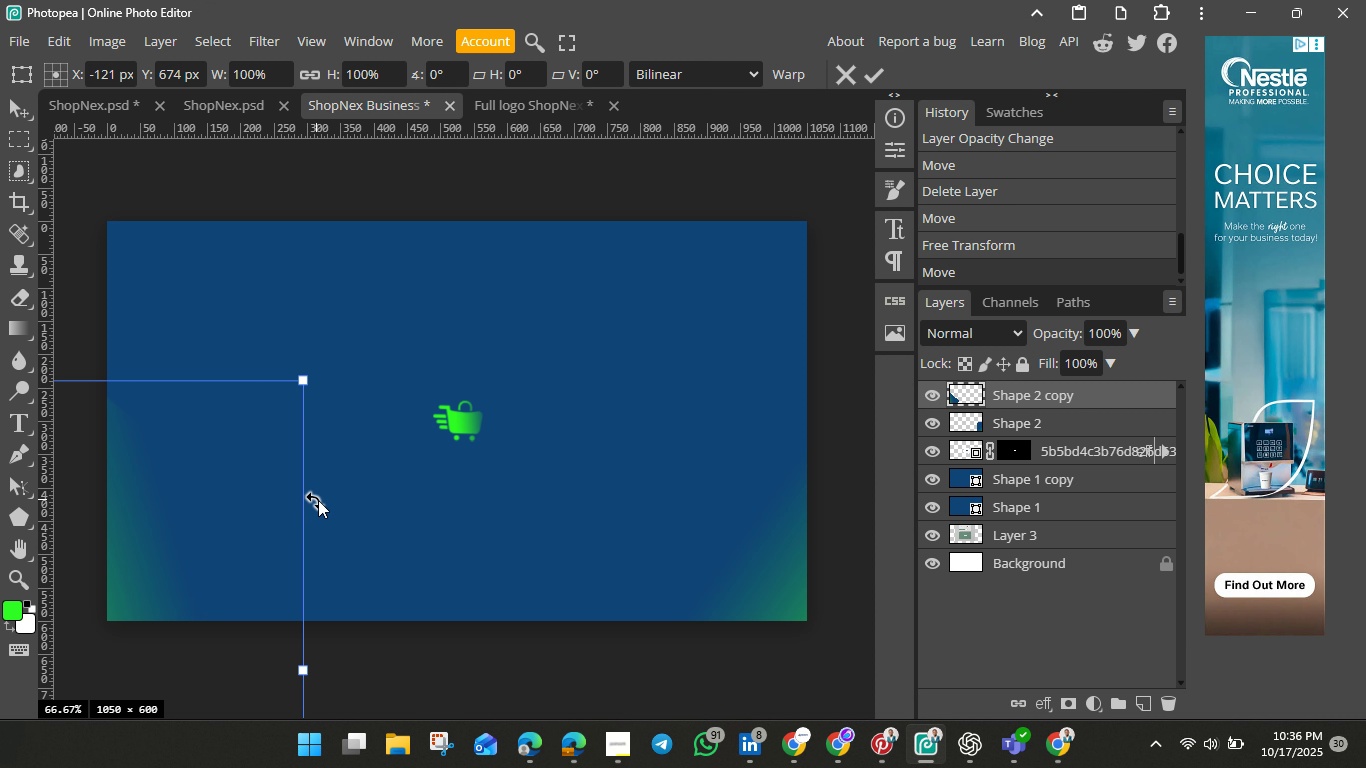 
left_click_drag(start_coordinate=[320, 501], to_coordinate=[312, 440])
 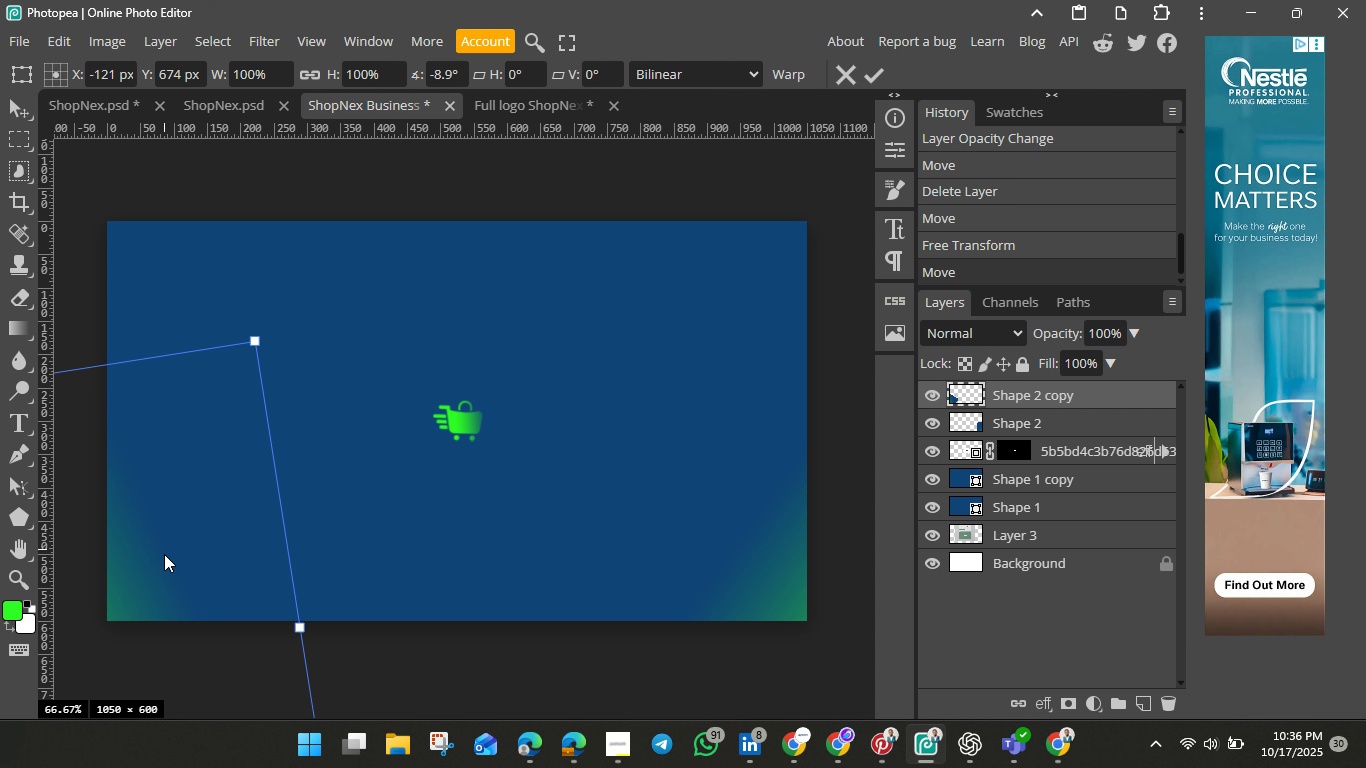 
left_click_drag(start_coordinate=[164, 554], to_coordinate=[181, 538])
 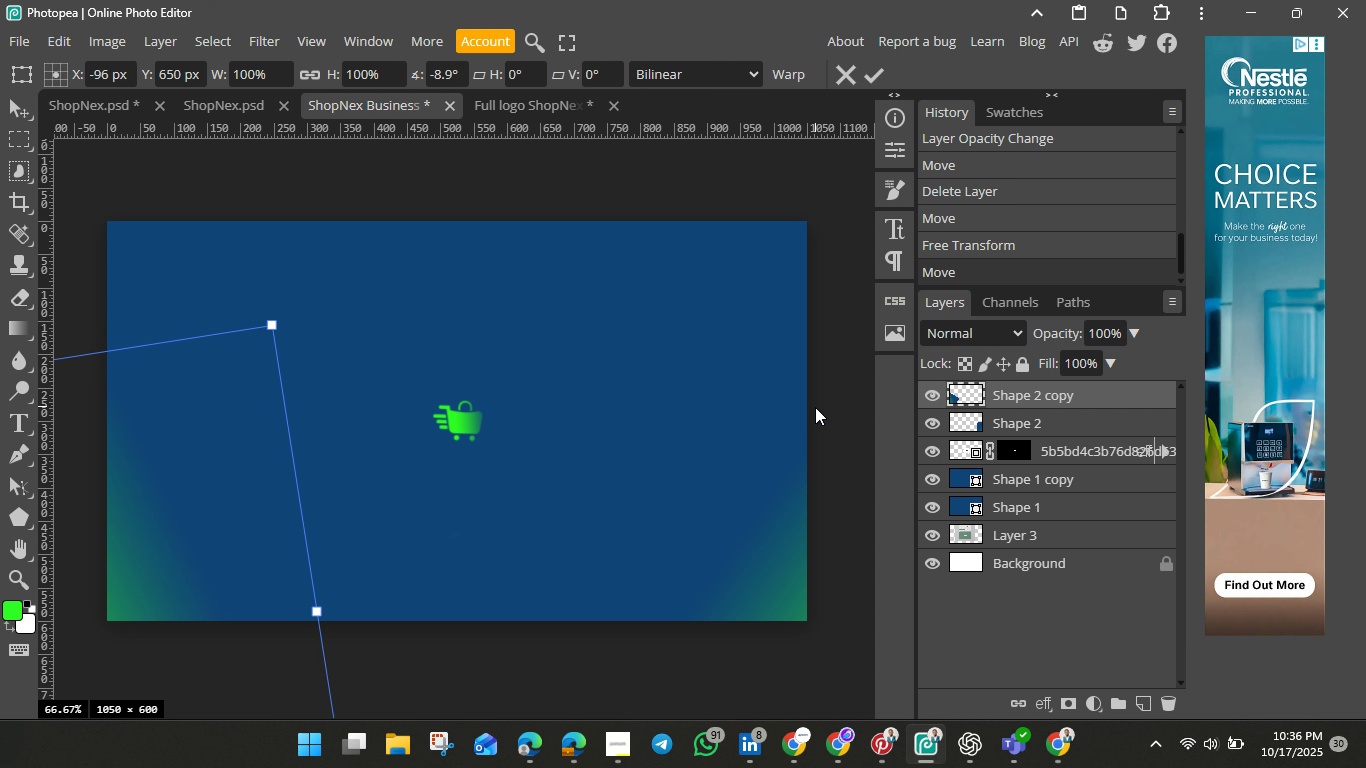 
left_click([815, 407])
 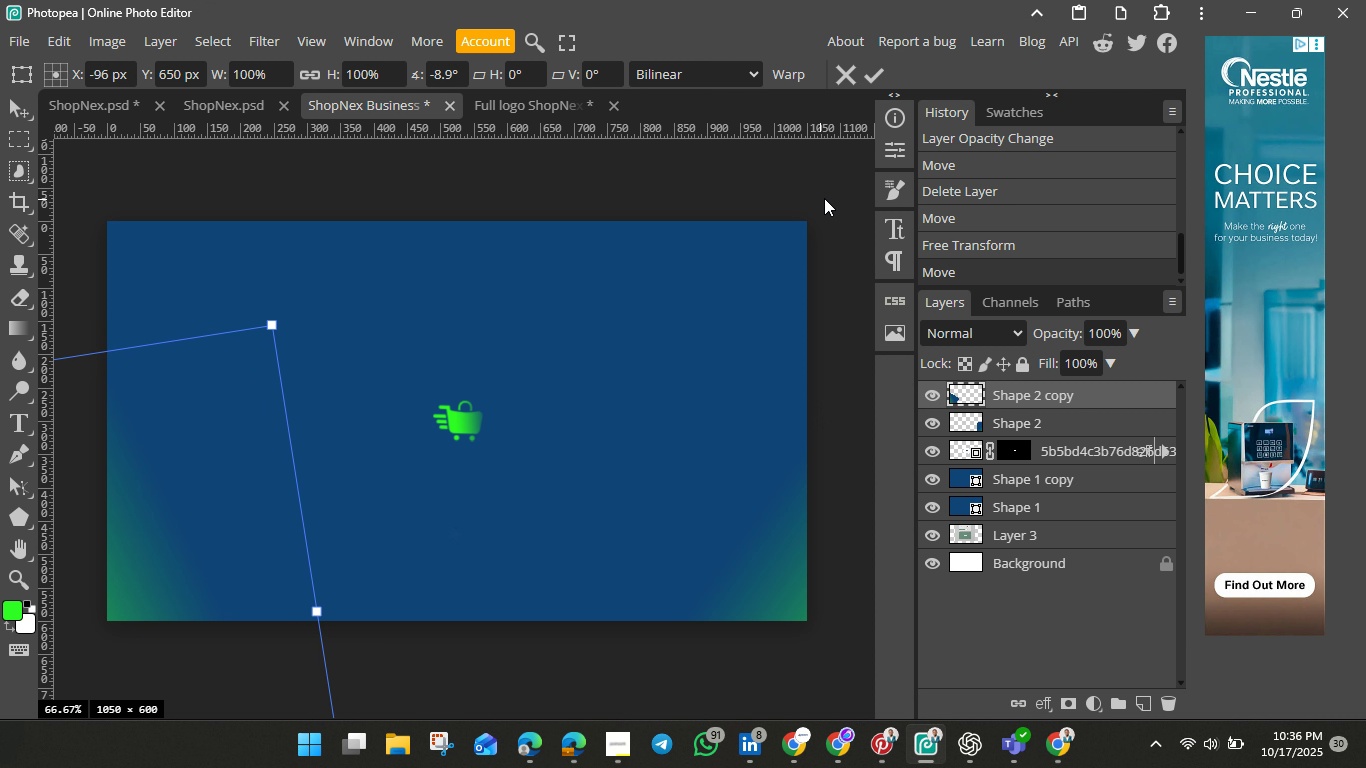 
left_click([829, 195])
 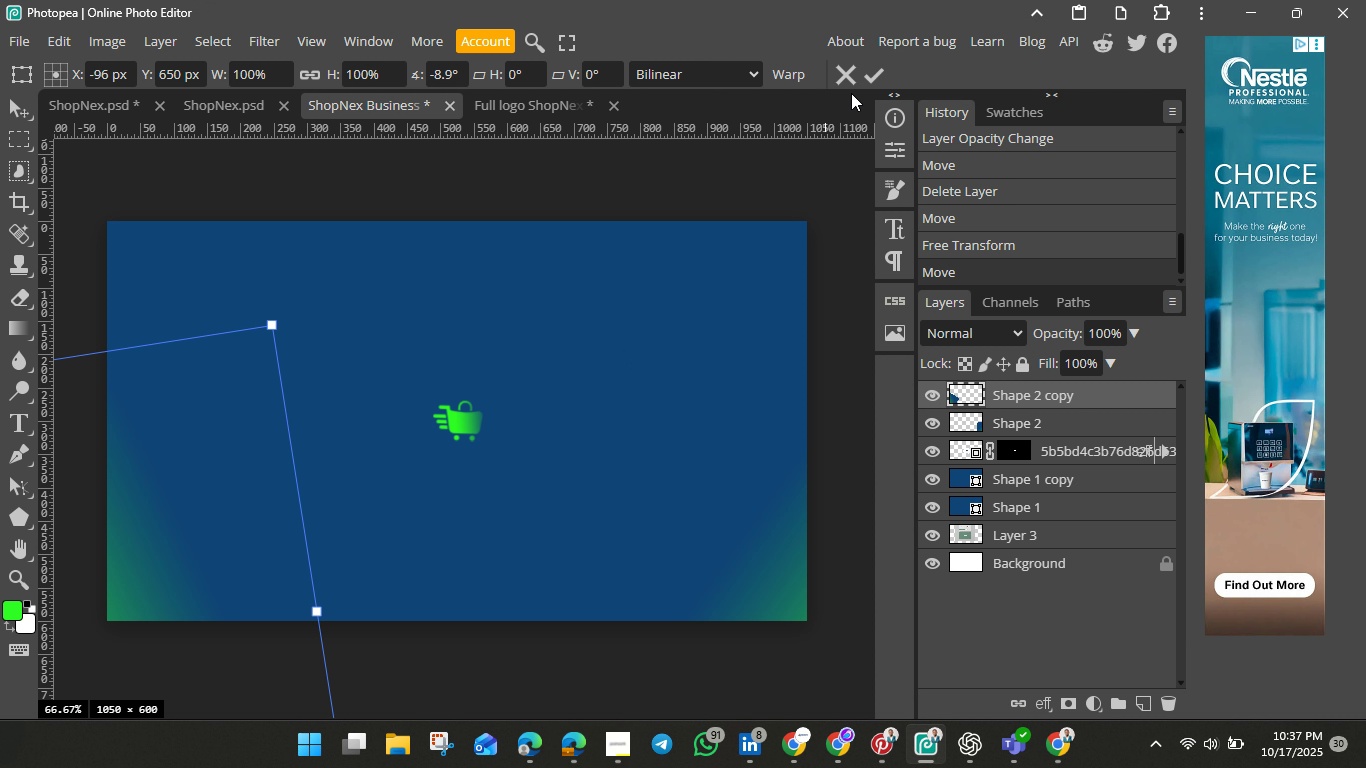 
left_click([870, 76])
 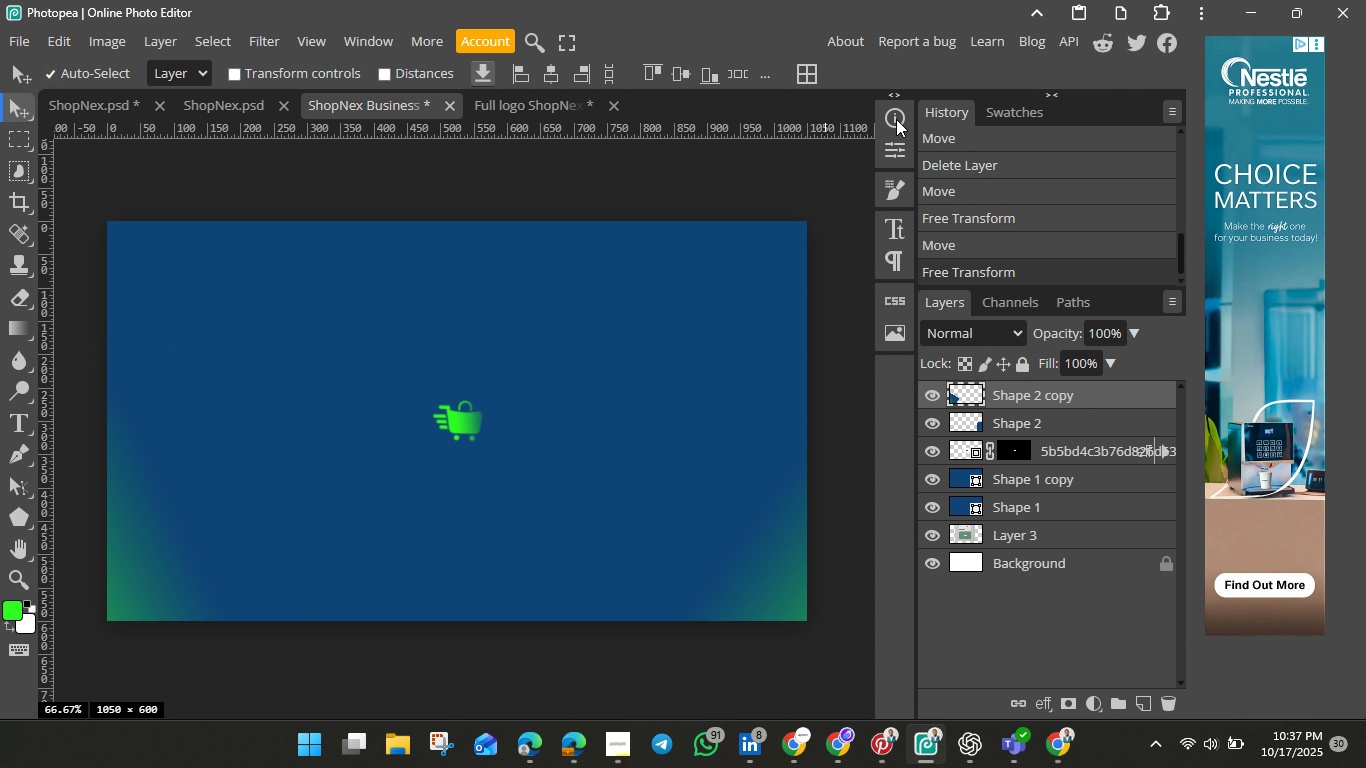 
wait(9.14)
 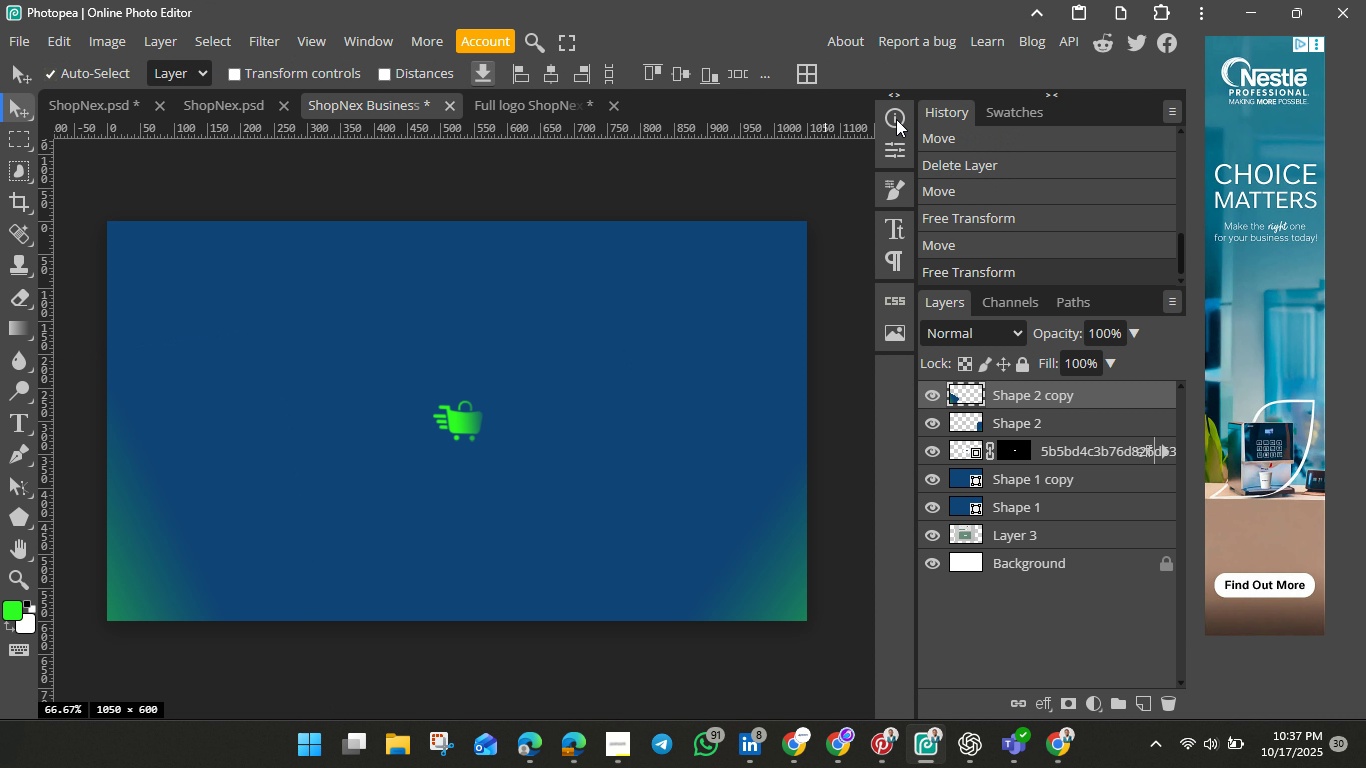 
left_click([884, 745])
 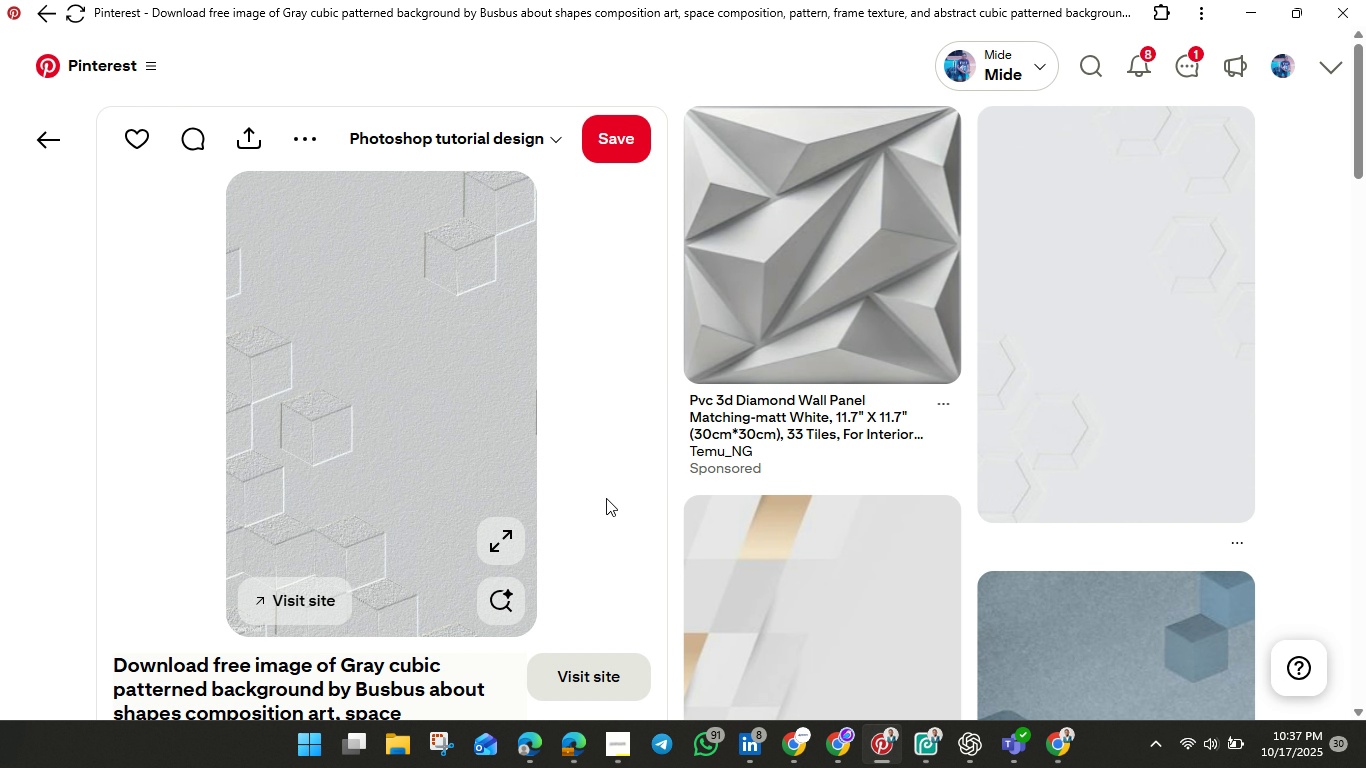 
scroll: coordinate [606, 498], scroll_direction: down, amount: 23.0
 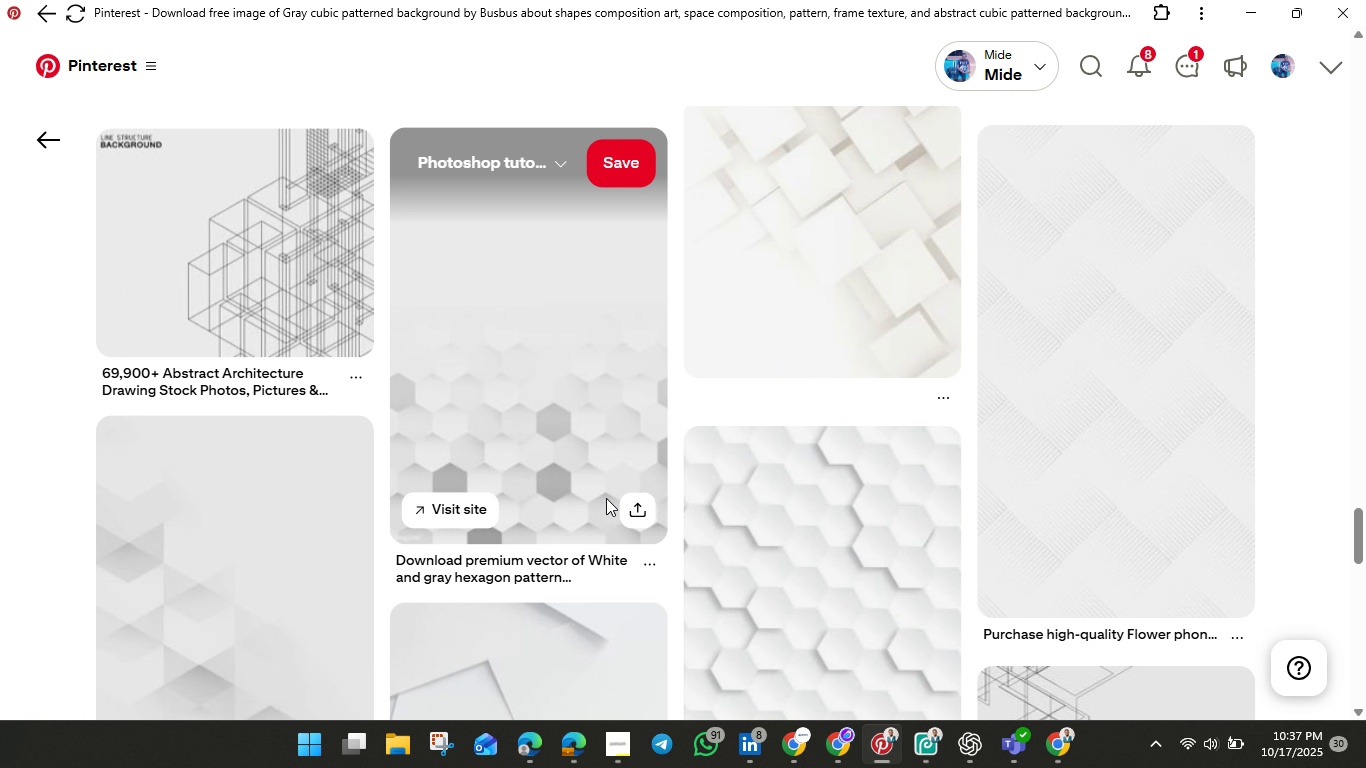 
scroll: coordinate [606, 498], scroll_direction: up, amount: 5.0
 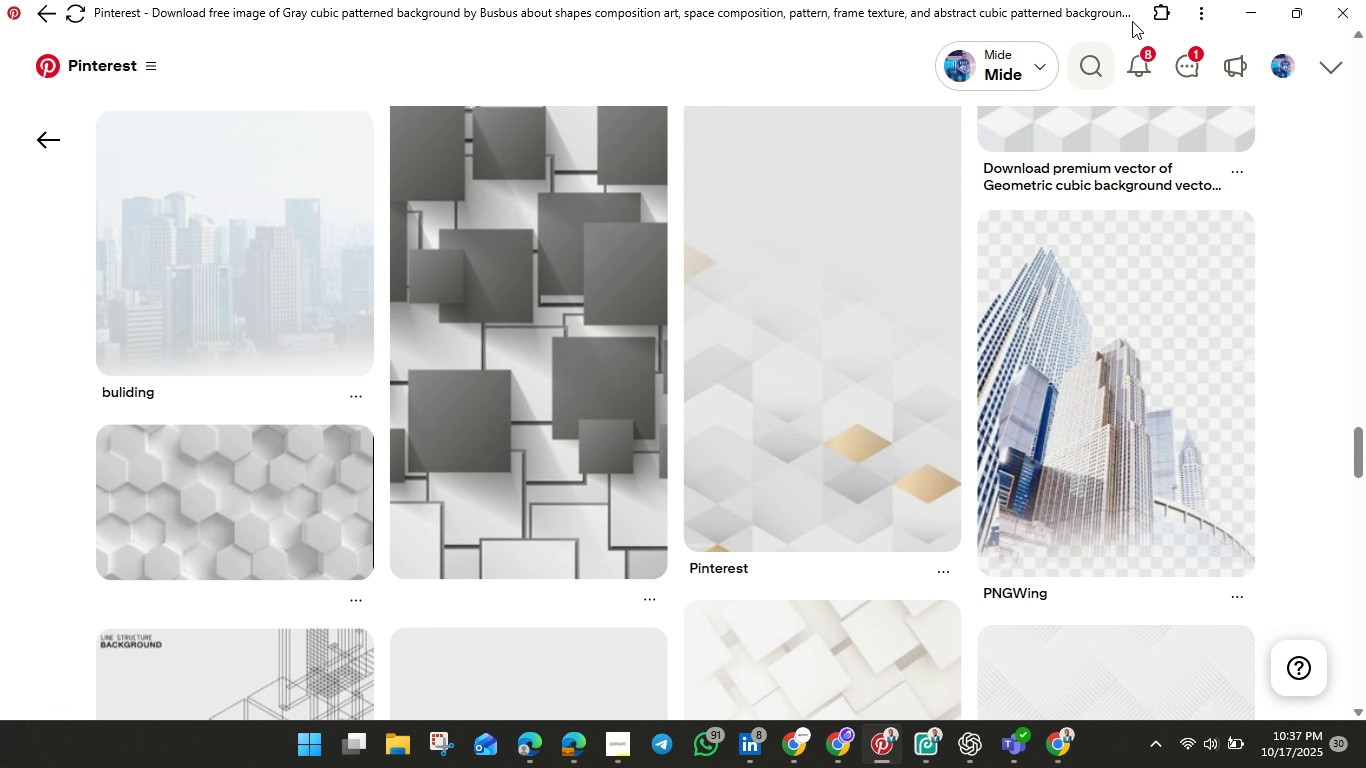 
left_click([1091, 70])
 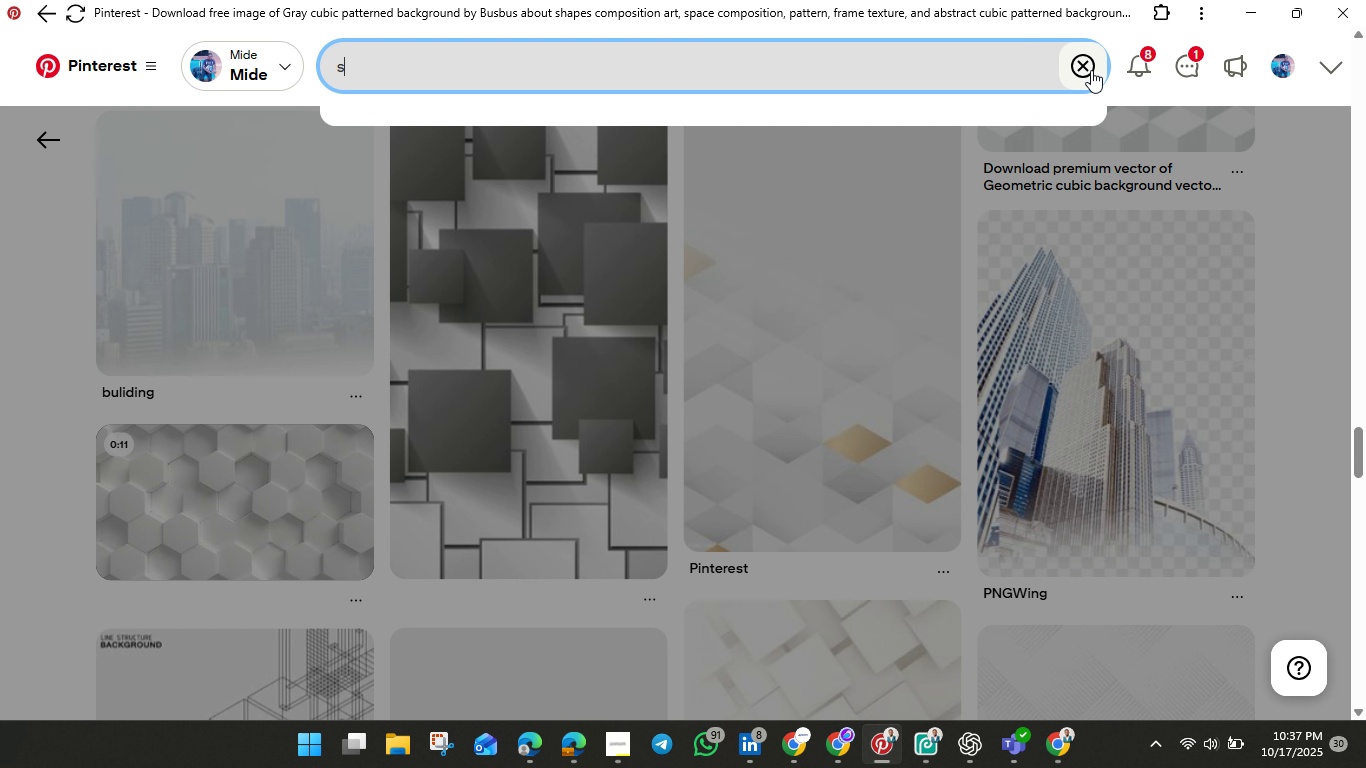 
type(shape)
 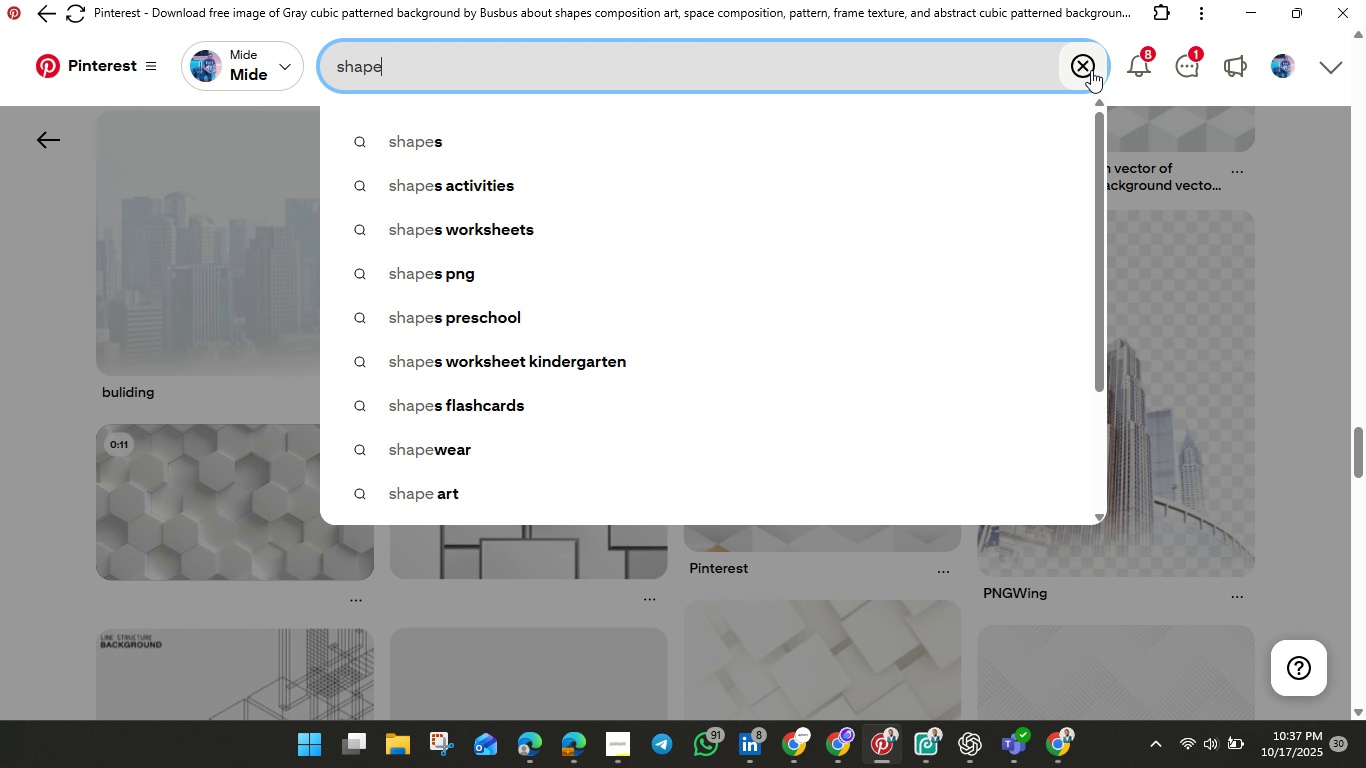 
hold_key(key=Enter, duration=0.37)
 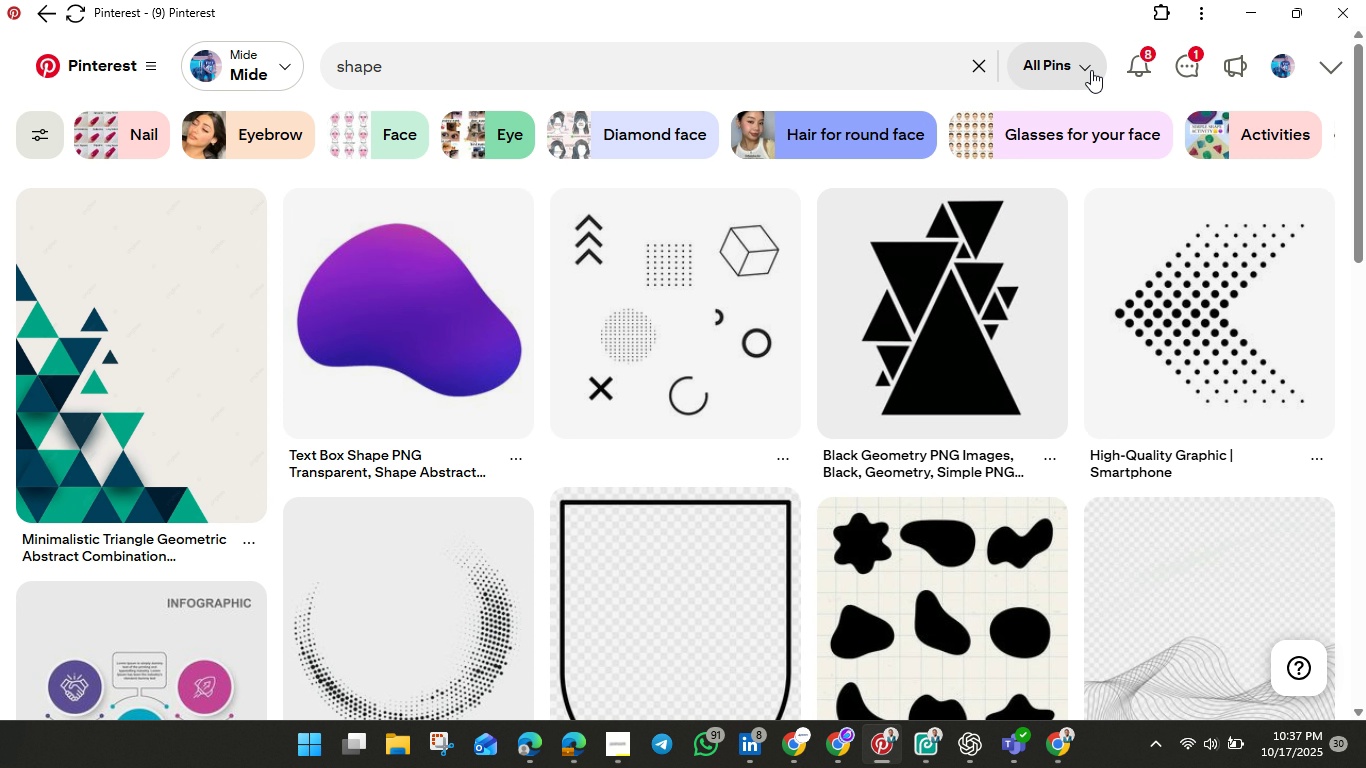 
wait(8.78)
 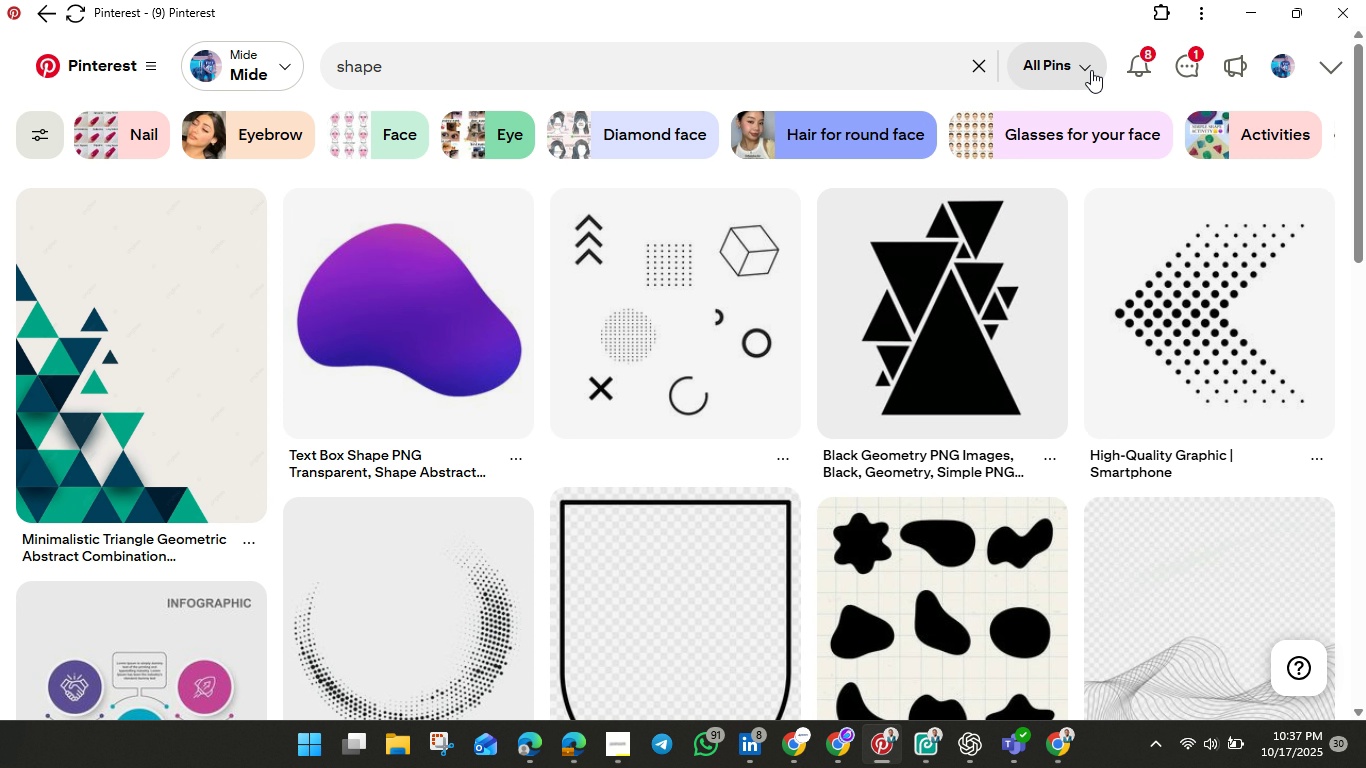 
scroll: coordinate [760, 495], scroll_direction: down, amount: 8.0
 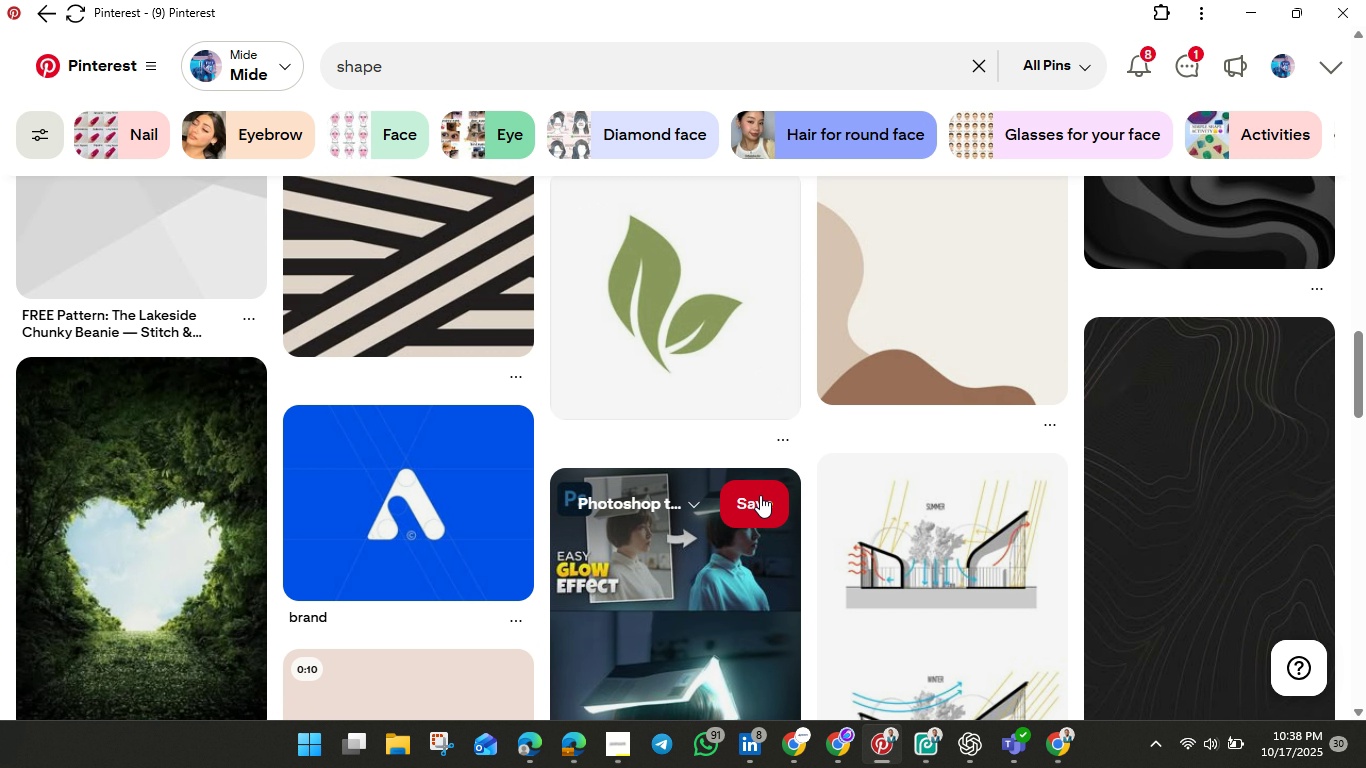 
wait(12.61)
 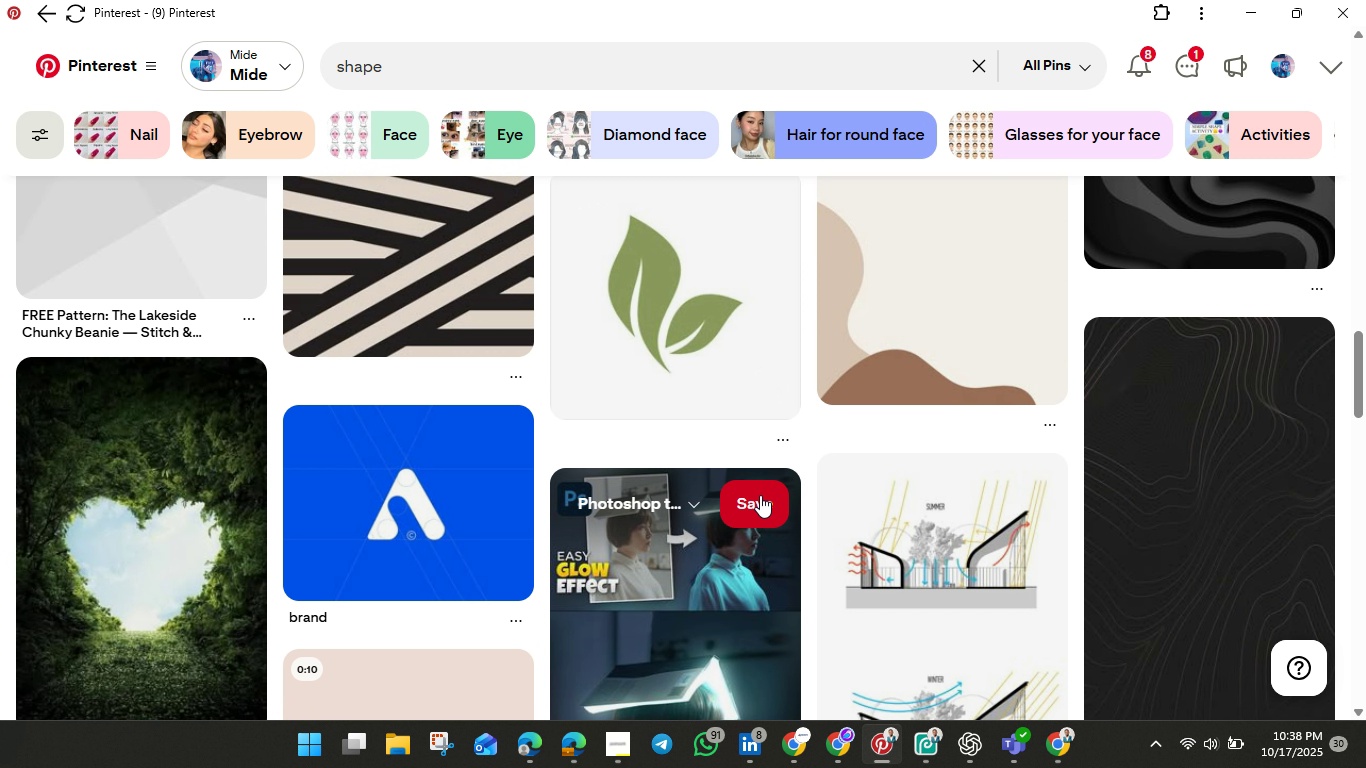 
scroll: coordinate [377, 497], scroll_direction: down, amount: 5.0
 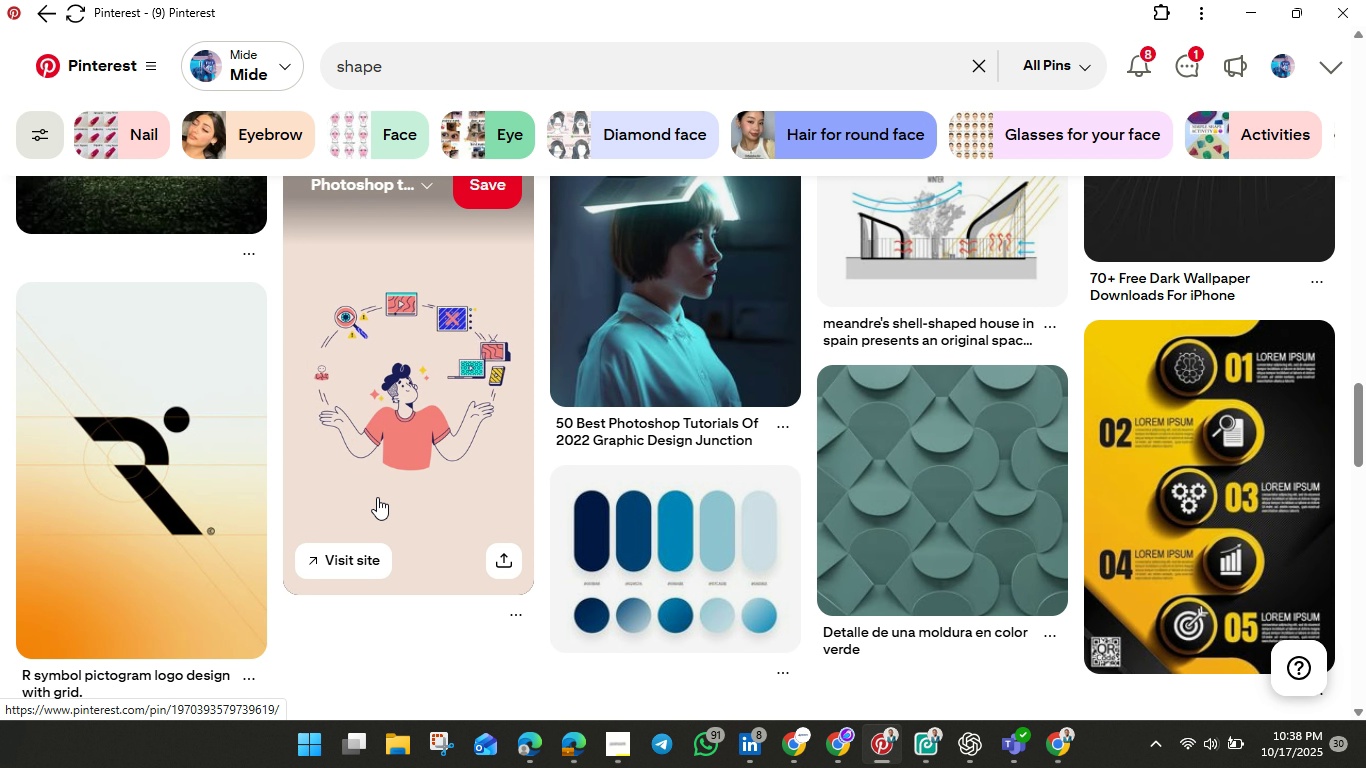 
scroll: coordinate [378, 497], scroll_direction: up, amount: 13.0
 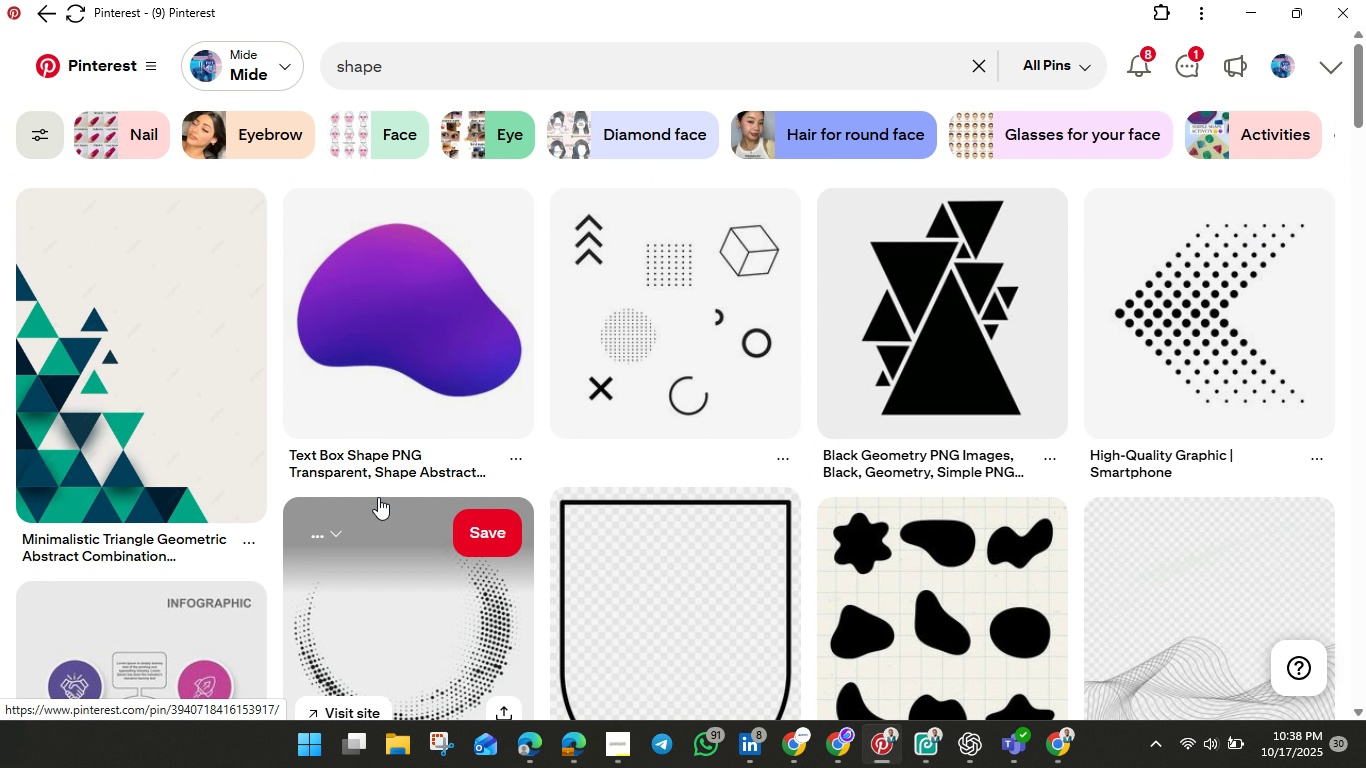 
scroll: coordinate [378, 497], scroll_direction: down, amount: 1.0
 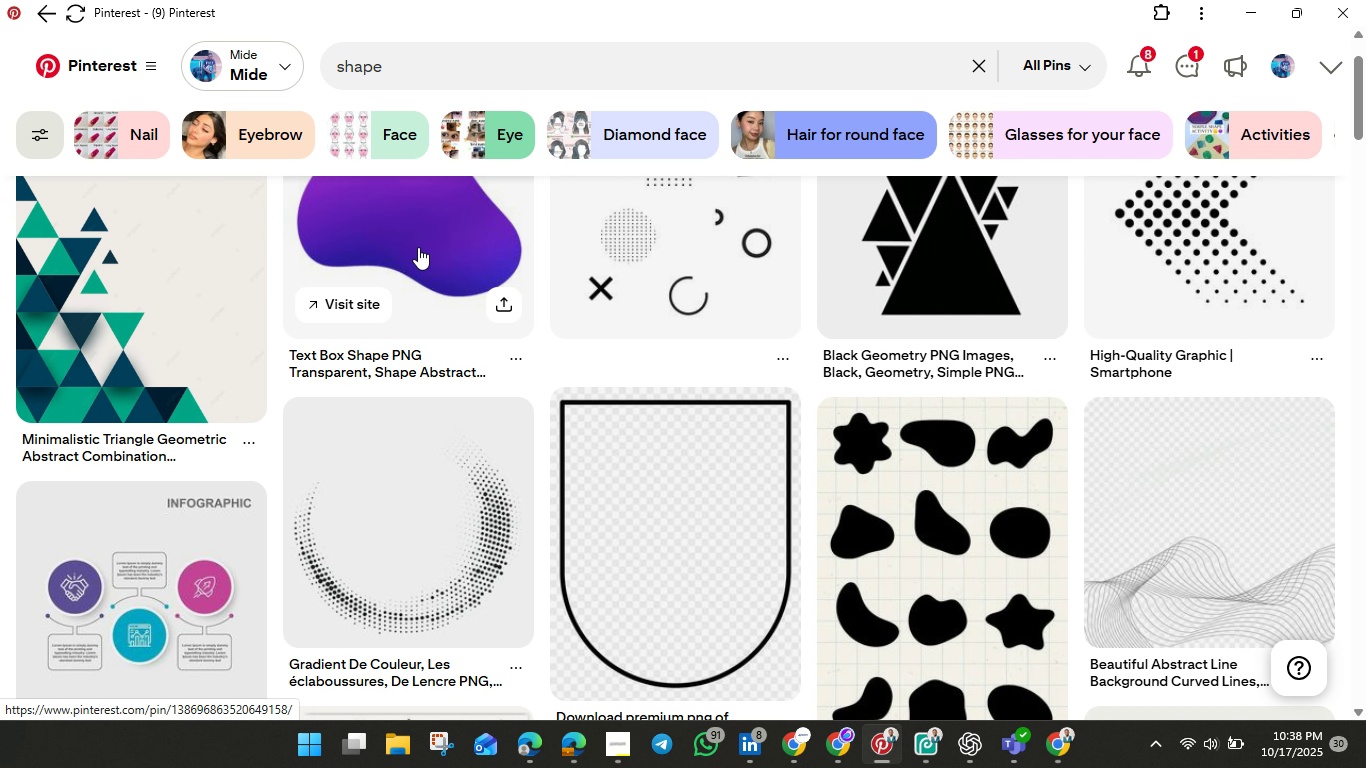 
left_click([418, 247])
 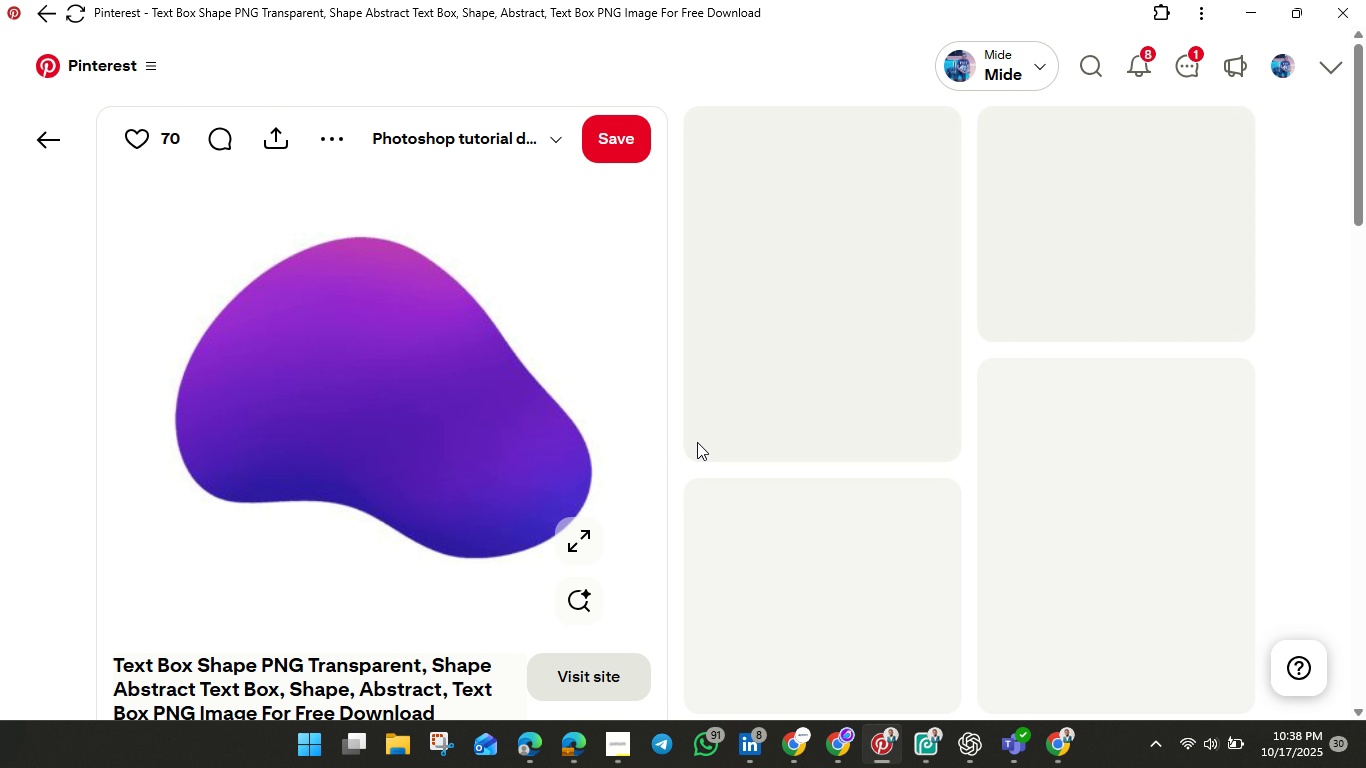 
scroll: coordinate [697, 442], scroll_direction: down, amount: 7.0
 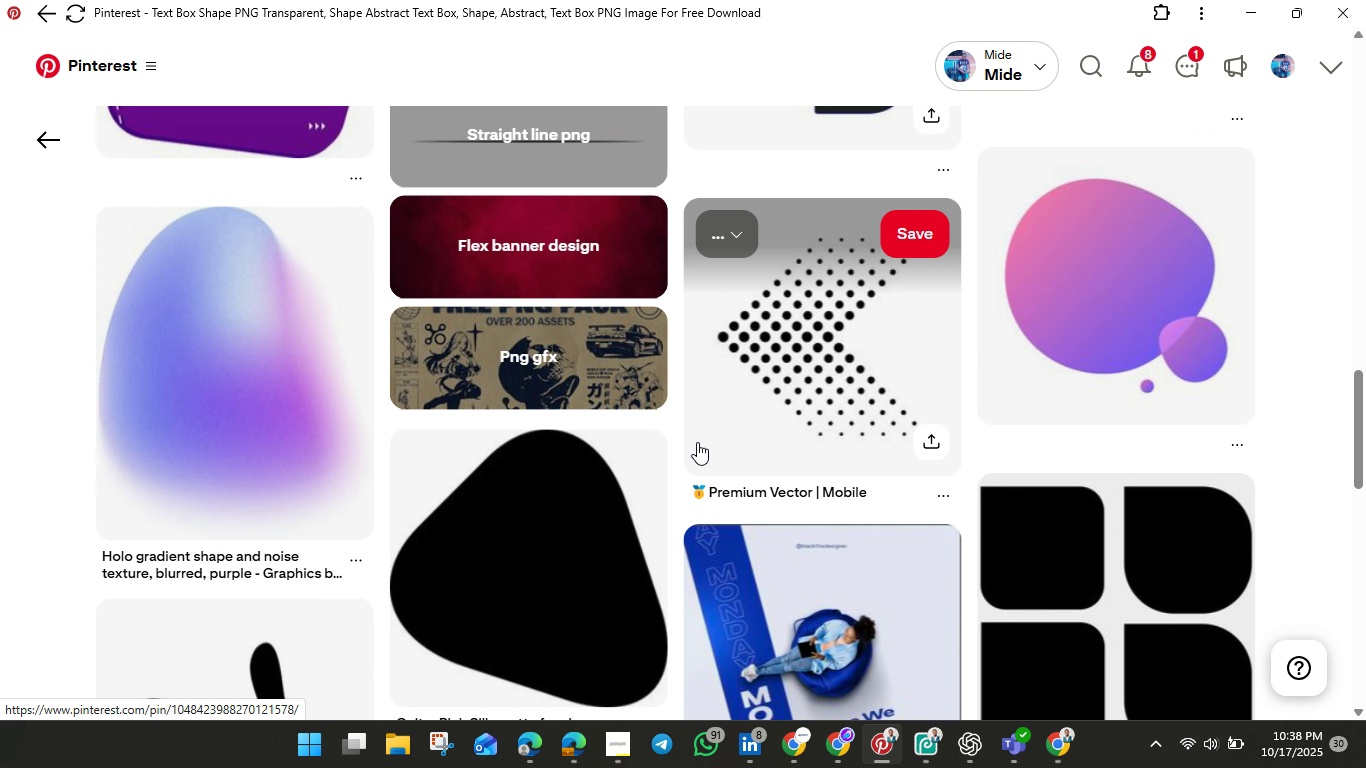 
scroll: coordinate [697, 441], scroll_direction: up, amount: 5.0
 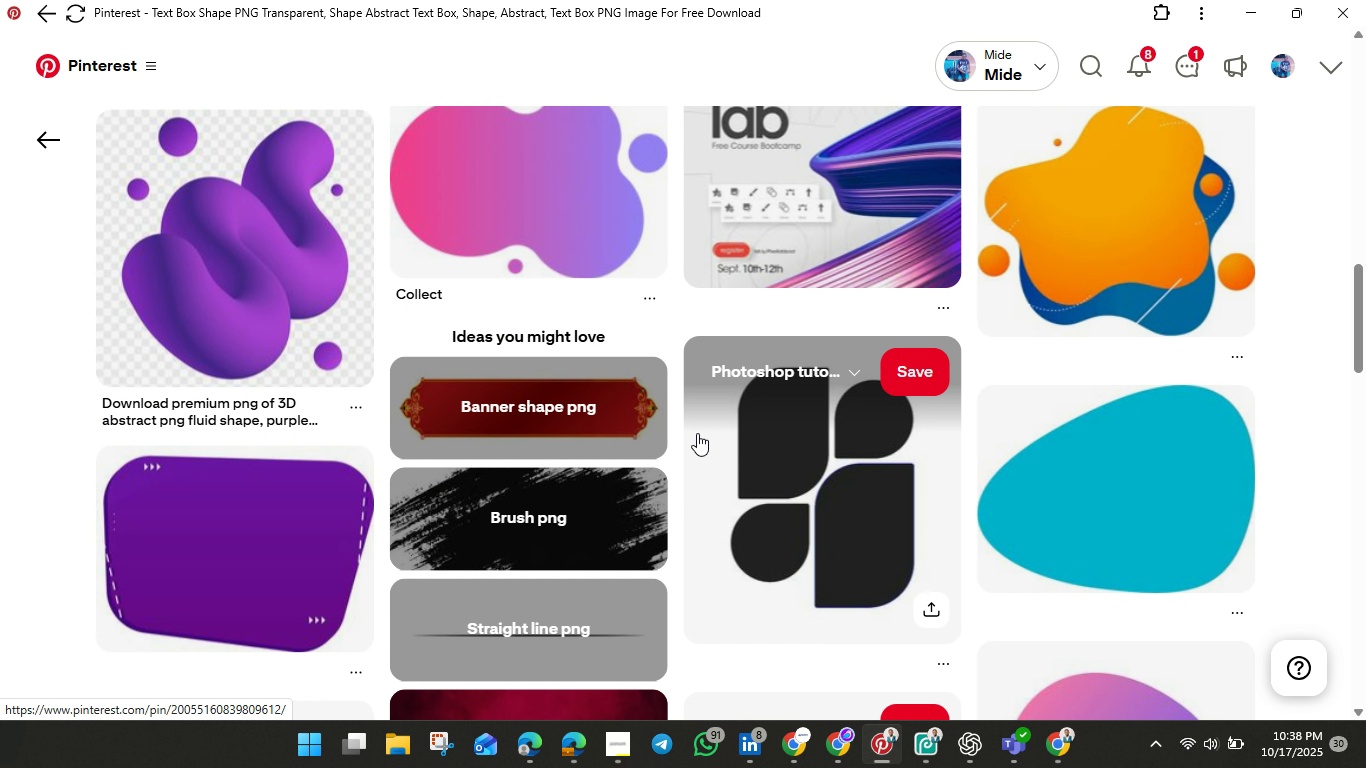 
scroll: coordinate [695, 433], scroll_direction: down, amount: 6.0
 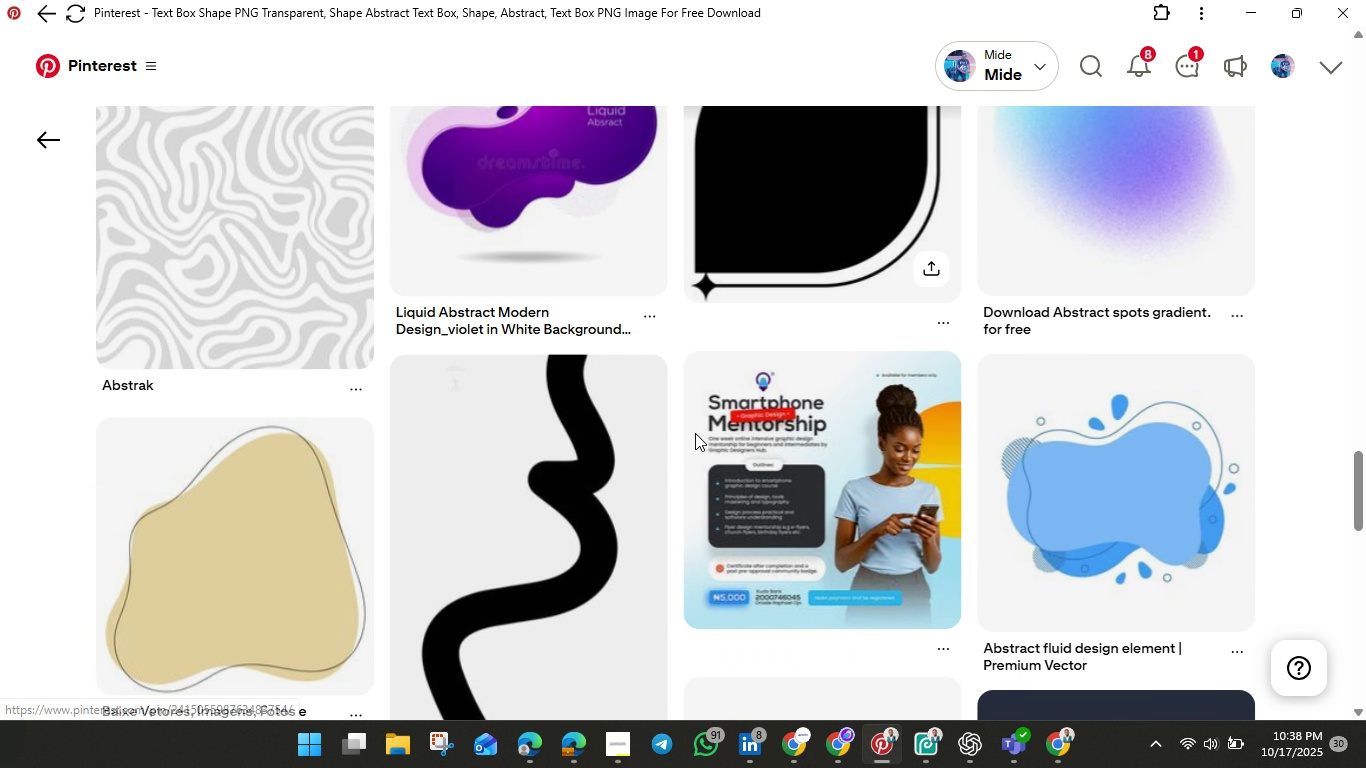 
scroll: coordinate [695, 433], scroll_direction: up, amount: 3.0
 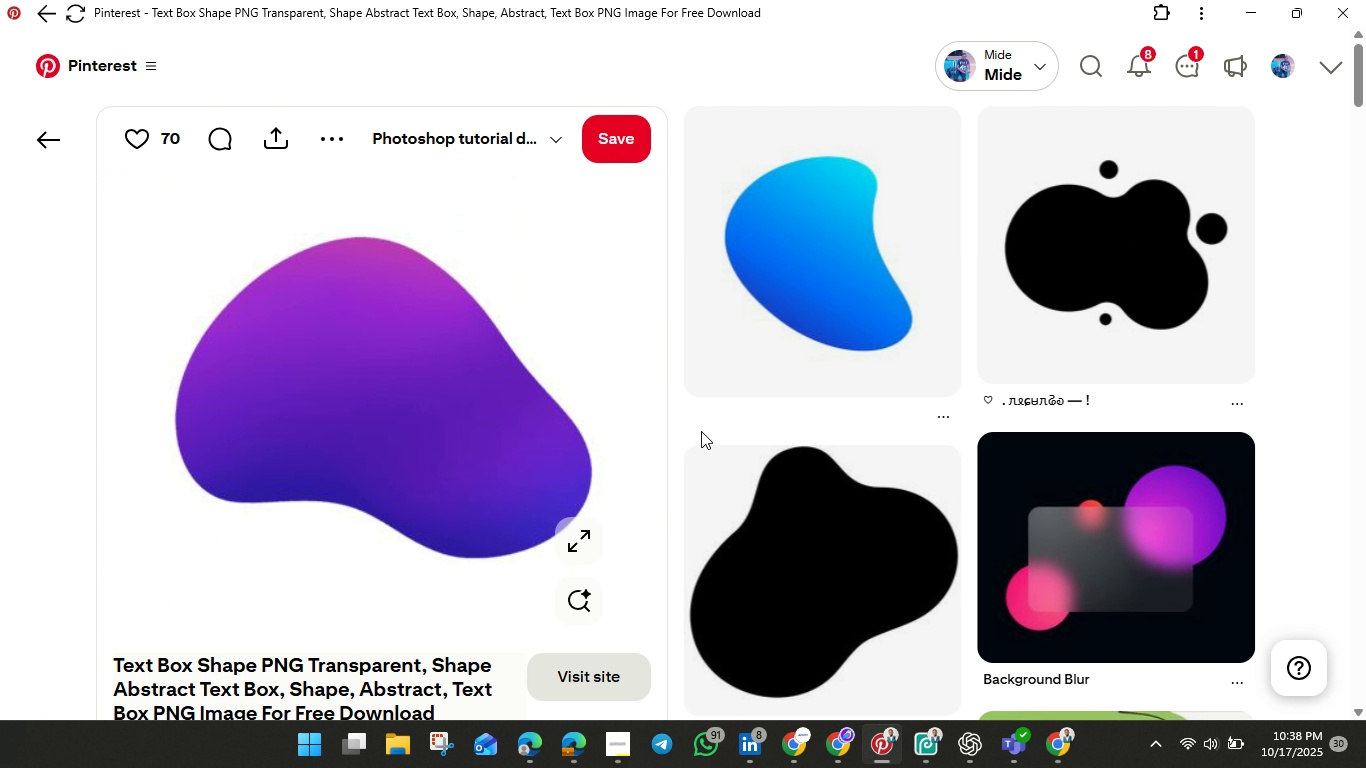 
left_click([1091, 69])
 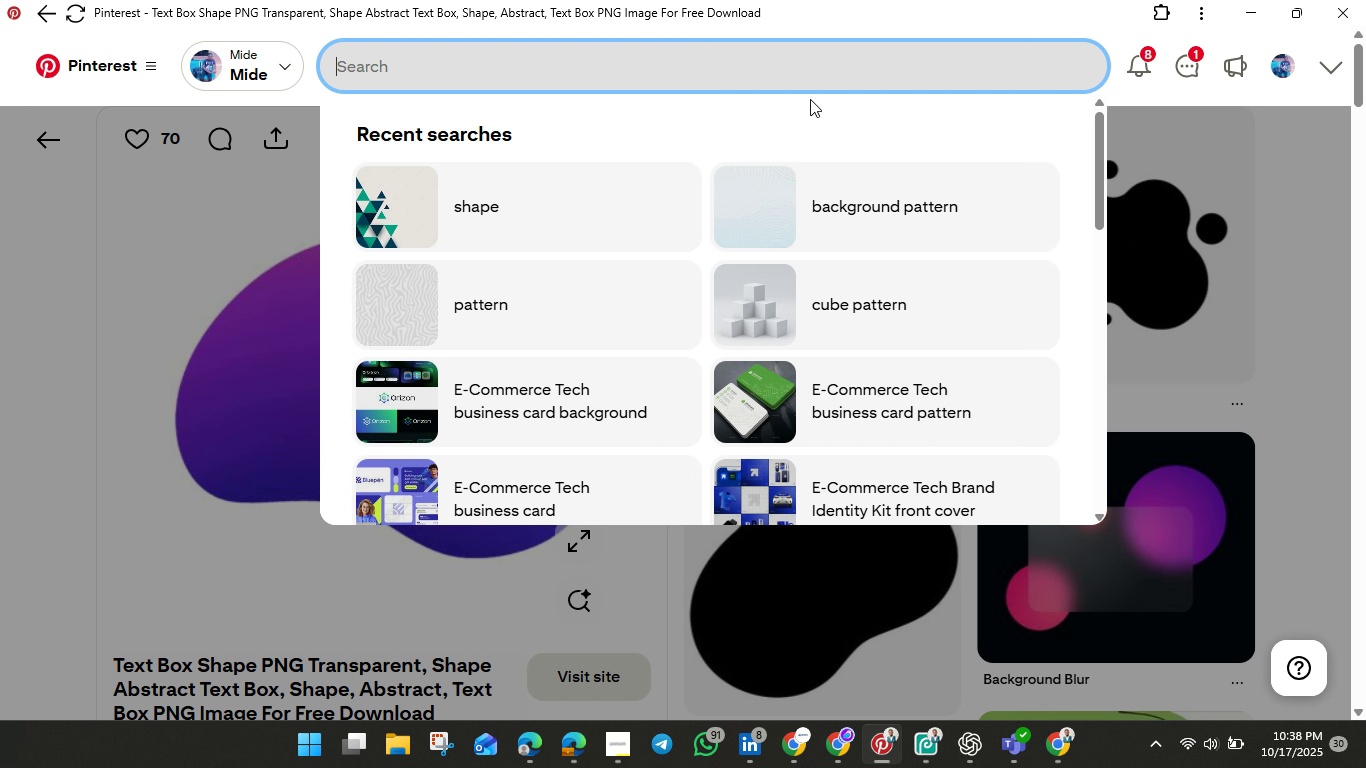 
type(balls)
 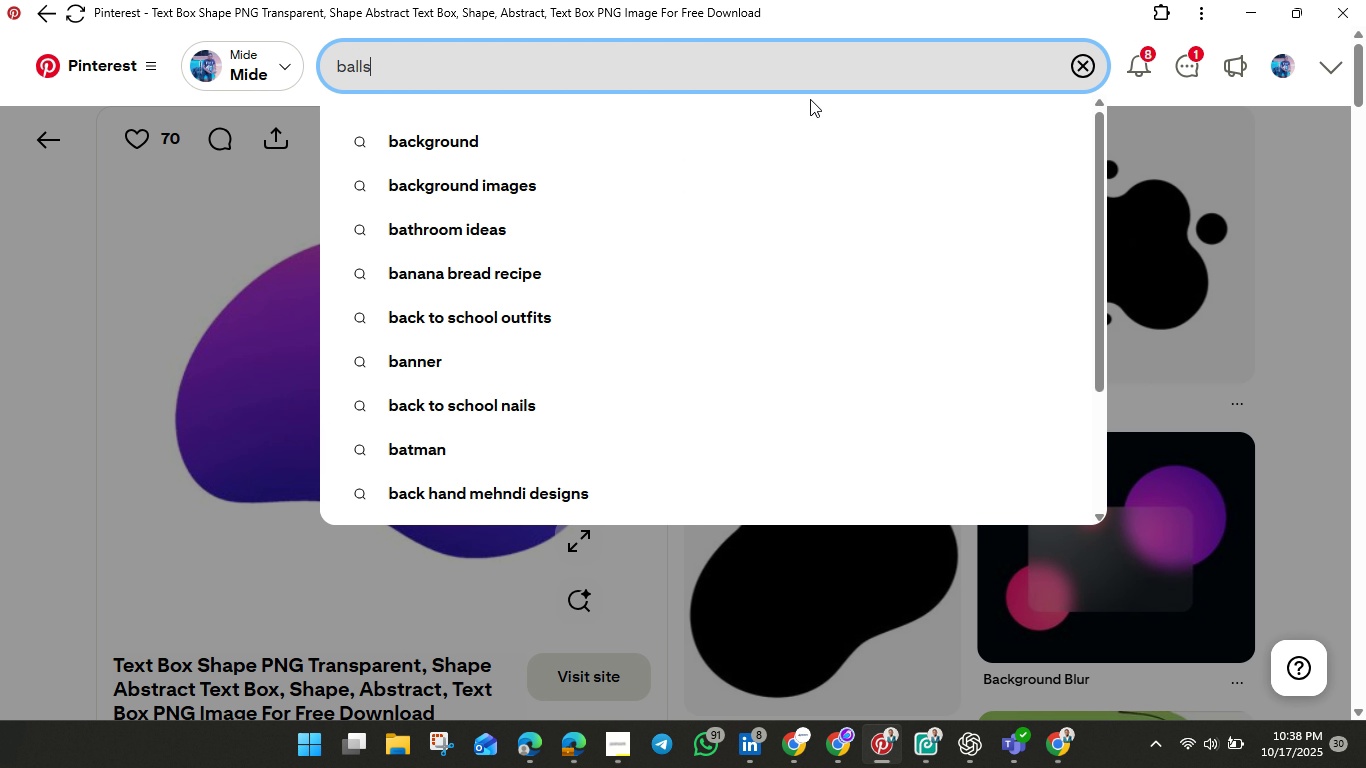 
hold_key(key=Enter, duration=0.56)
 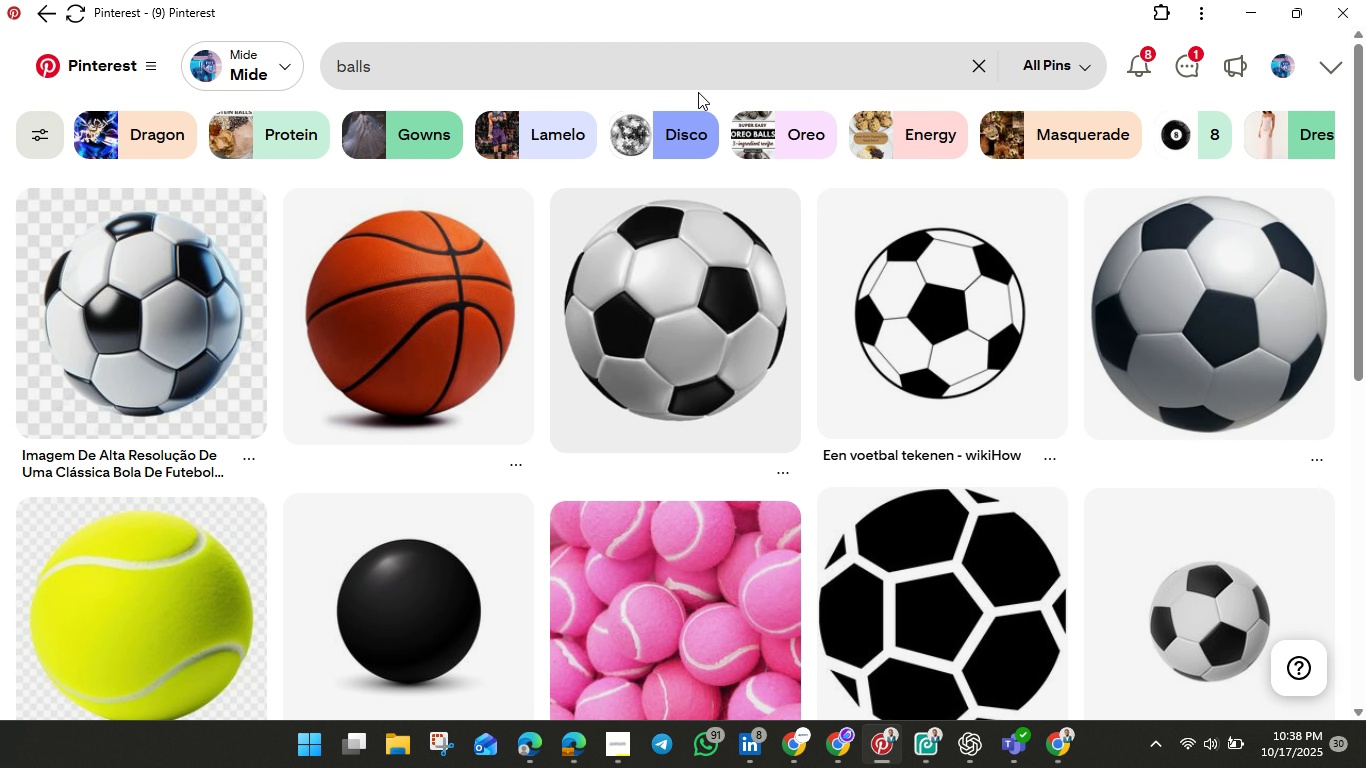 
scroll: coordinate [588, 484], scroll_direction: down, amount: 6.0
 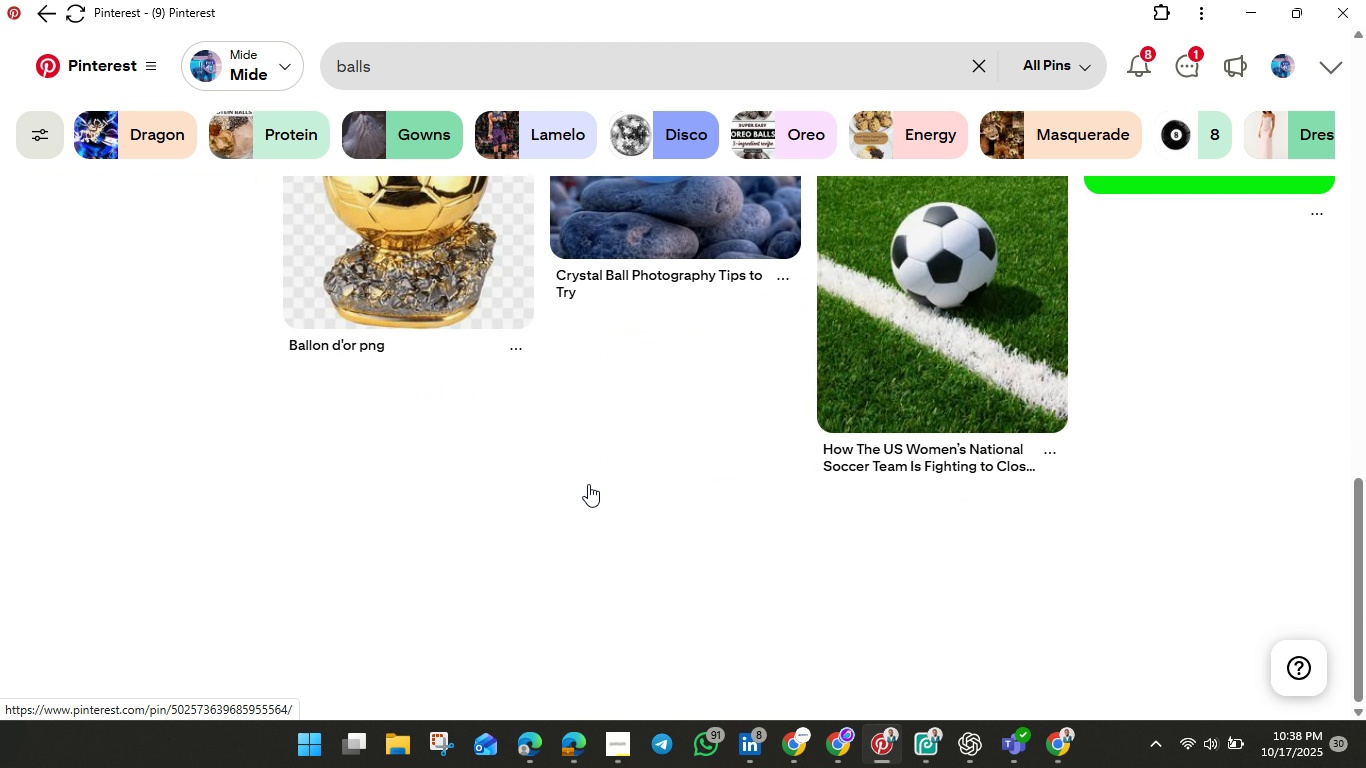 
scroll: coordinate [588, 484], scroll_direction: up, amount: 3.0
 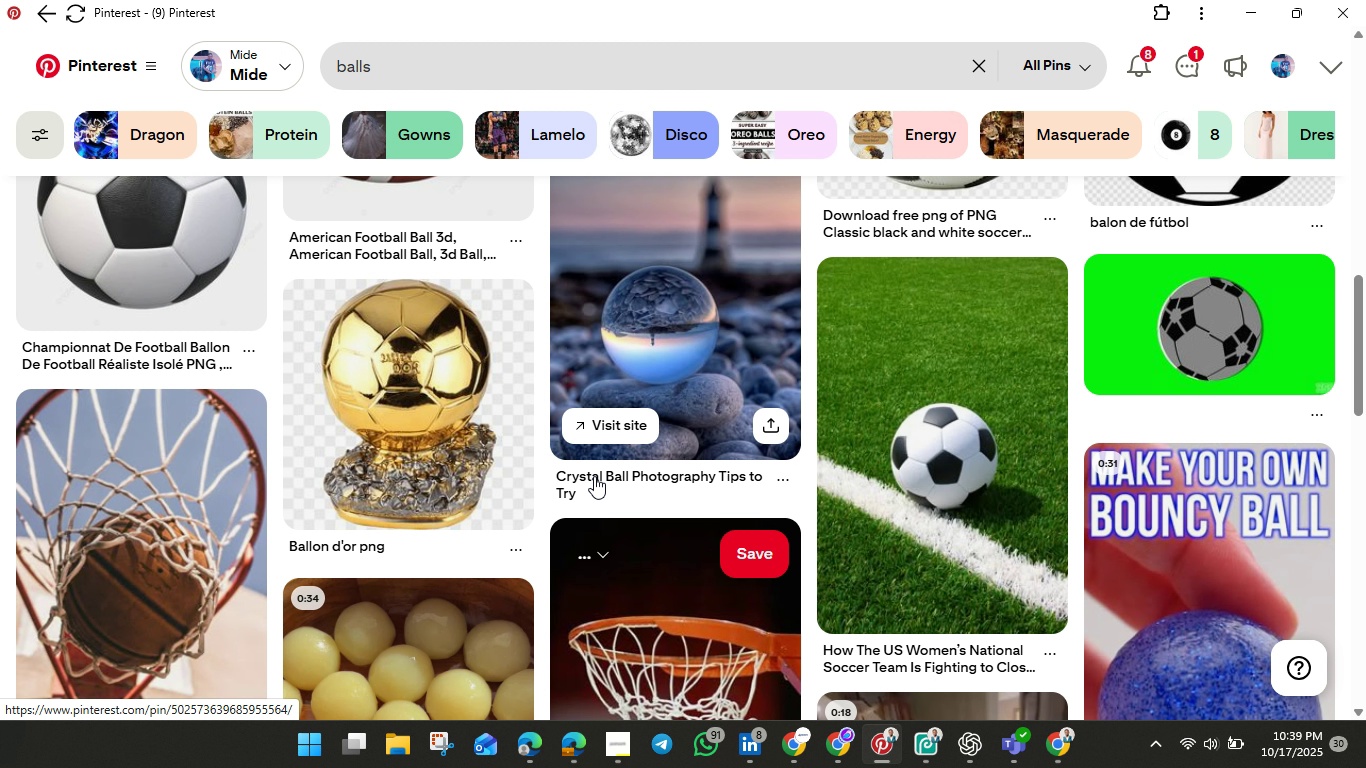 
scroll: coordinate [594, 476], scroll_direction: down, amount: 4.0
 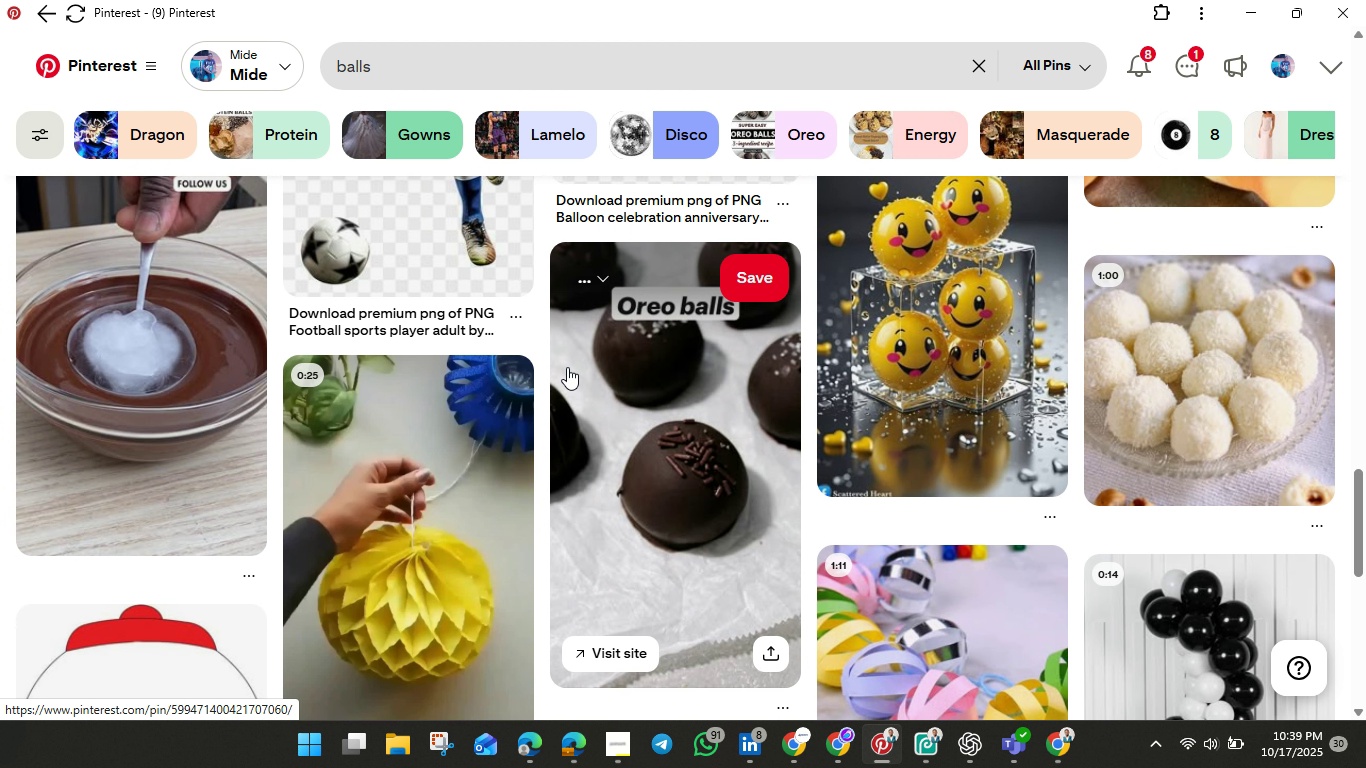 
double_click([470, 74])
 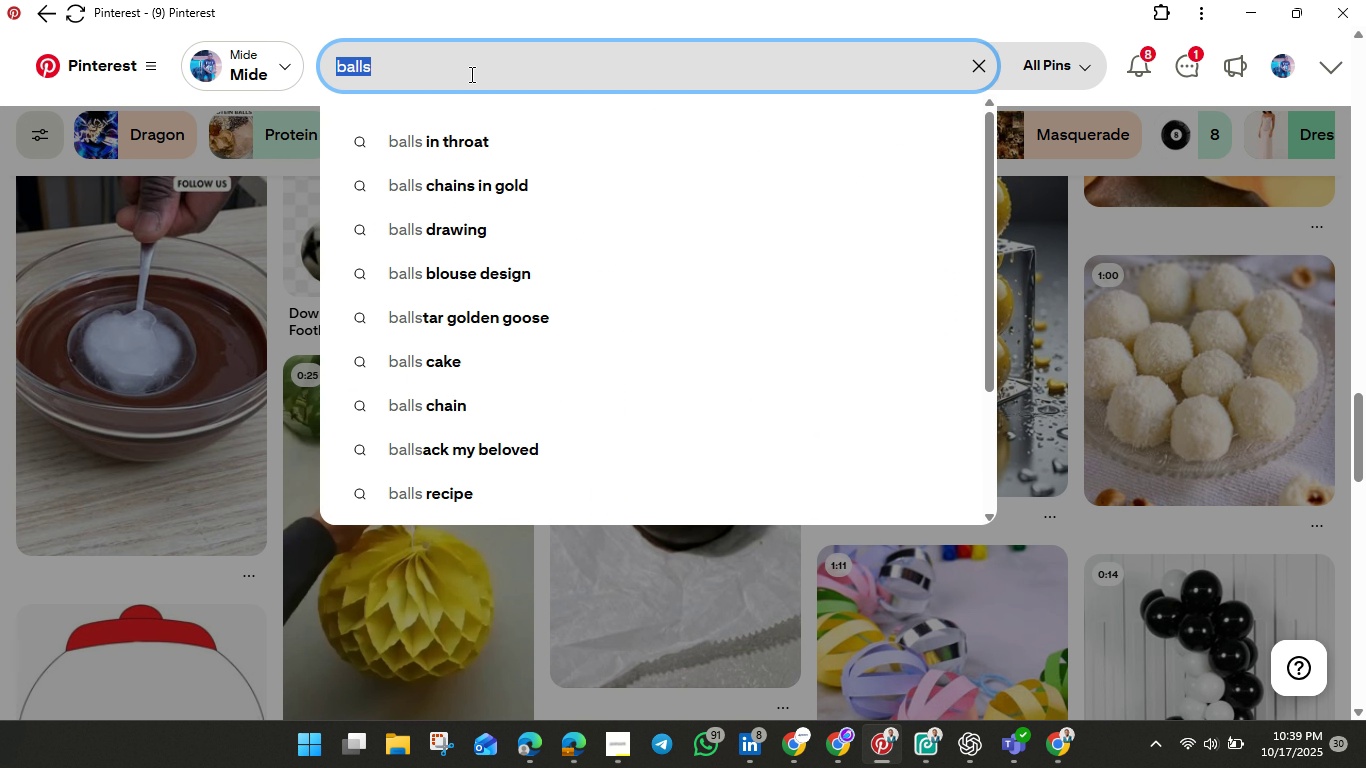 
key(Backspace)
type(tansparent circle icons)
 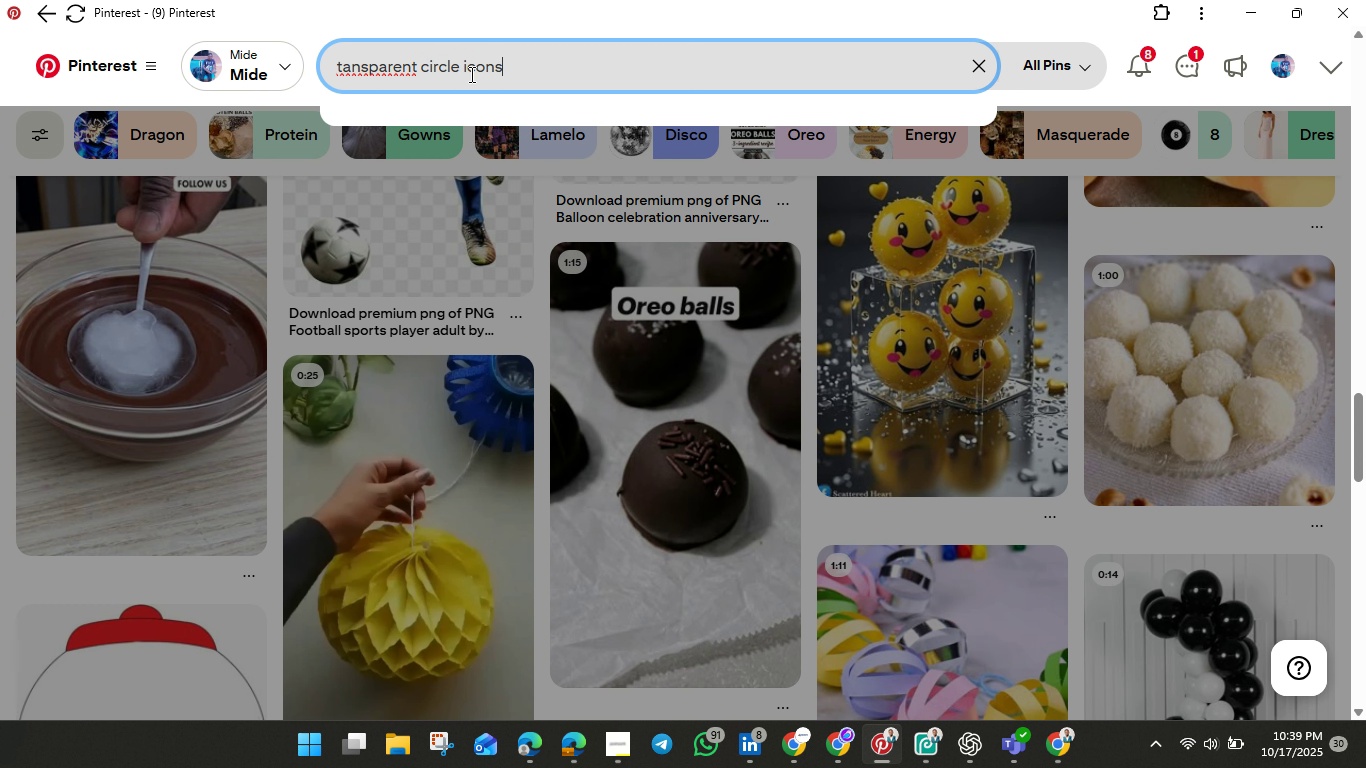 
hold_key(key=Enter, duration=0.49)
 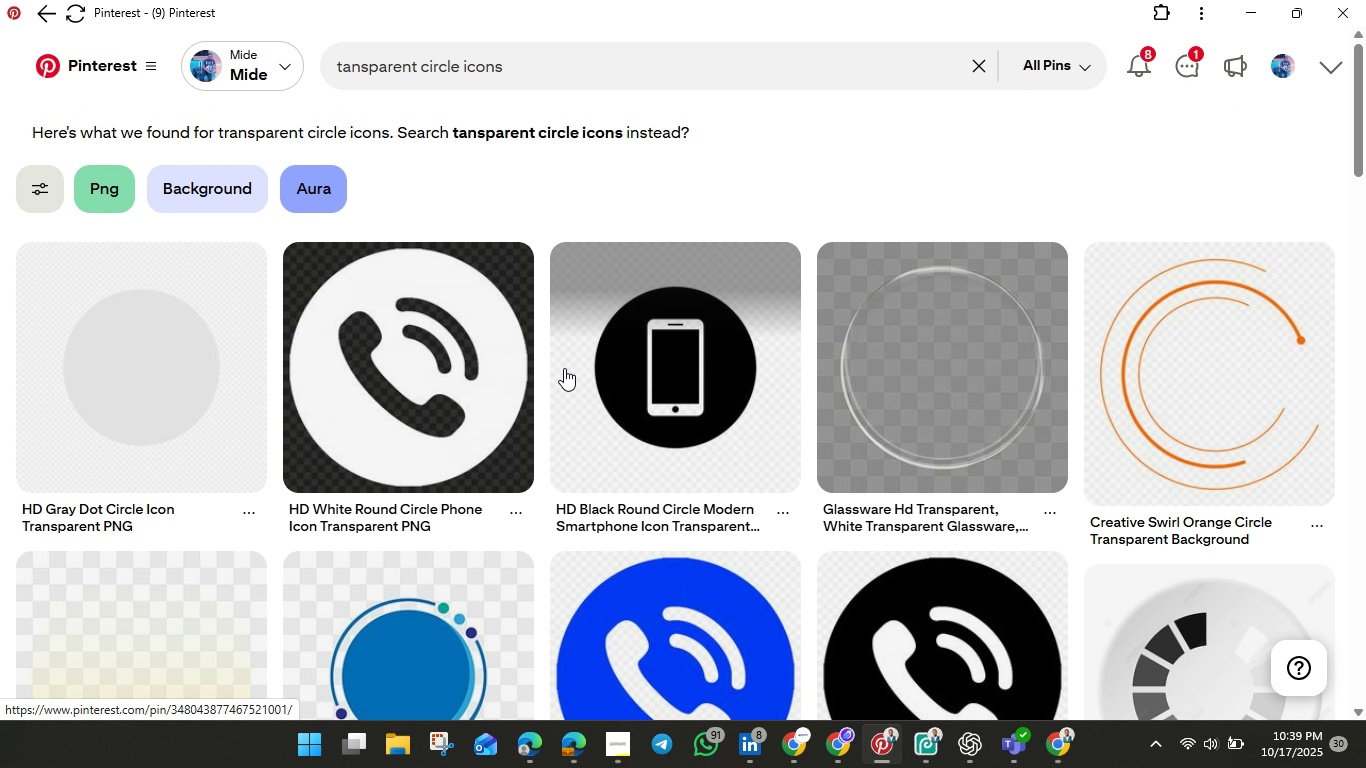 
scroll: coordinate [672, 420], scroll_direction: down, amount: 2.0
 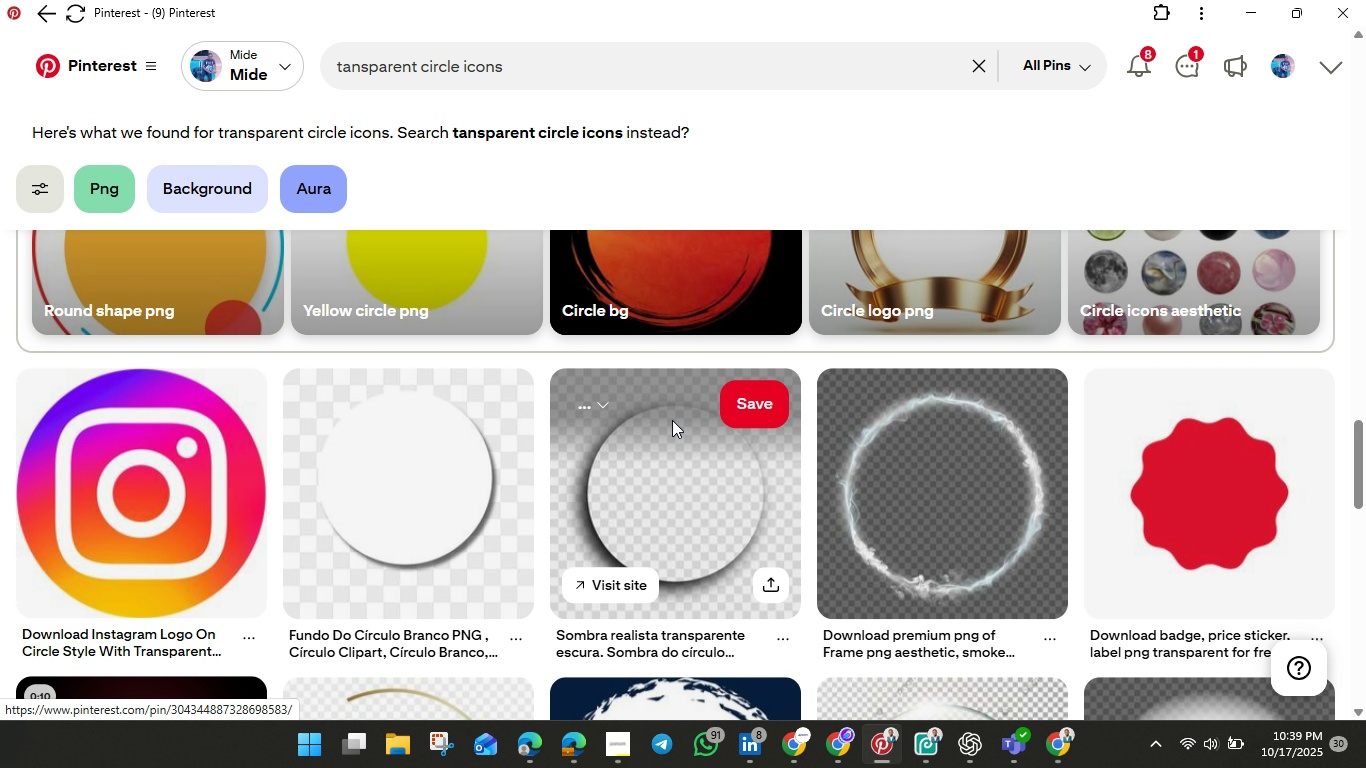 
scroll: coordinate [672, 420], scroll_direction: up, amount: 1.0
 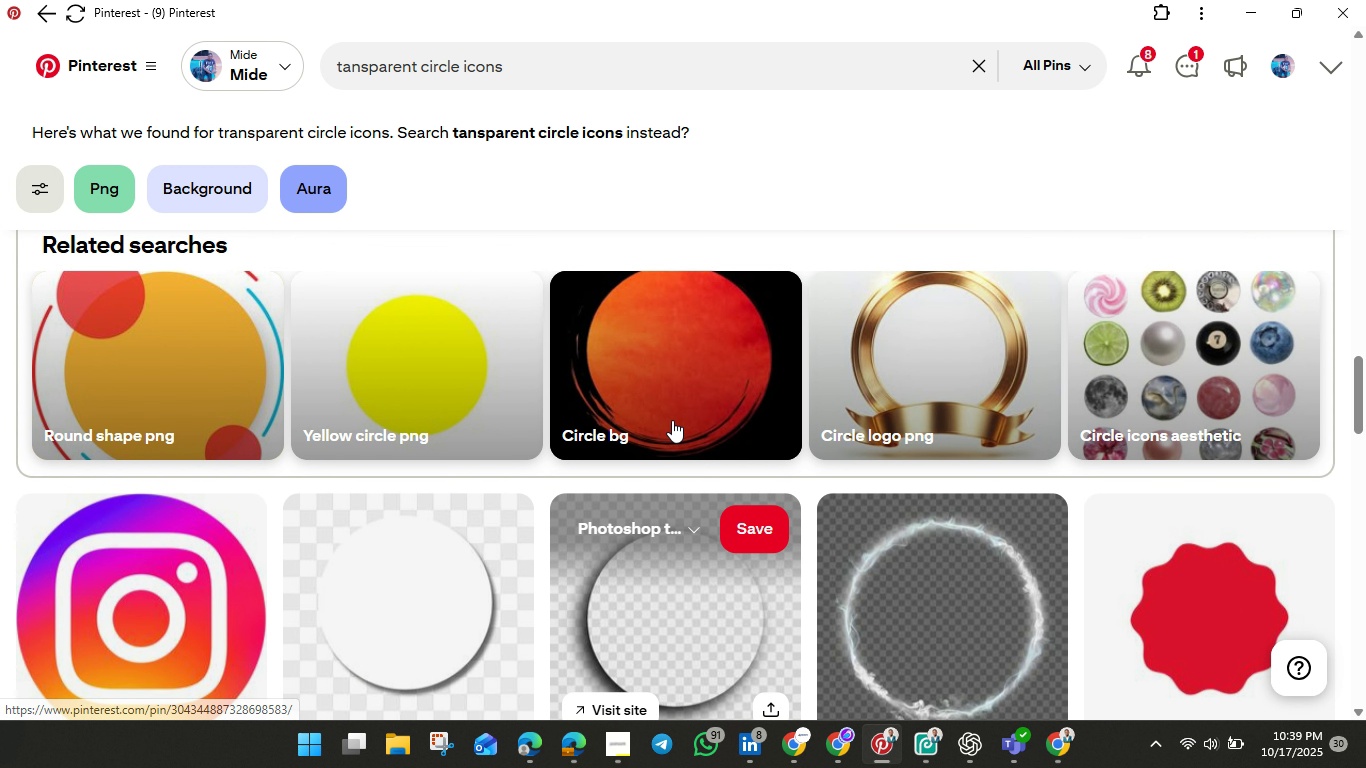 
scroll: coordinate [672, 420], scroll_direction: down, amount: 2.0
 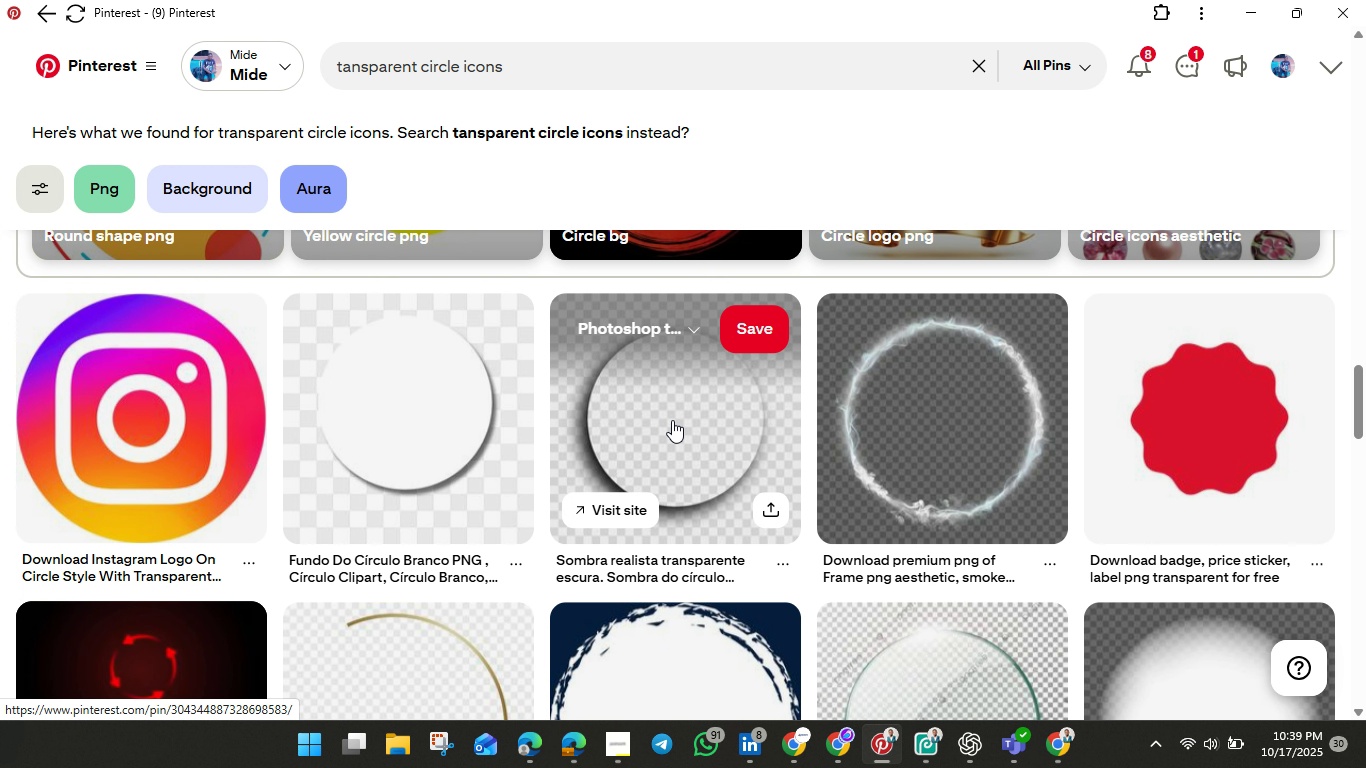 
scroll: coordinate [672, 420], scroll_direction: up, amount: 4.0
 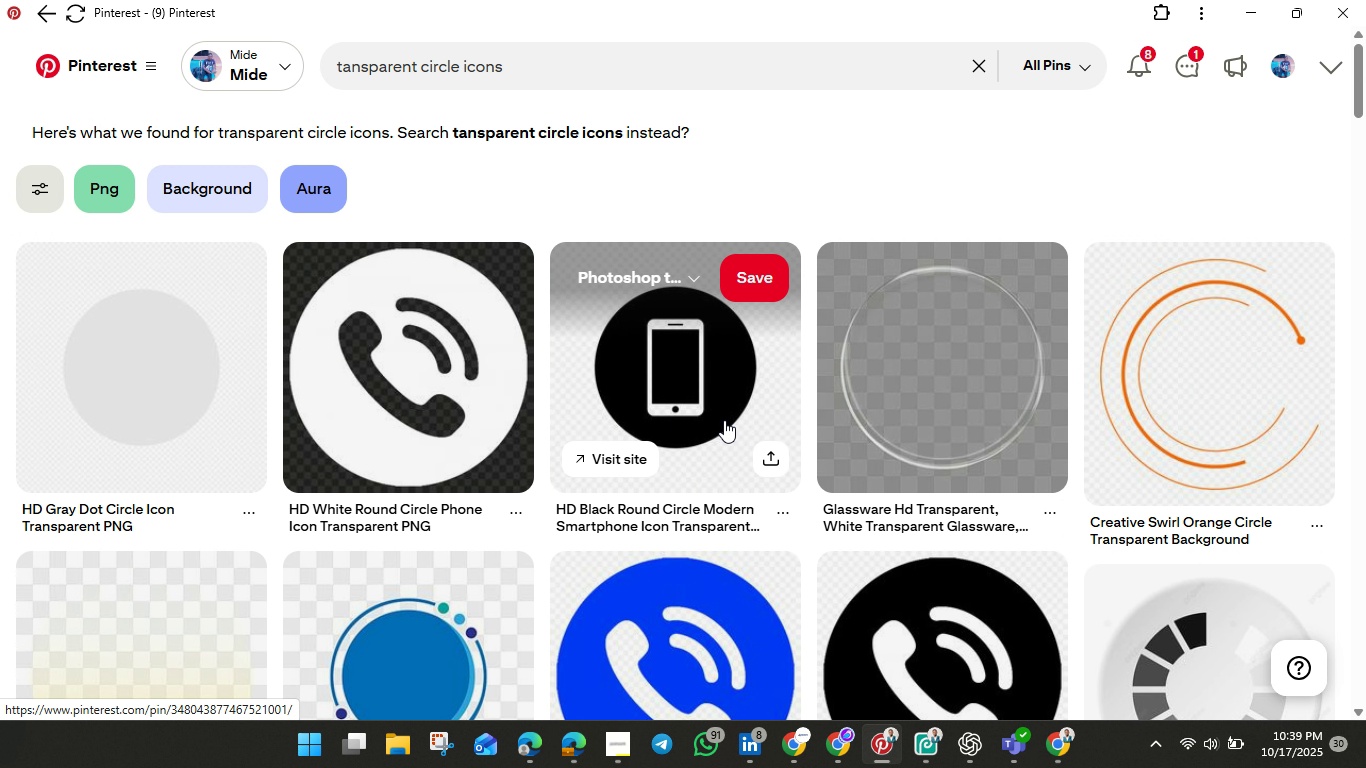 
scroll: coordinate [905, 383], scroll_direction: down, amount: 19.0
 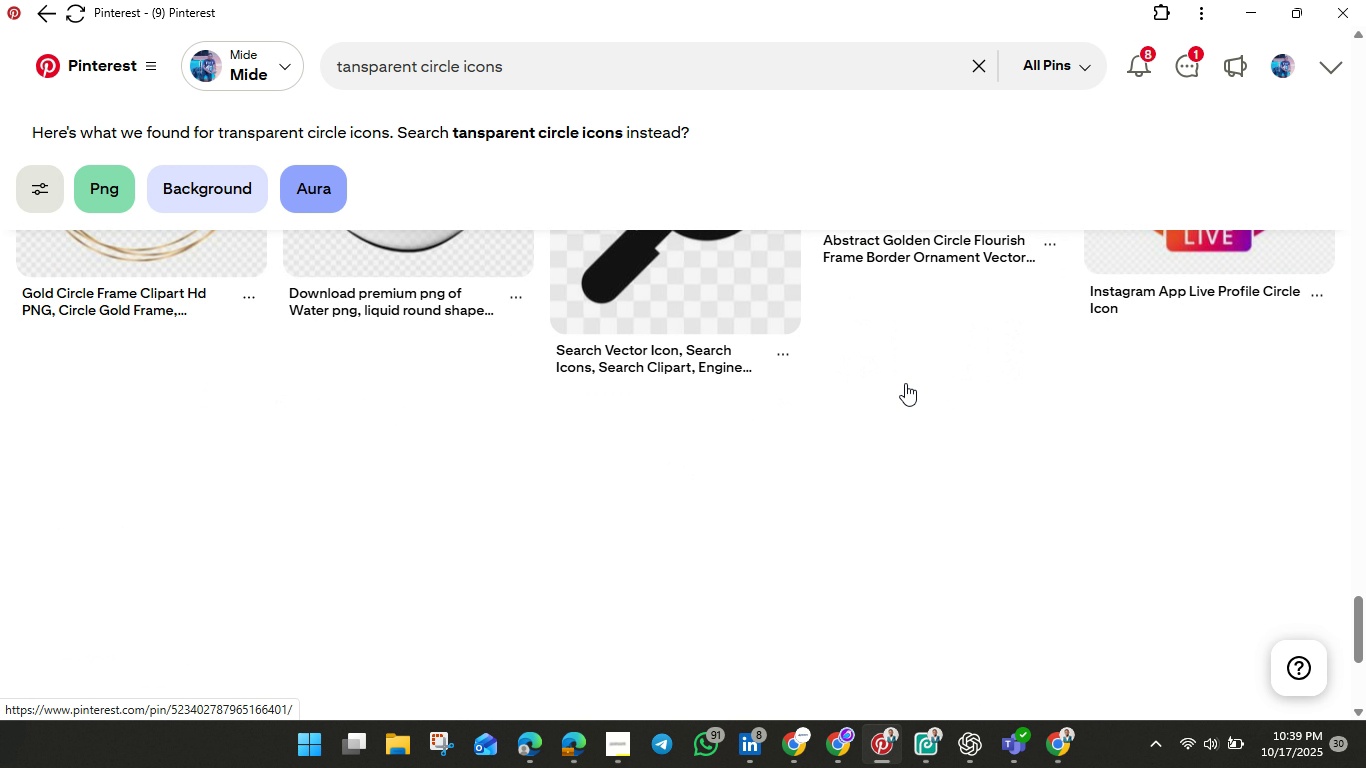 
scroll: coordinate [905, 383], scroll_direction: up, amount: 3.0
 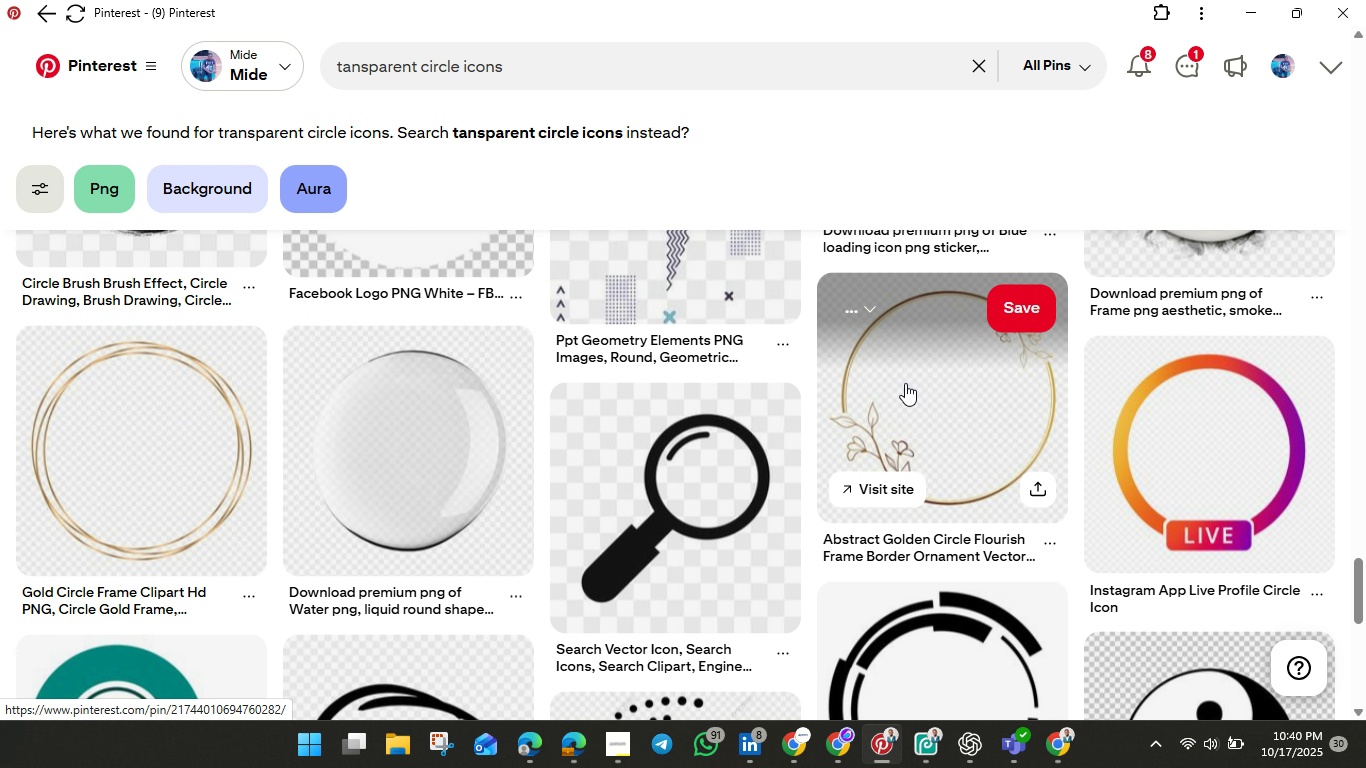 
scroll: coordinate [905, 383], scroll_direction: down, amount: 4.0
 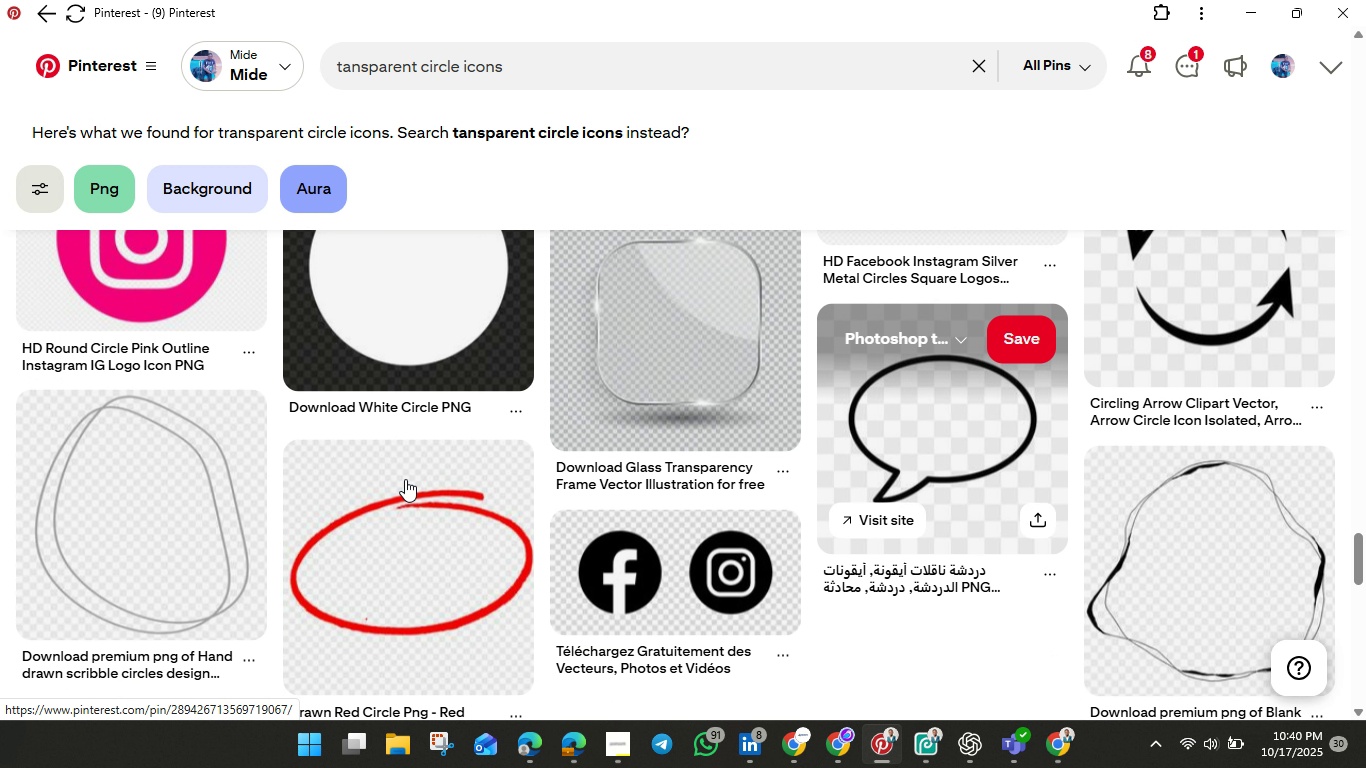 
left_click([206, 553])
 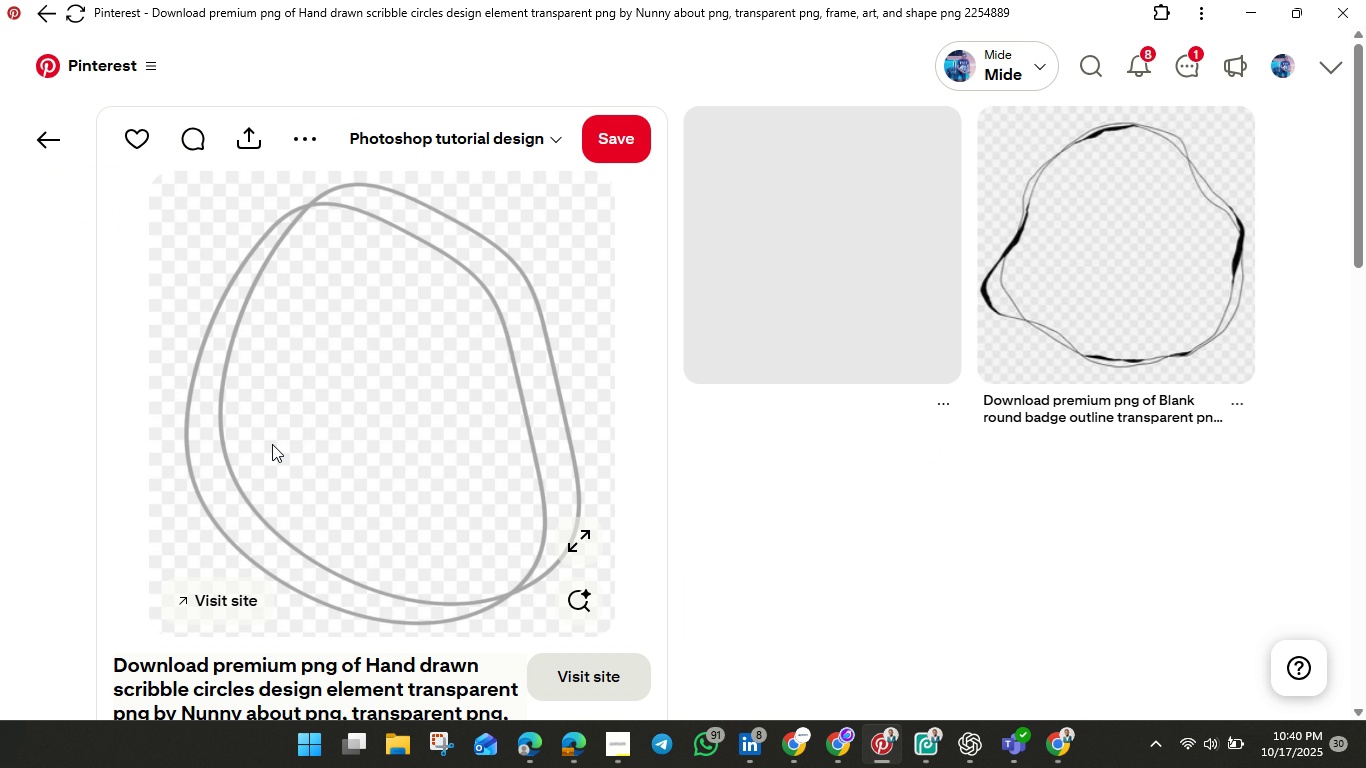 
right_click([272, 444])
 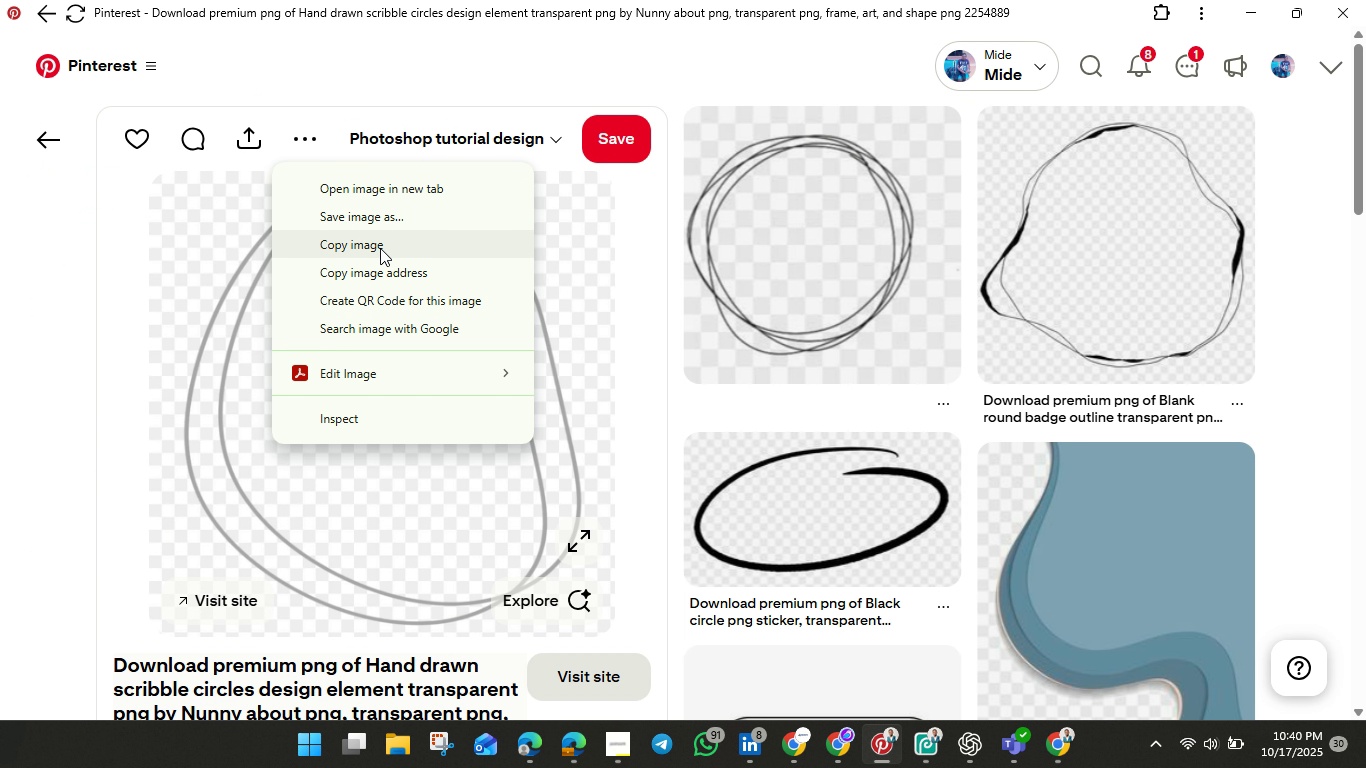 
left_click([379, 248])
 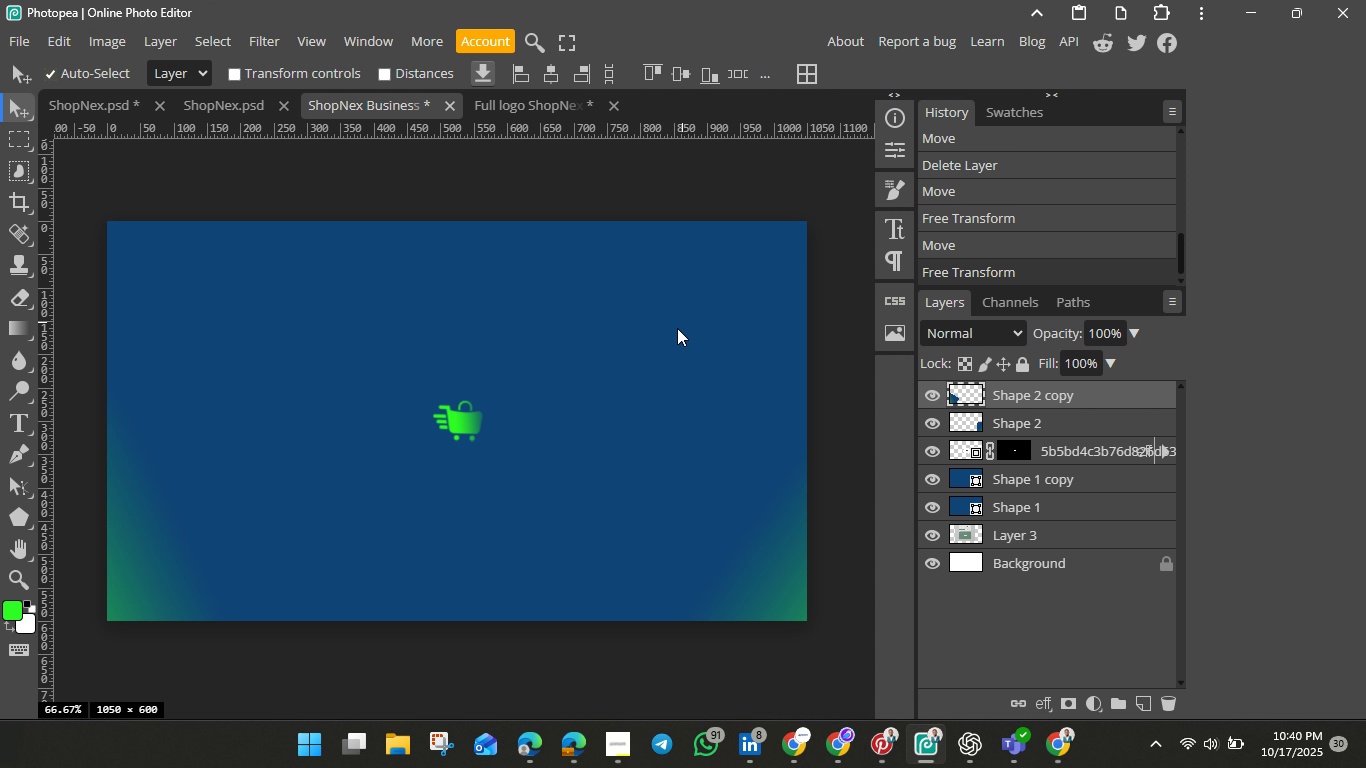 
key(Control+V)
 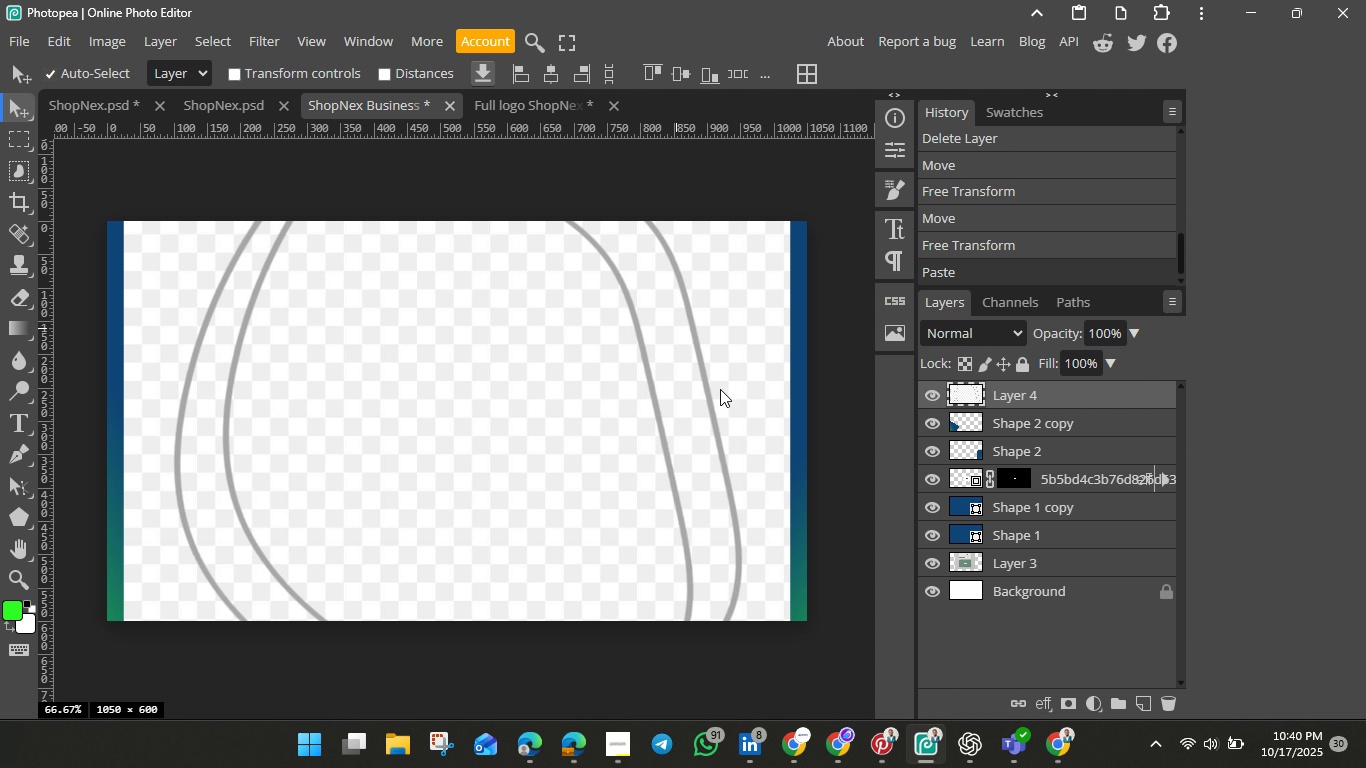 
wait(5.01)
 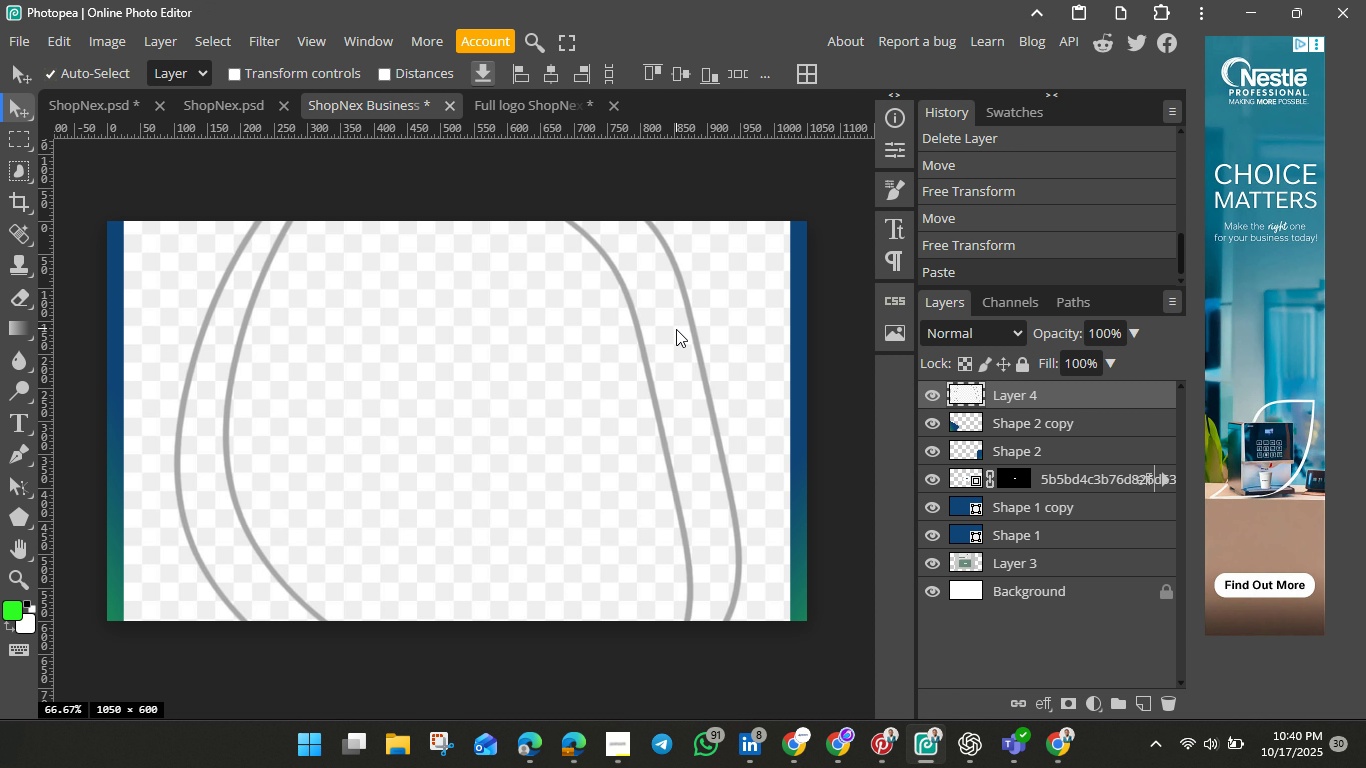 
left_click([1069, 701])
 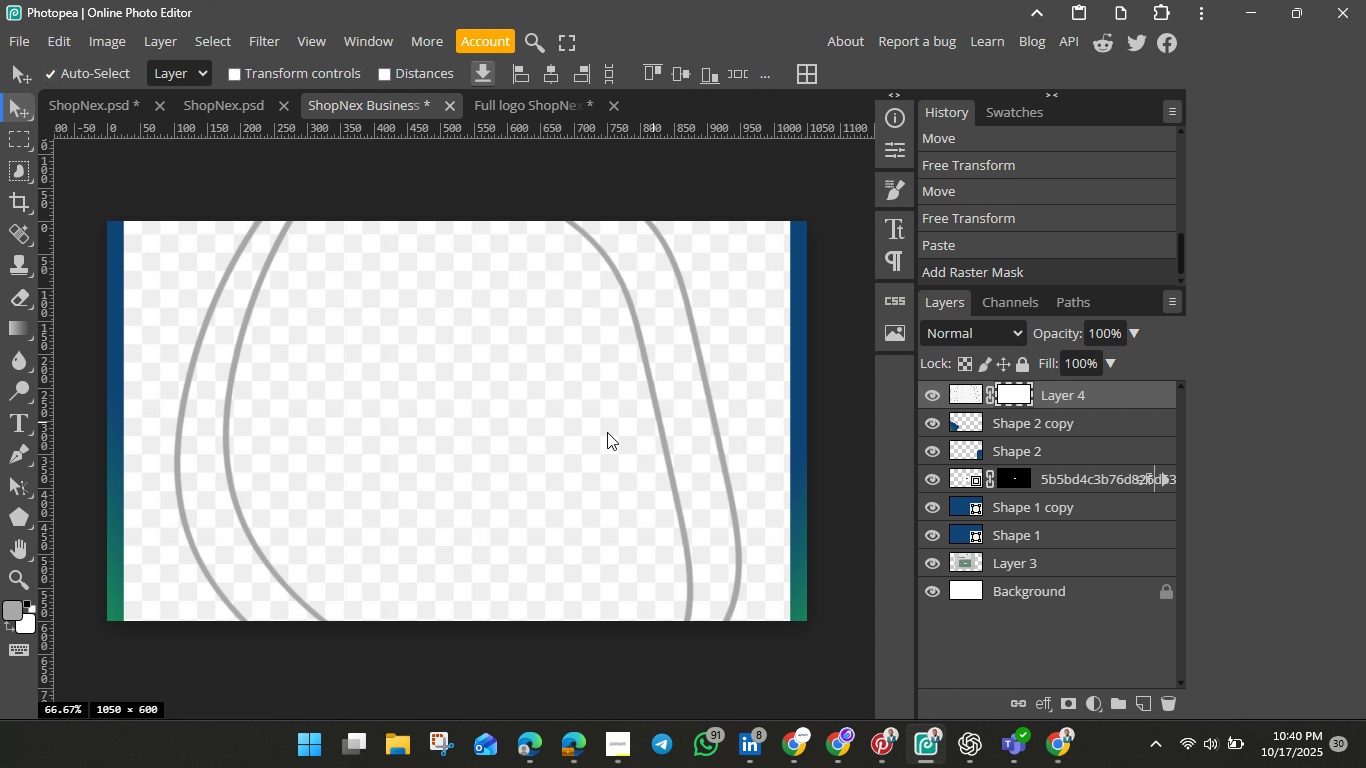 
right_click([606, 433])
 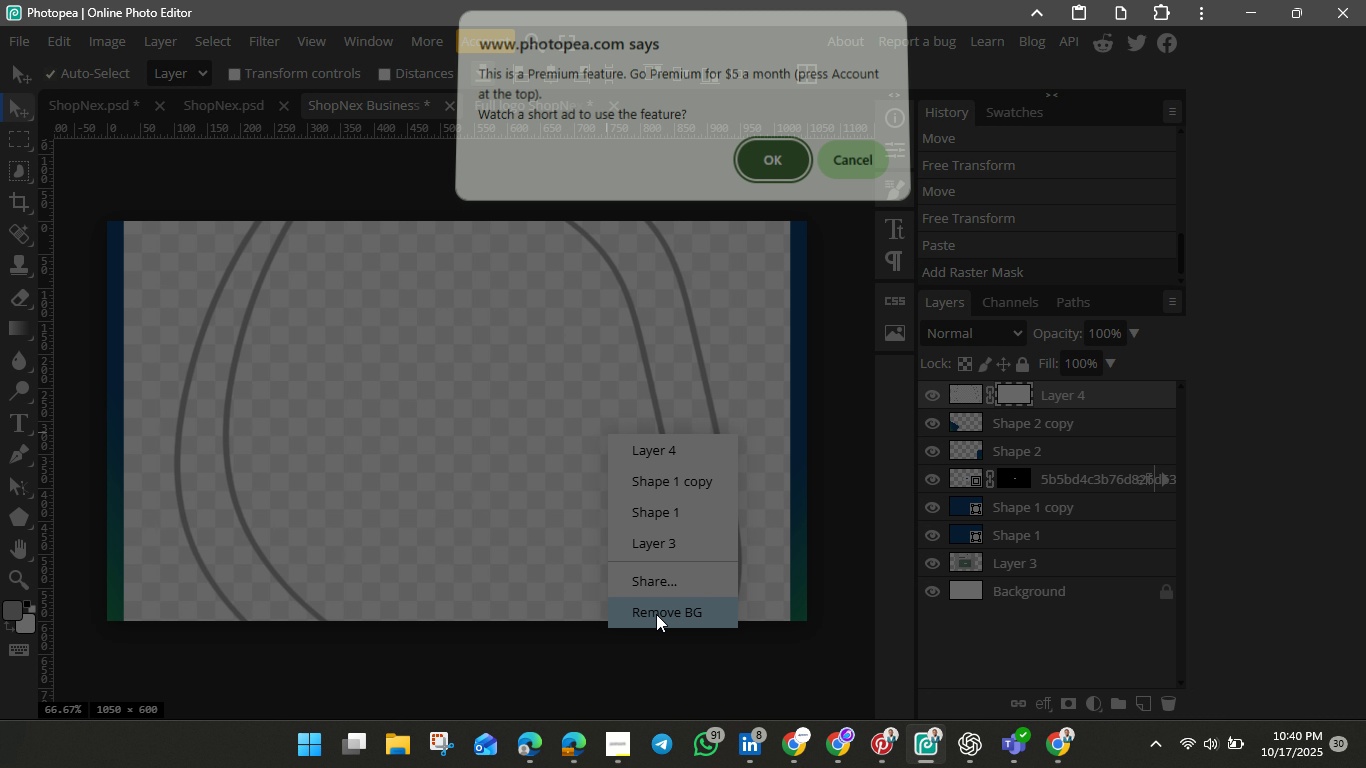 
left_click([656, 614])
 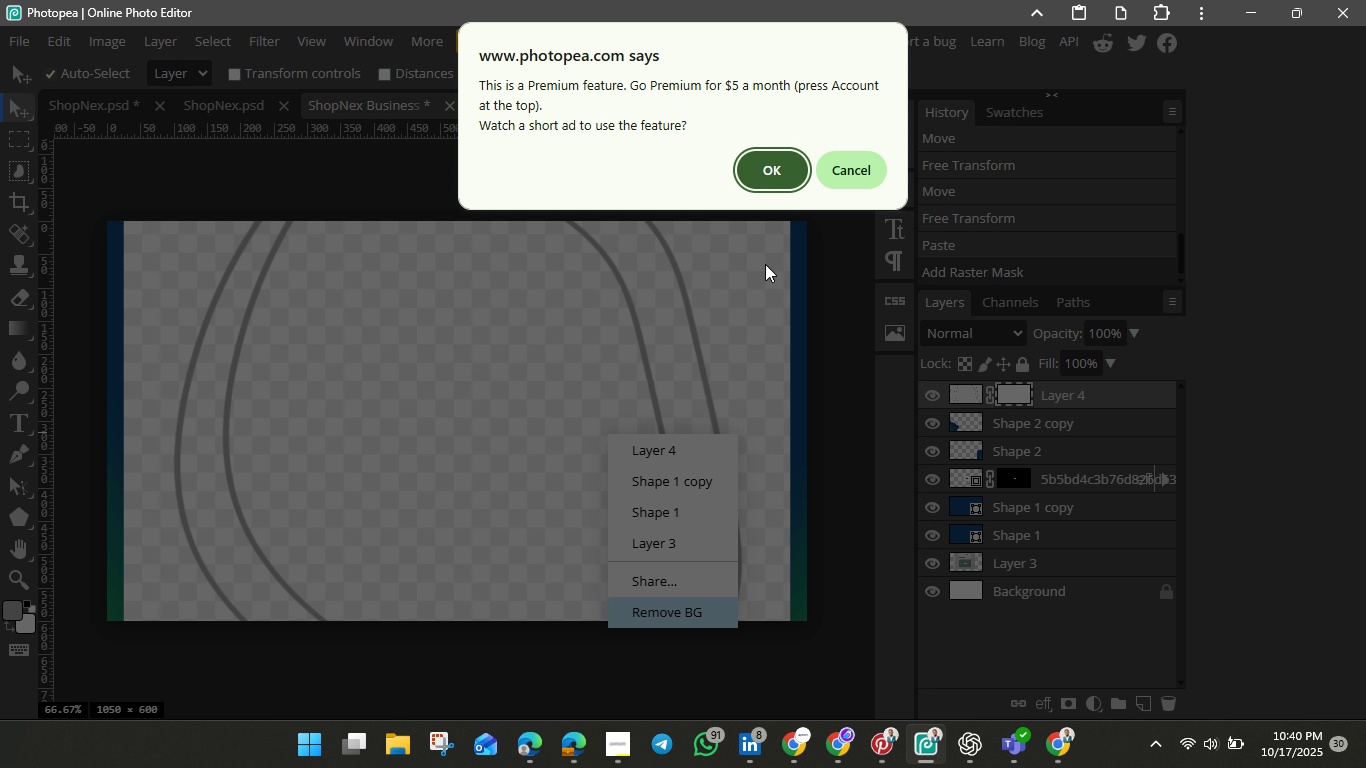 
left_click([779, 169])
 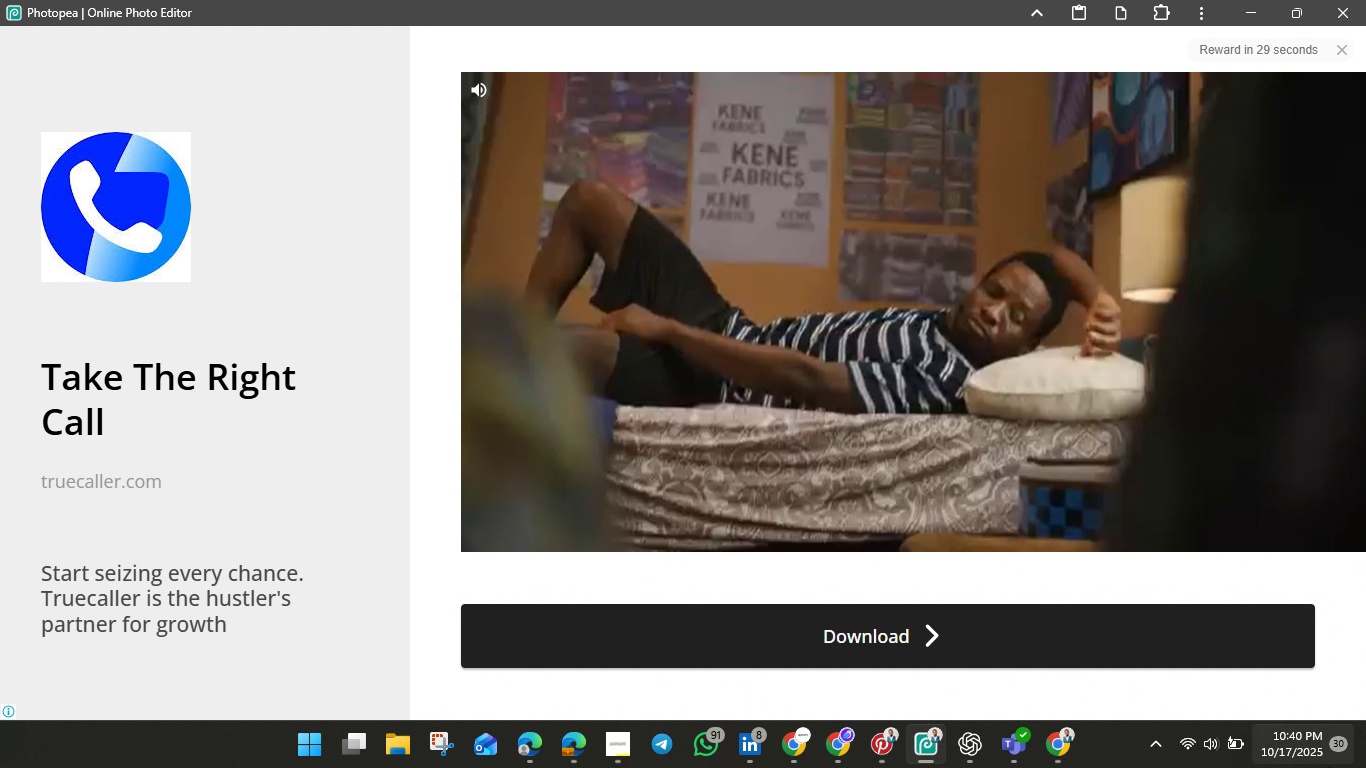 
wait(7.22)
 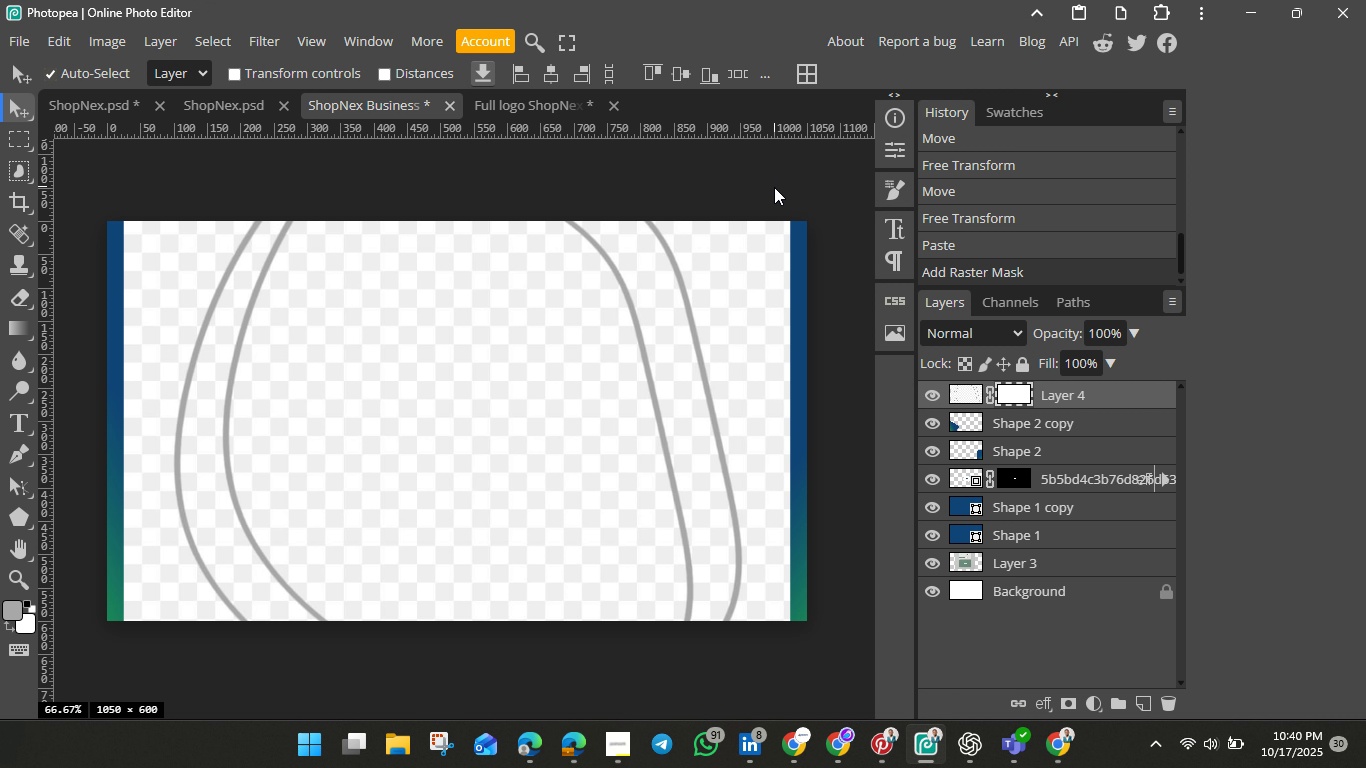 
left_click([1209, 745])
 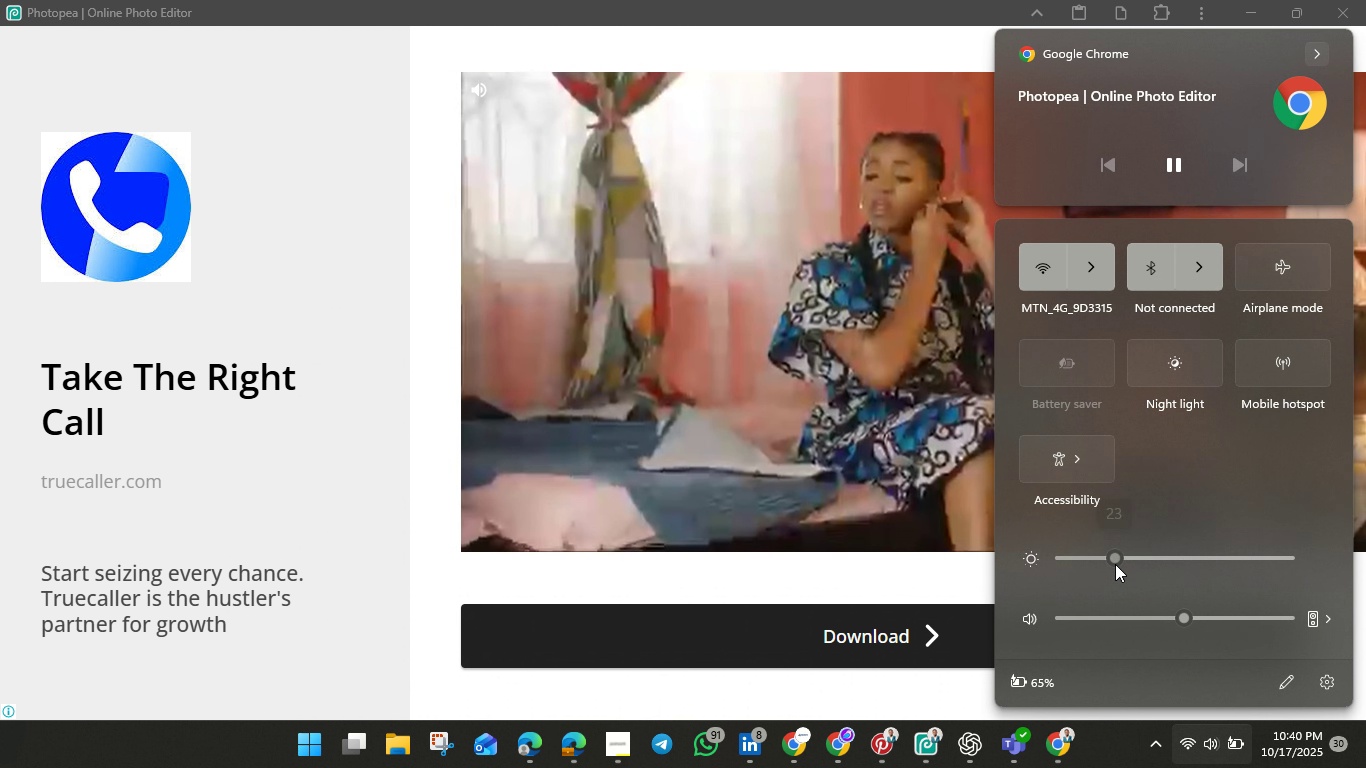 
left_click([1115, 564])
 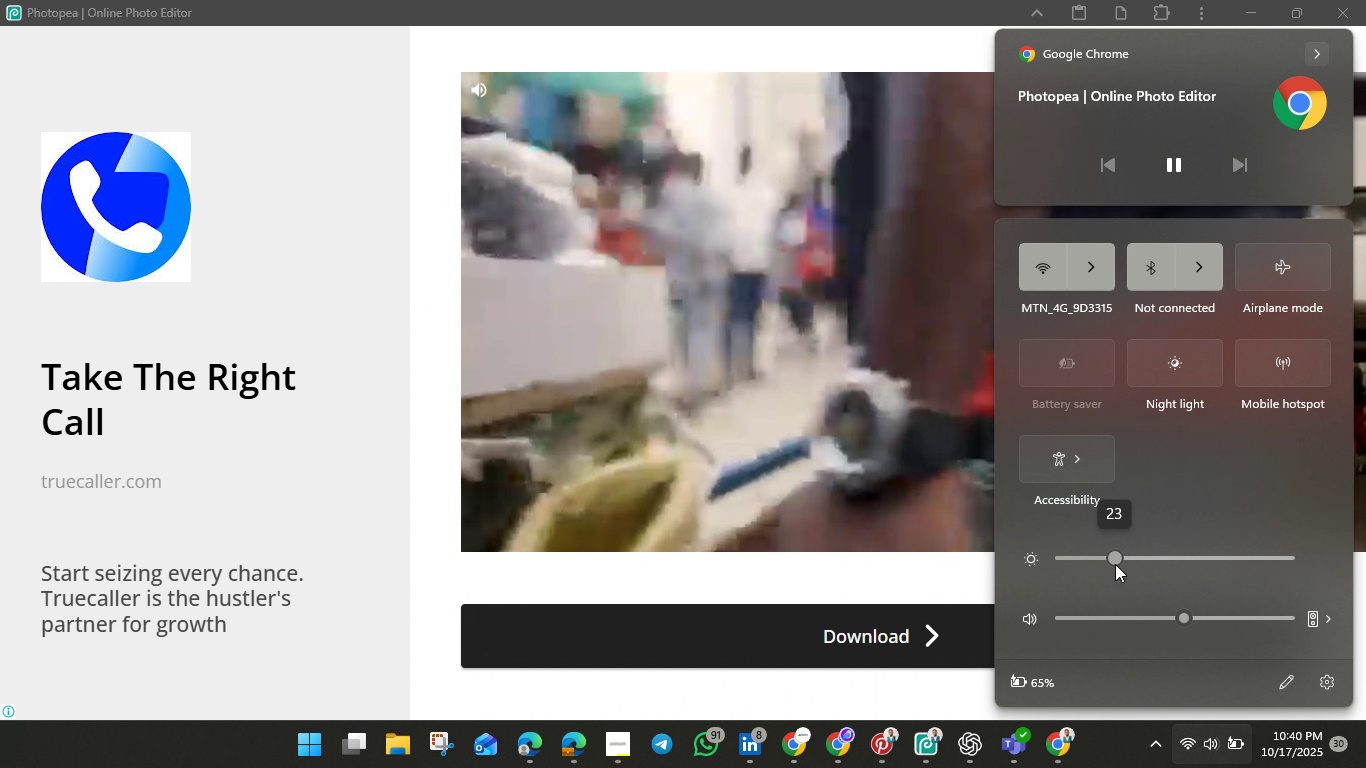 
wait(10.83)
 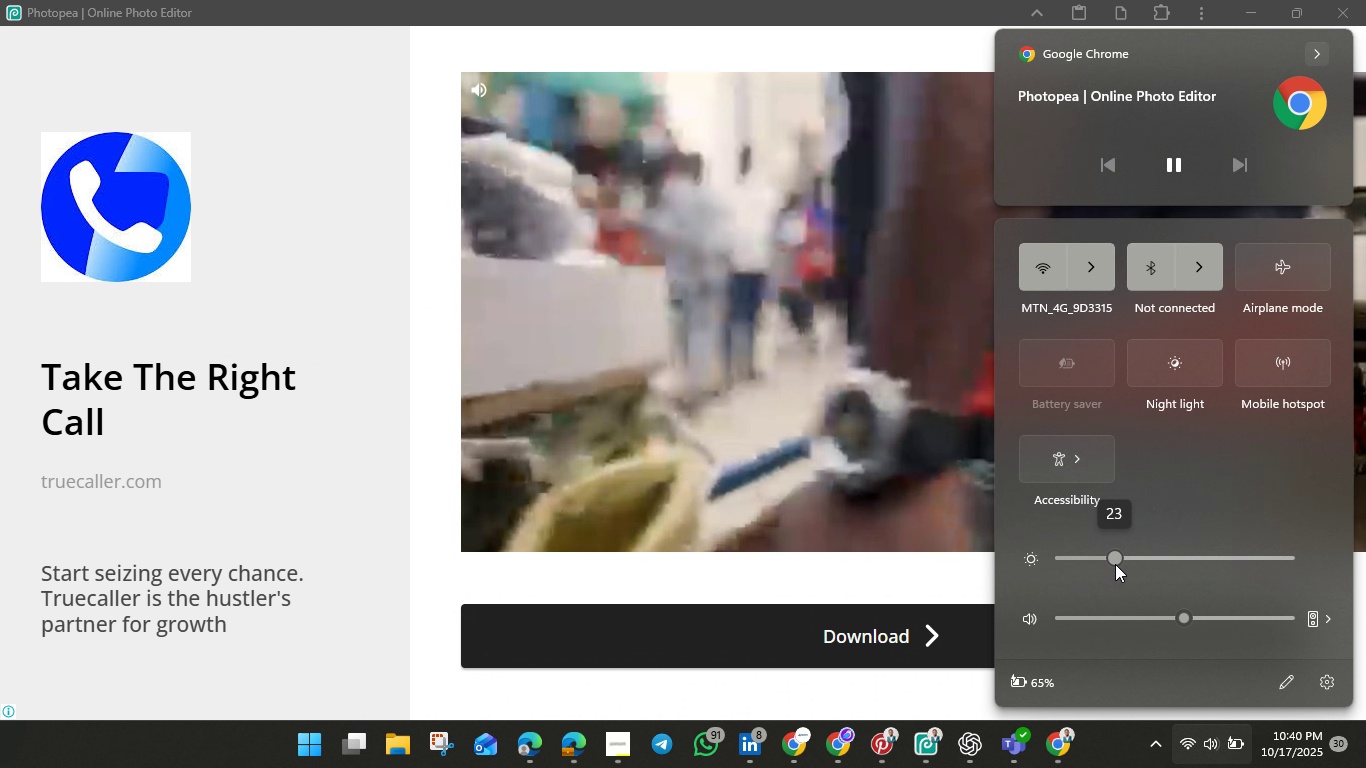 
left_click([1166, 552])
 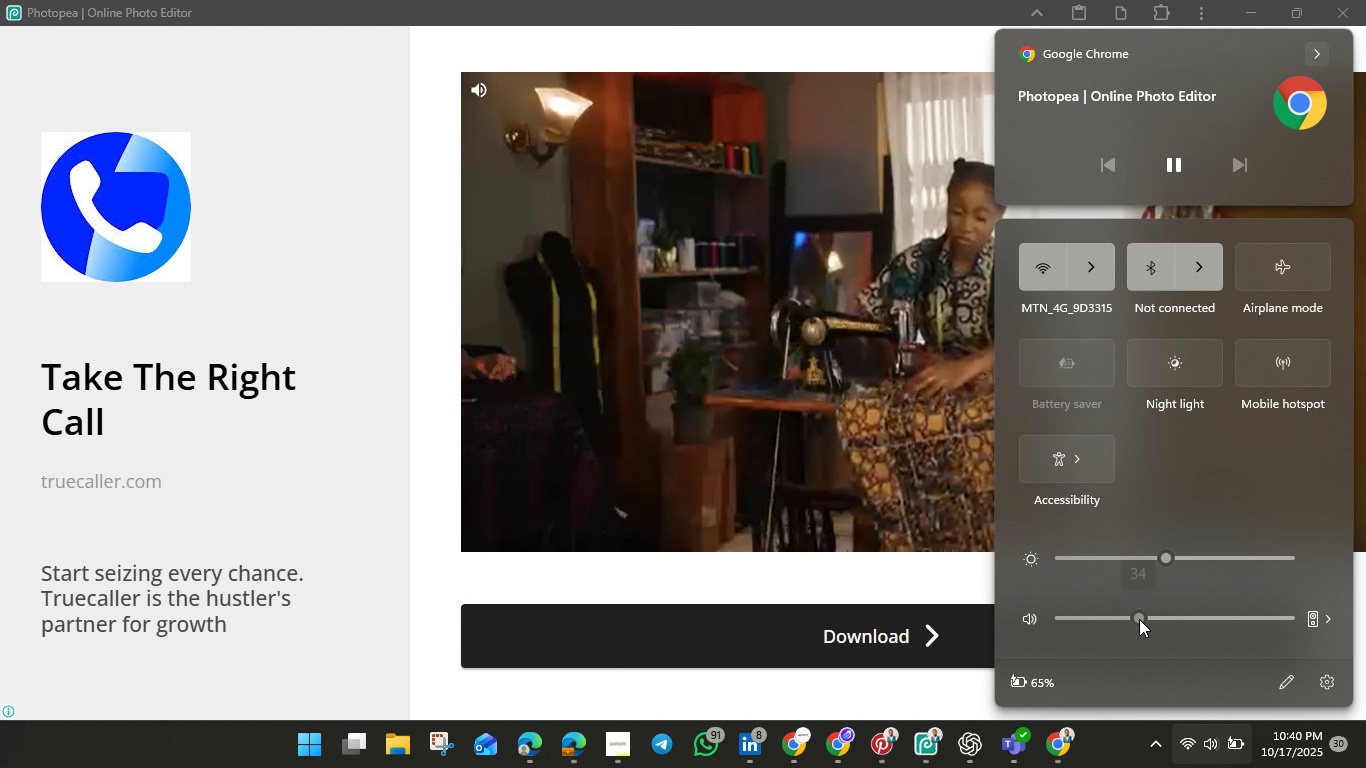 
left_click([1139, 619])
 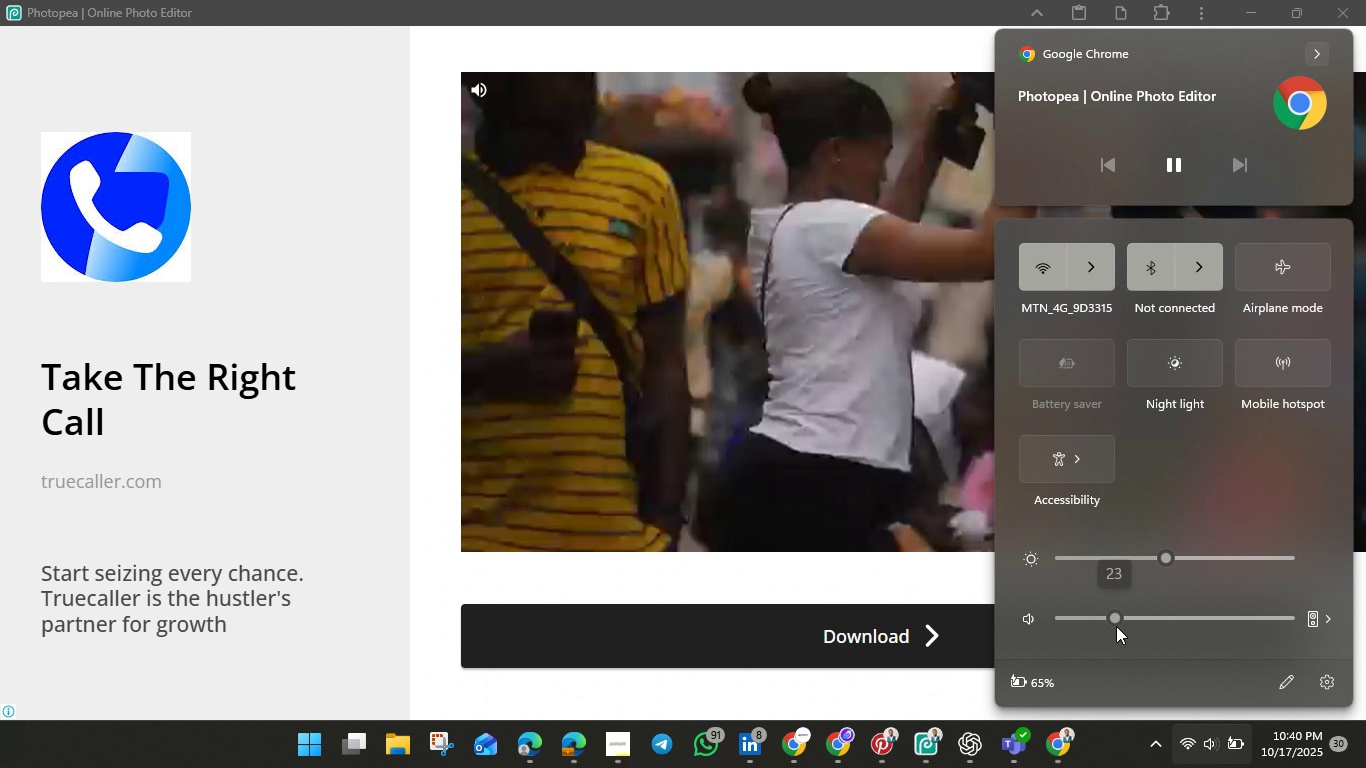 
left_click([1116, 626])
 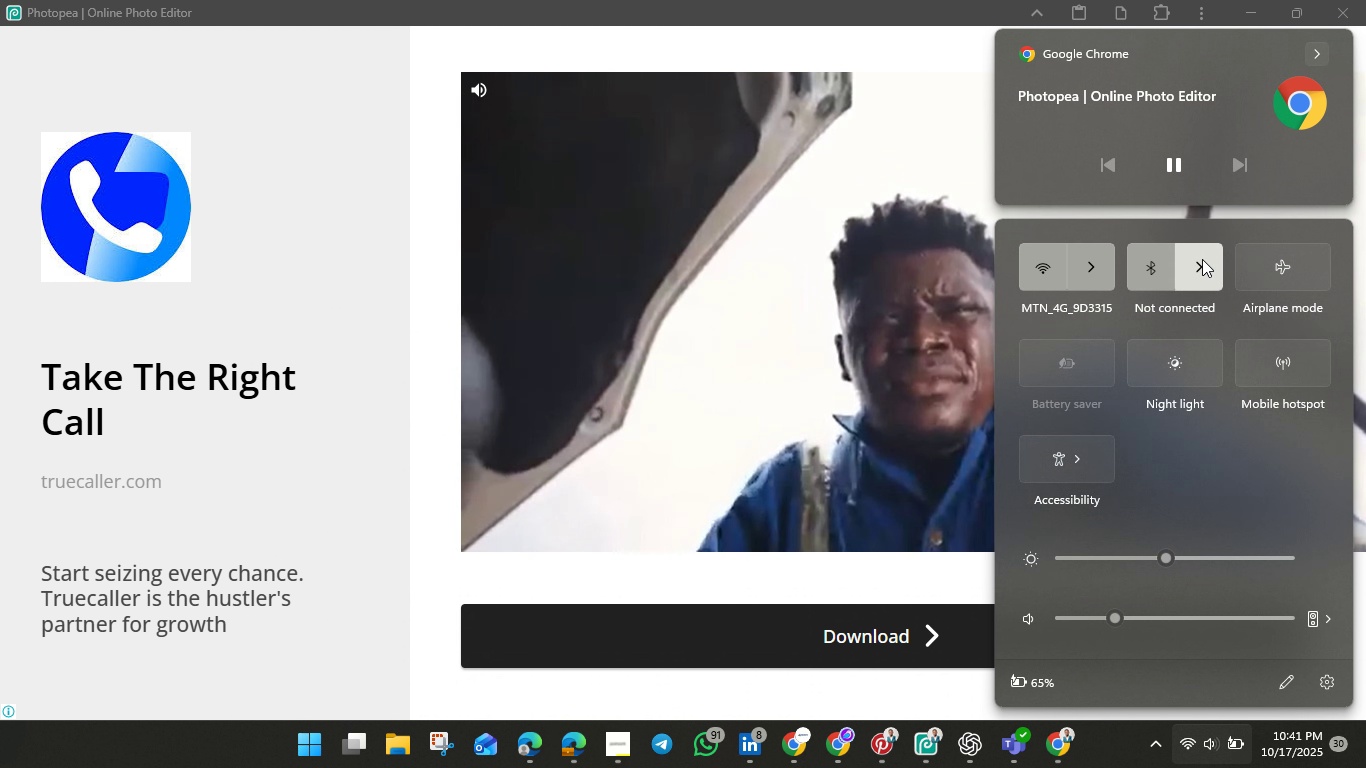 
wait(14.13)
 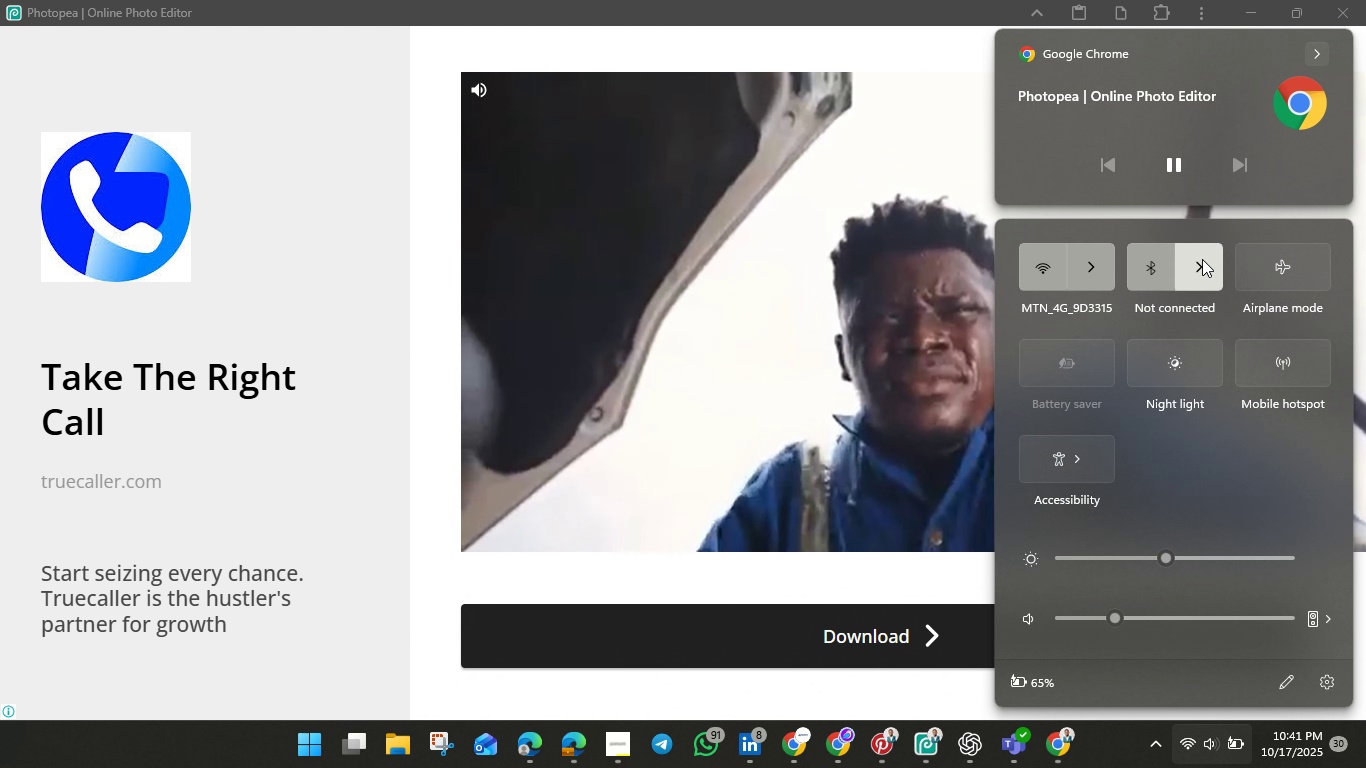 
left_click([891, 49])
 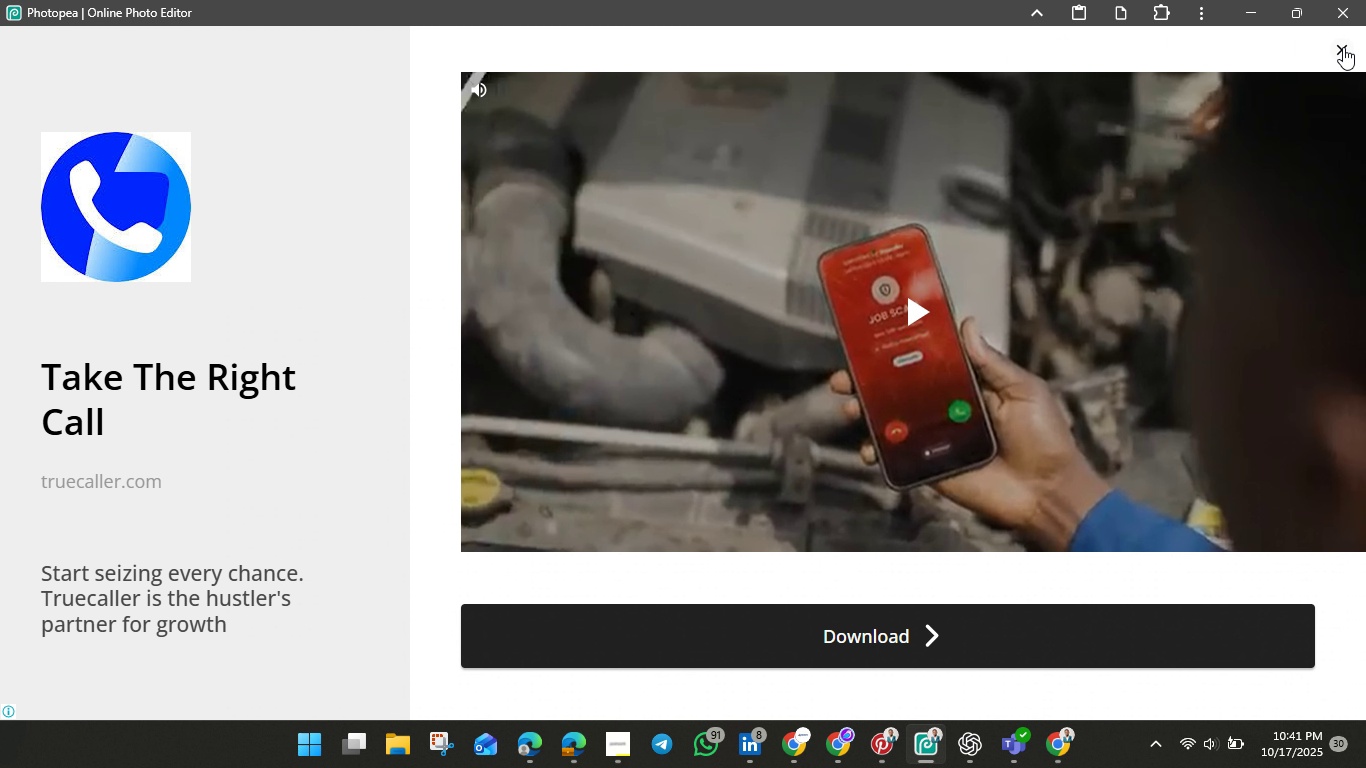 
left_click([1343, 47])
 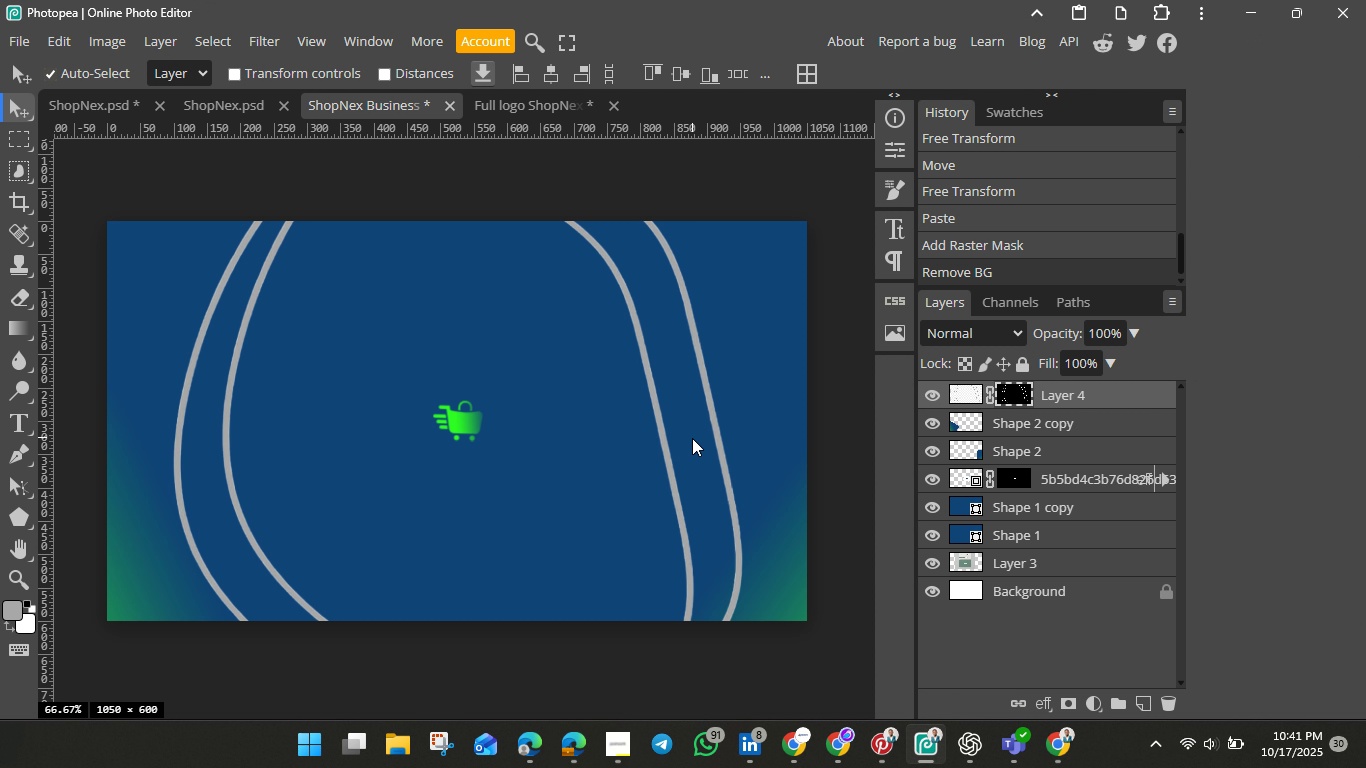 
wait(14.13)
 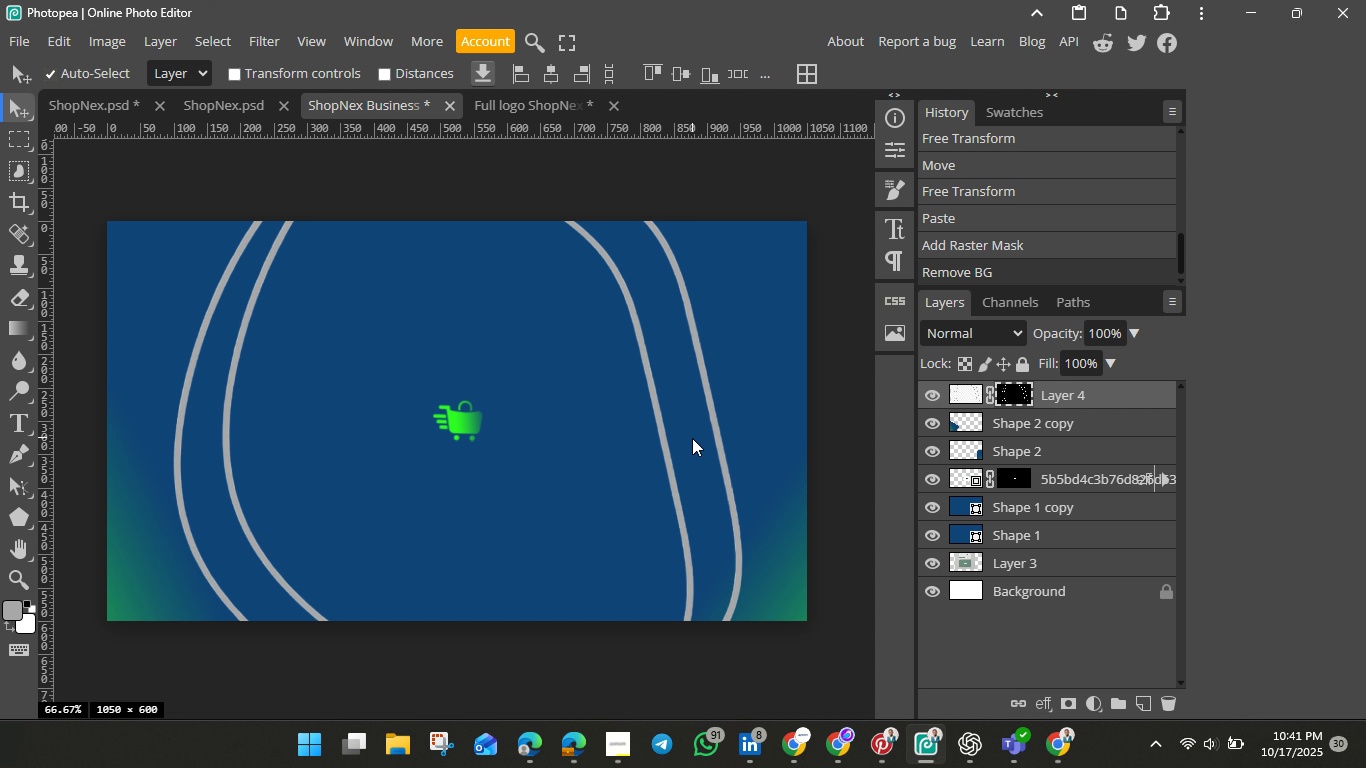 
left_click([964, 392])
 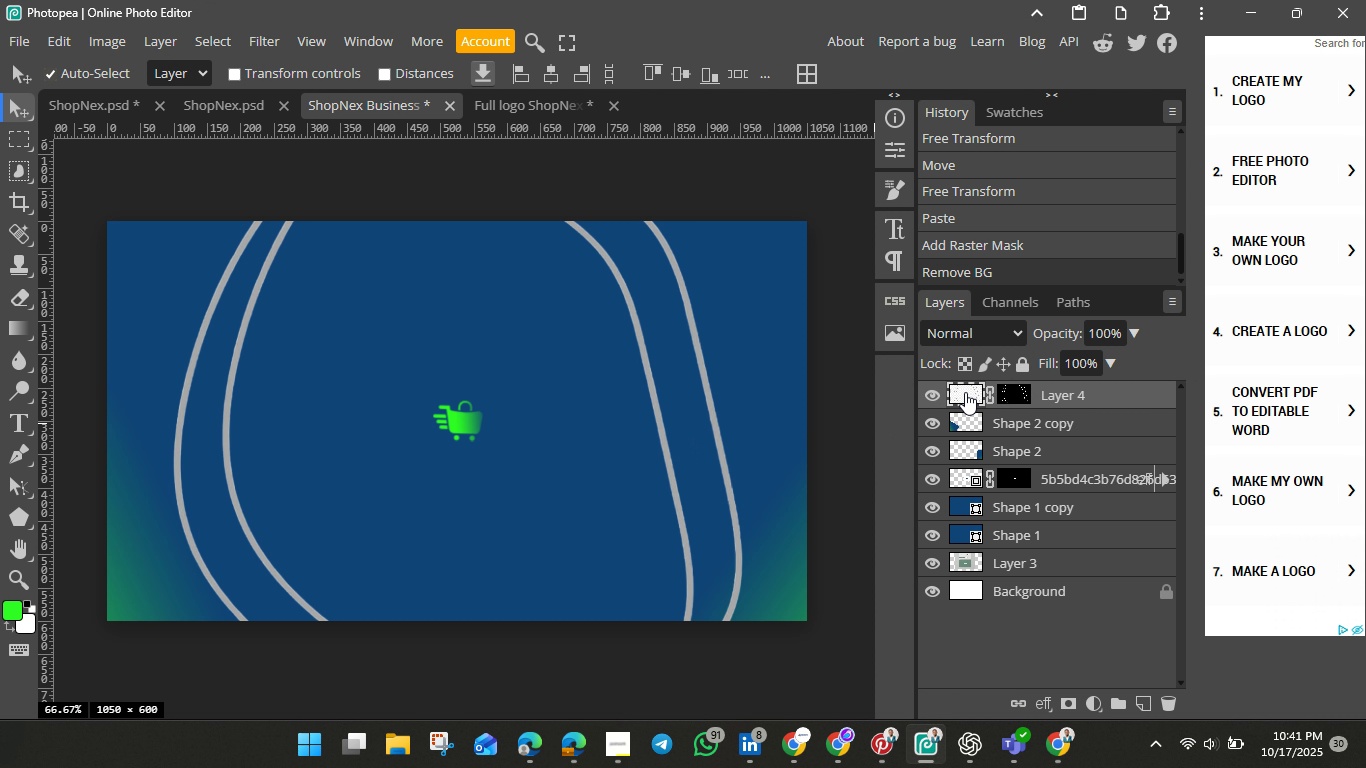 
left_click_drag(start_coordinate=[964, 392], to_coordinate=[965, 551])
 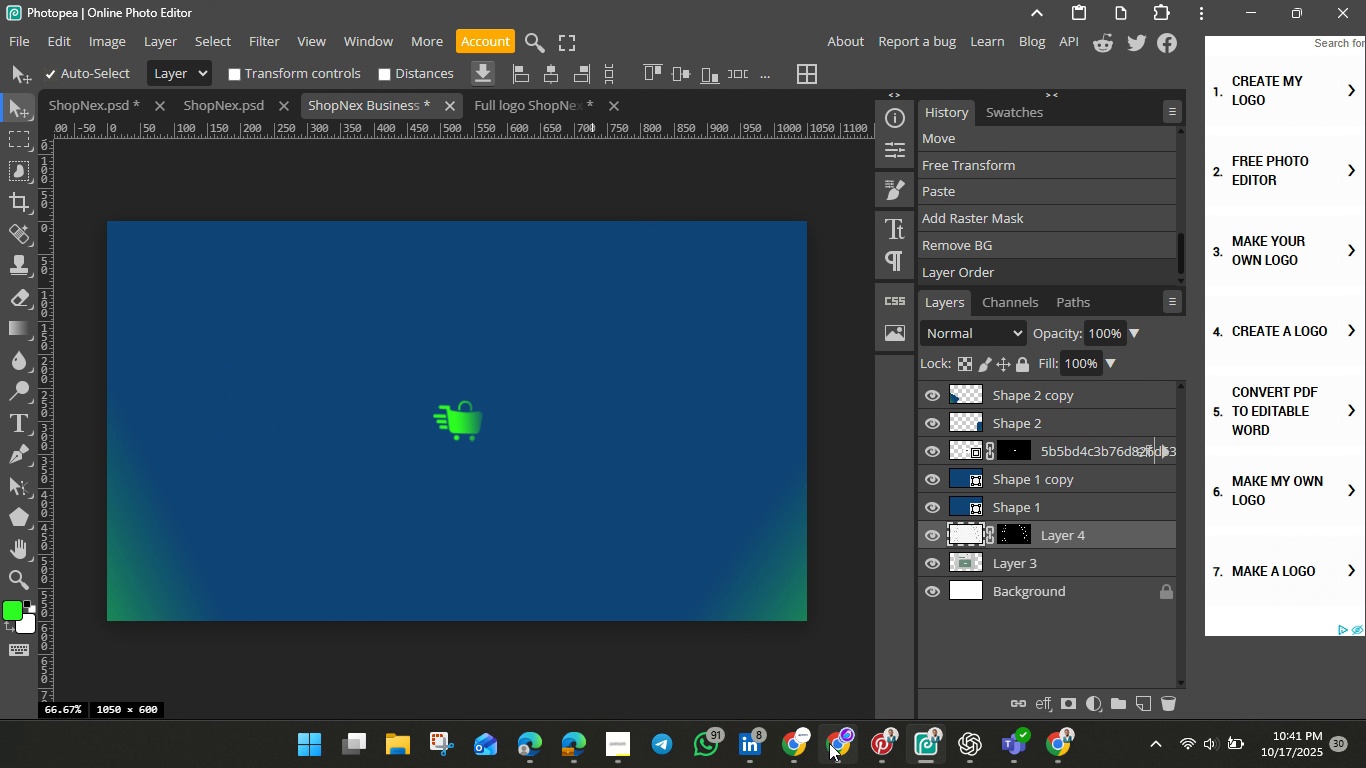 
wait(8.87)
 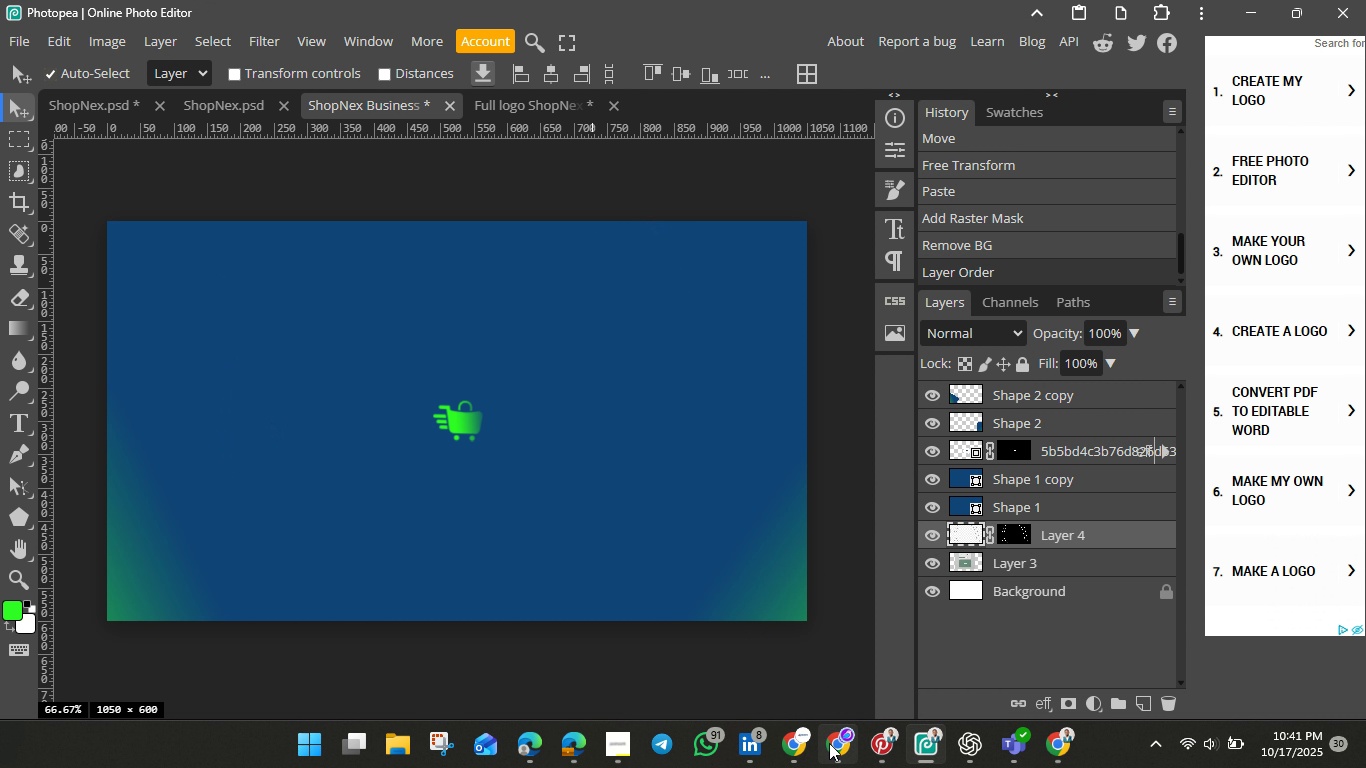 
mouse_move([841, 727])
 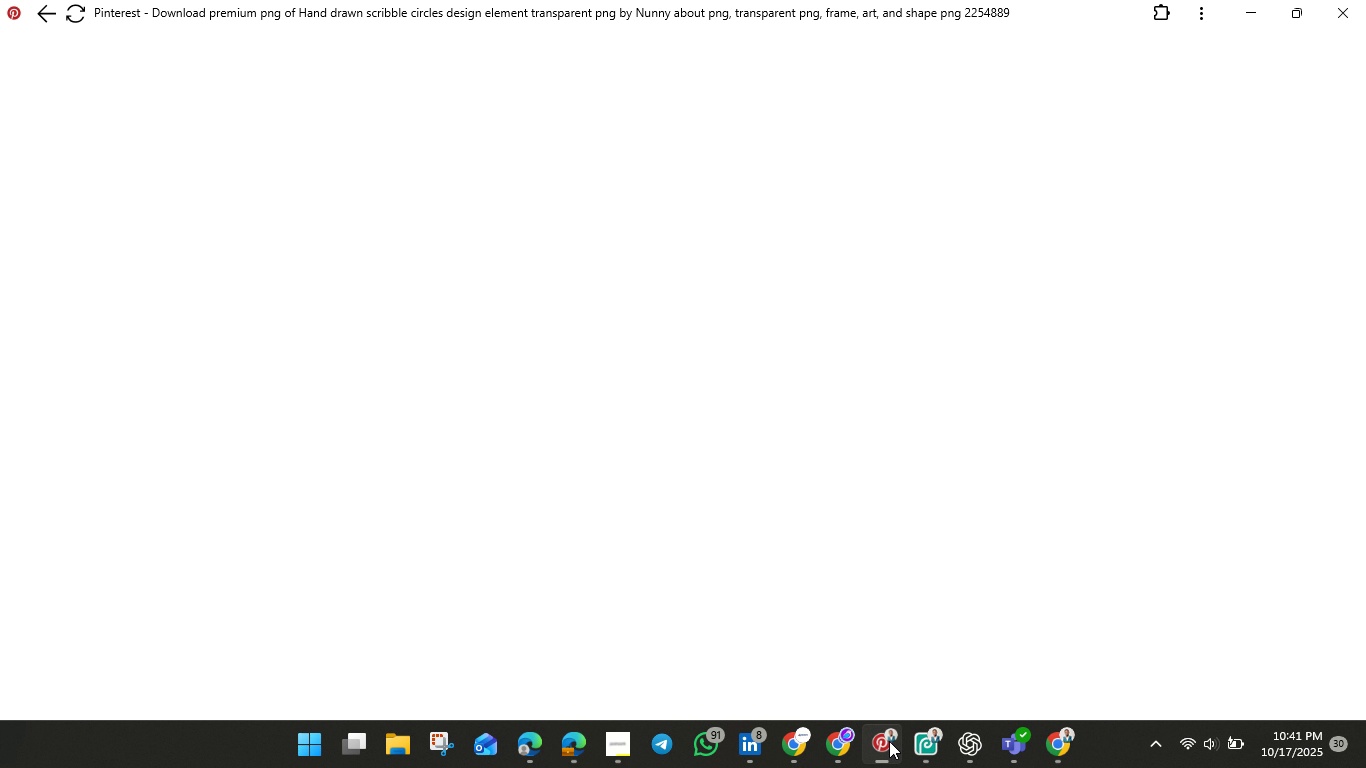 
left_click([889, 741])
 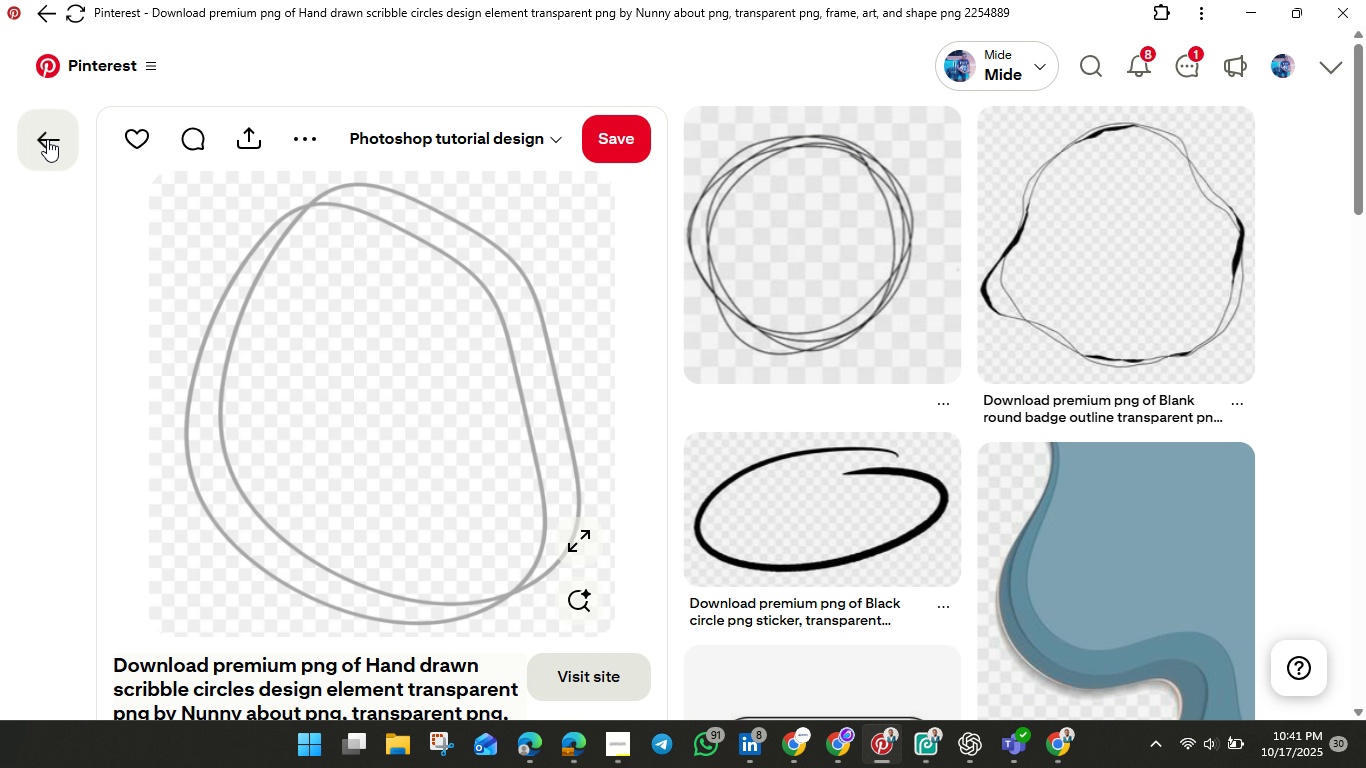 
left_click([47, 139])
 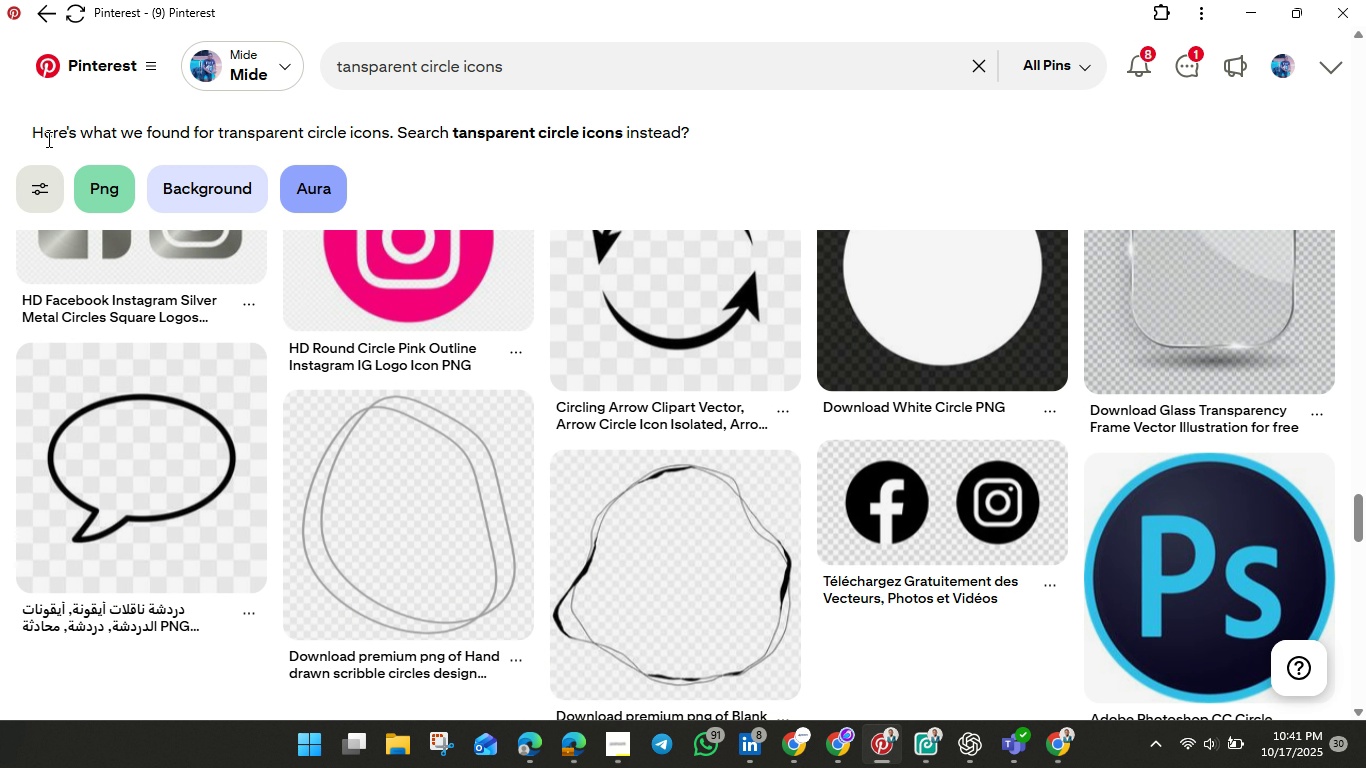 
left_click([47, 139])
 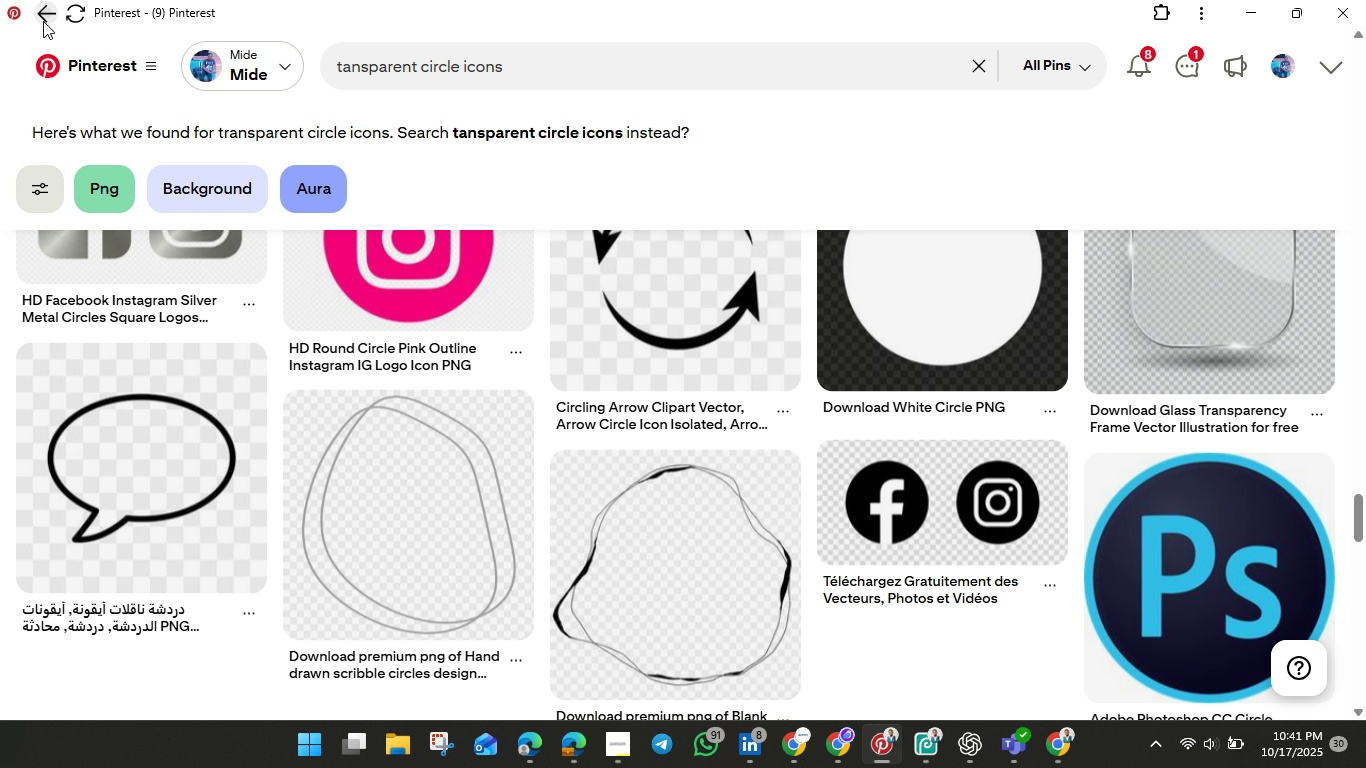 
left_click([43, 21])
 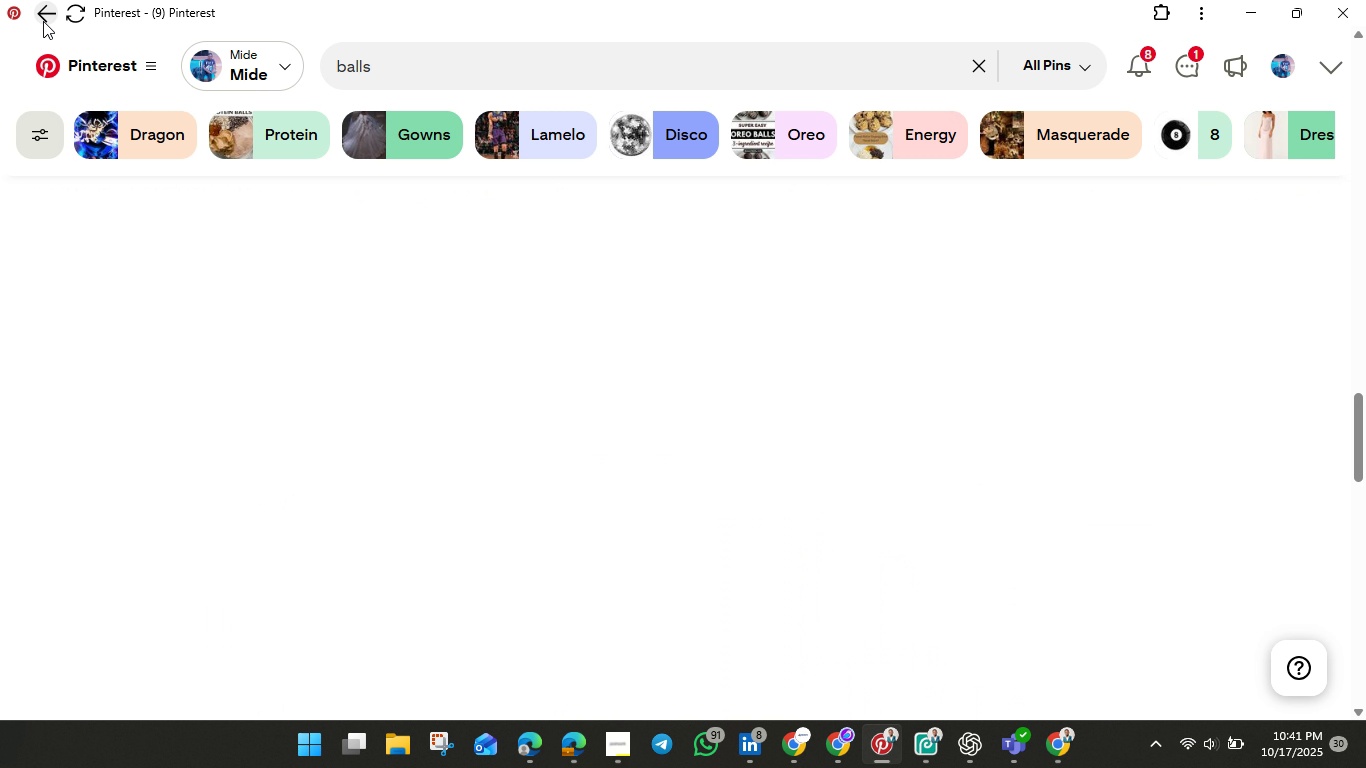 
left_click([43, 21])
 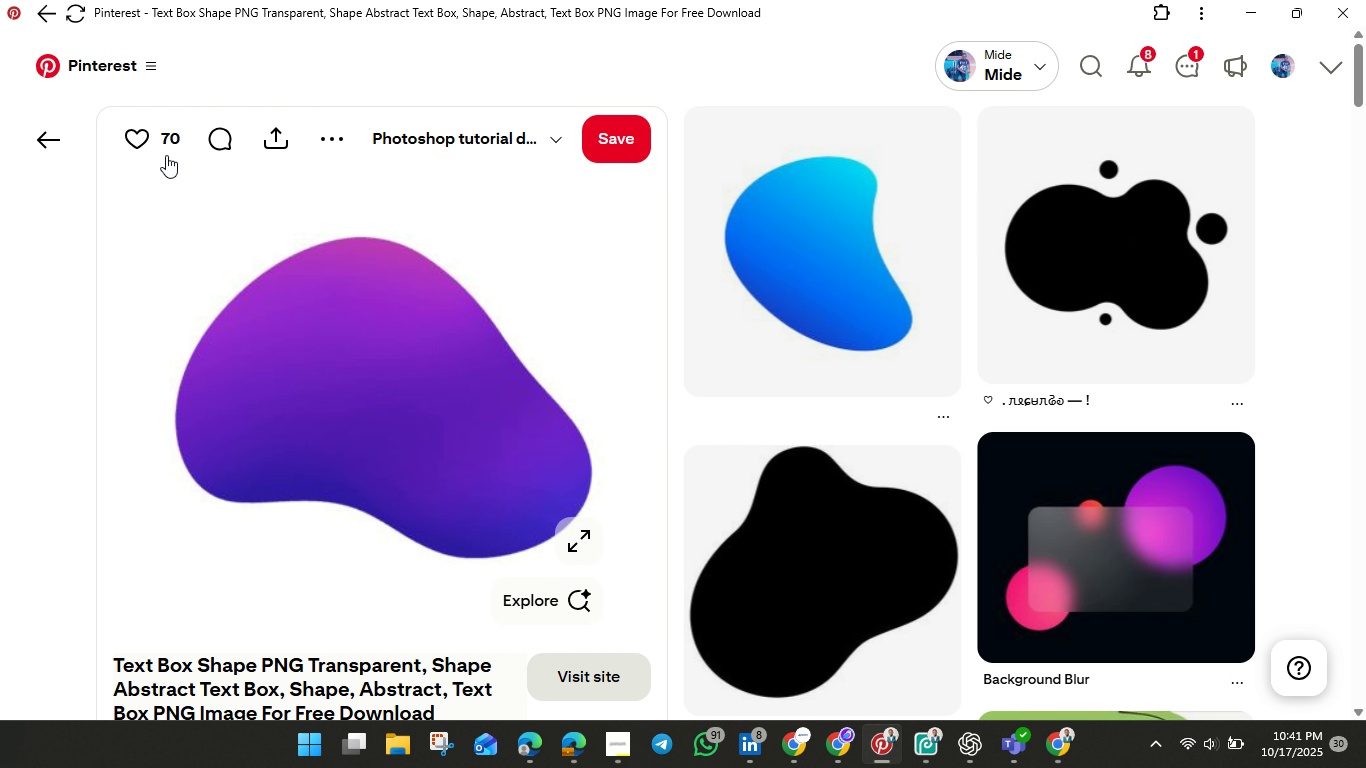 
scroll: coordinate [699, 379], scroll_direction: down, amount: 13.0
 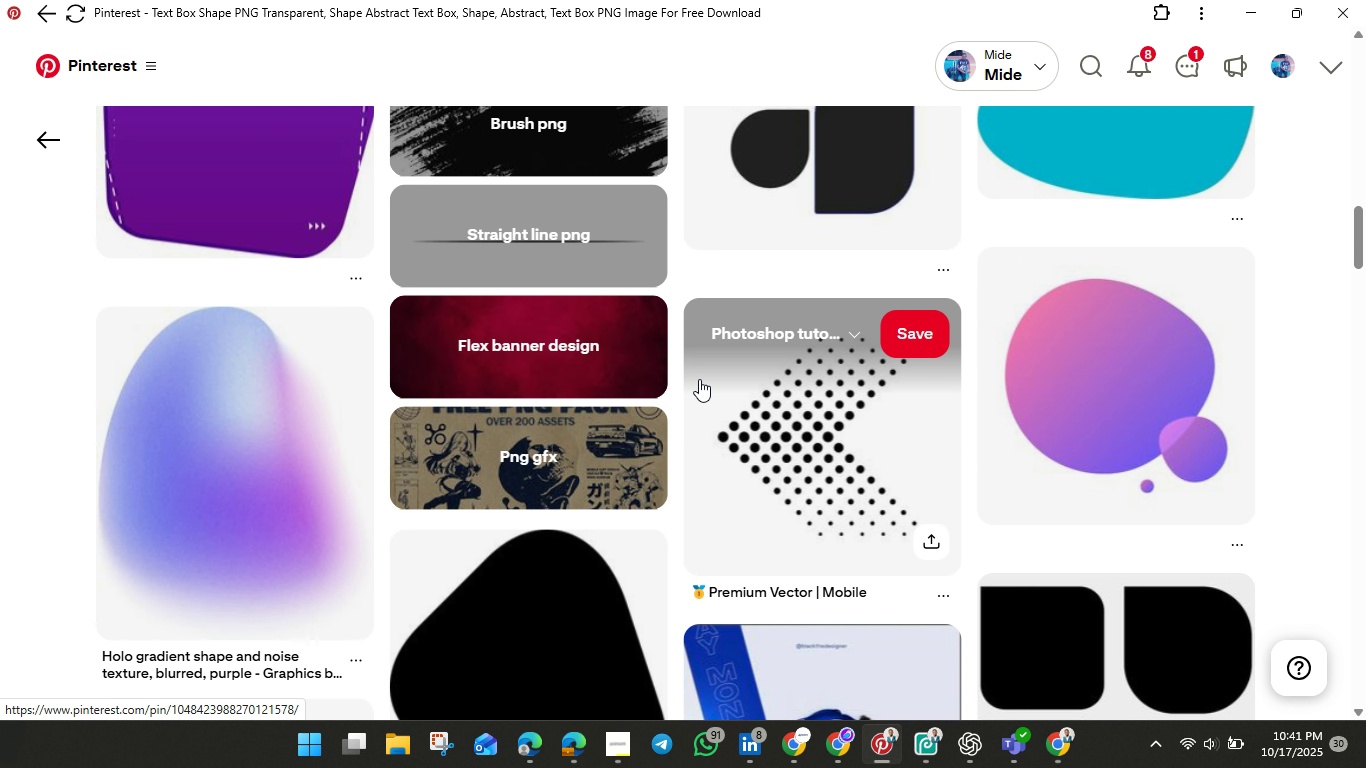 
scroll: coordinate [699, 379], scroll_direction: up, amount: 3.0
 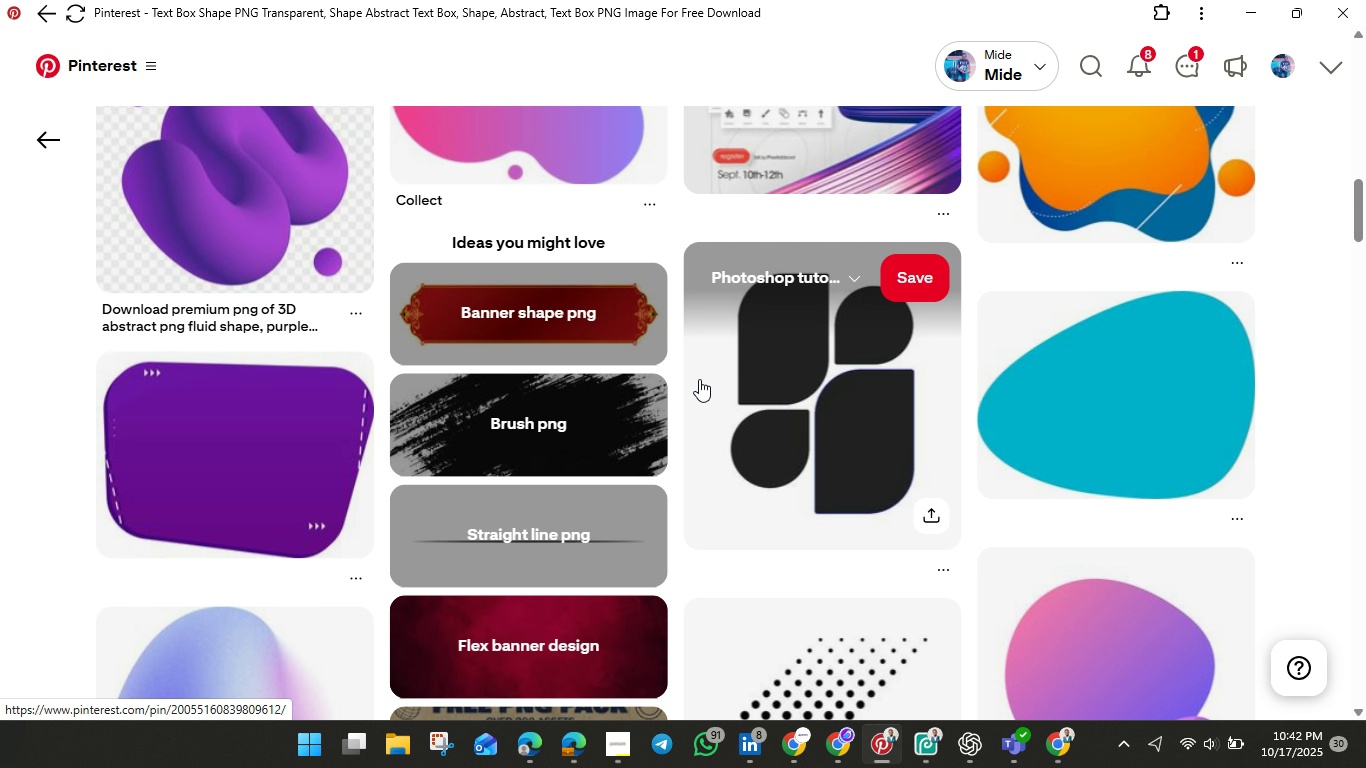 
wait(5.32)
 